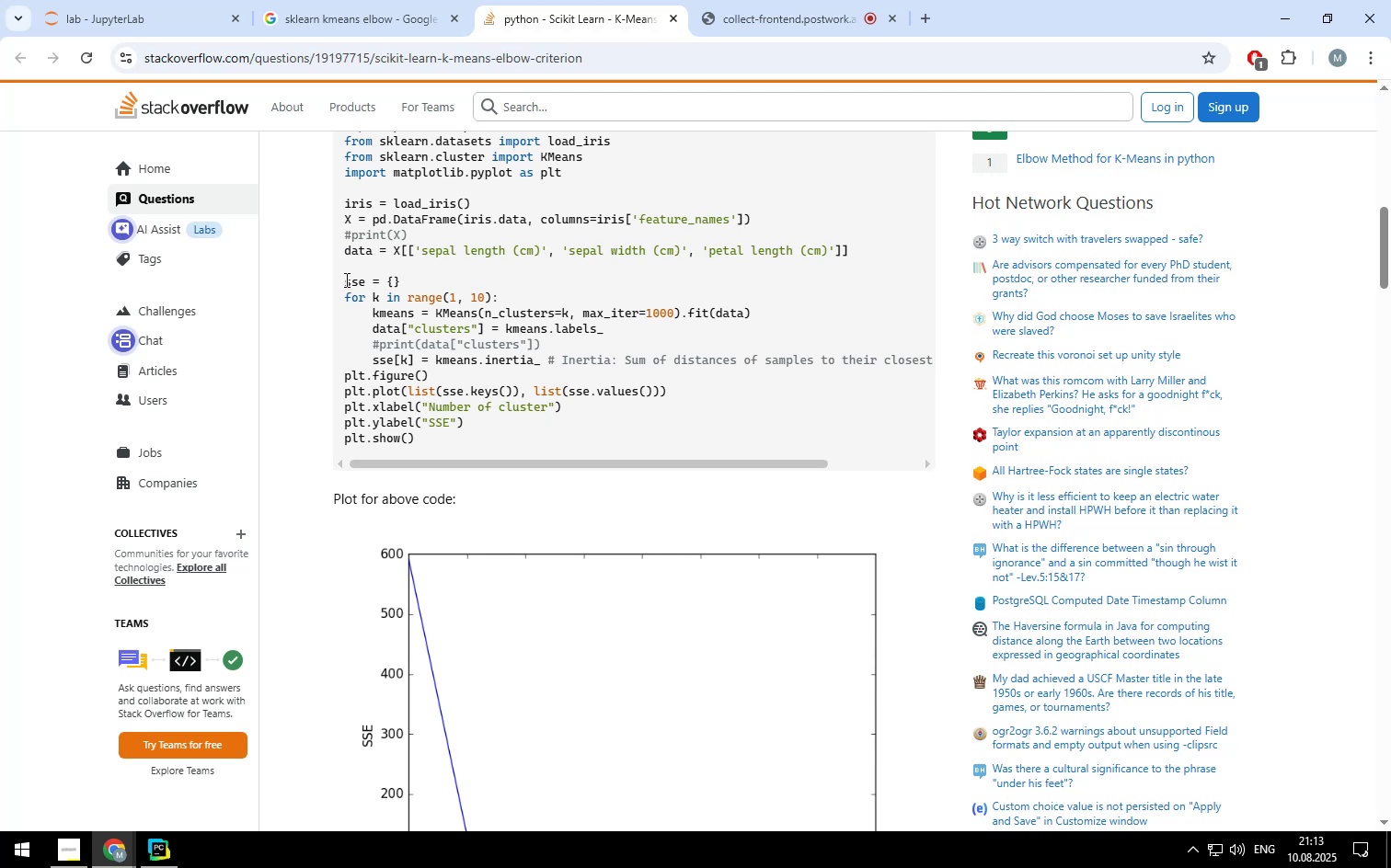 
left_click_drag(start_coordinate=[345, 280], to_coordinate=[554, 435])
 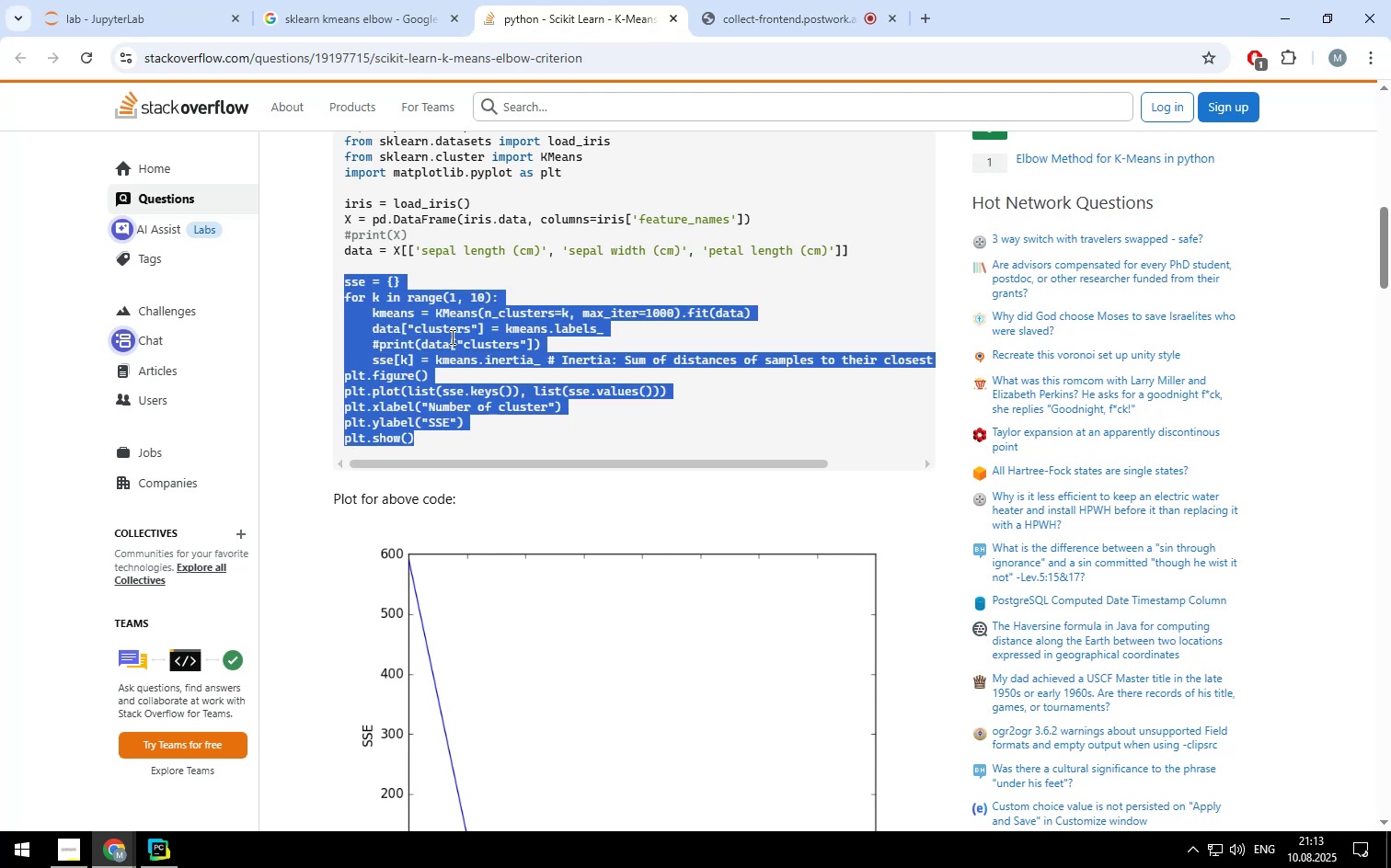 
right_click([451, 334])
 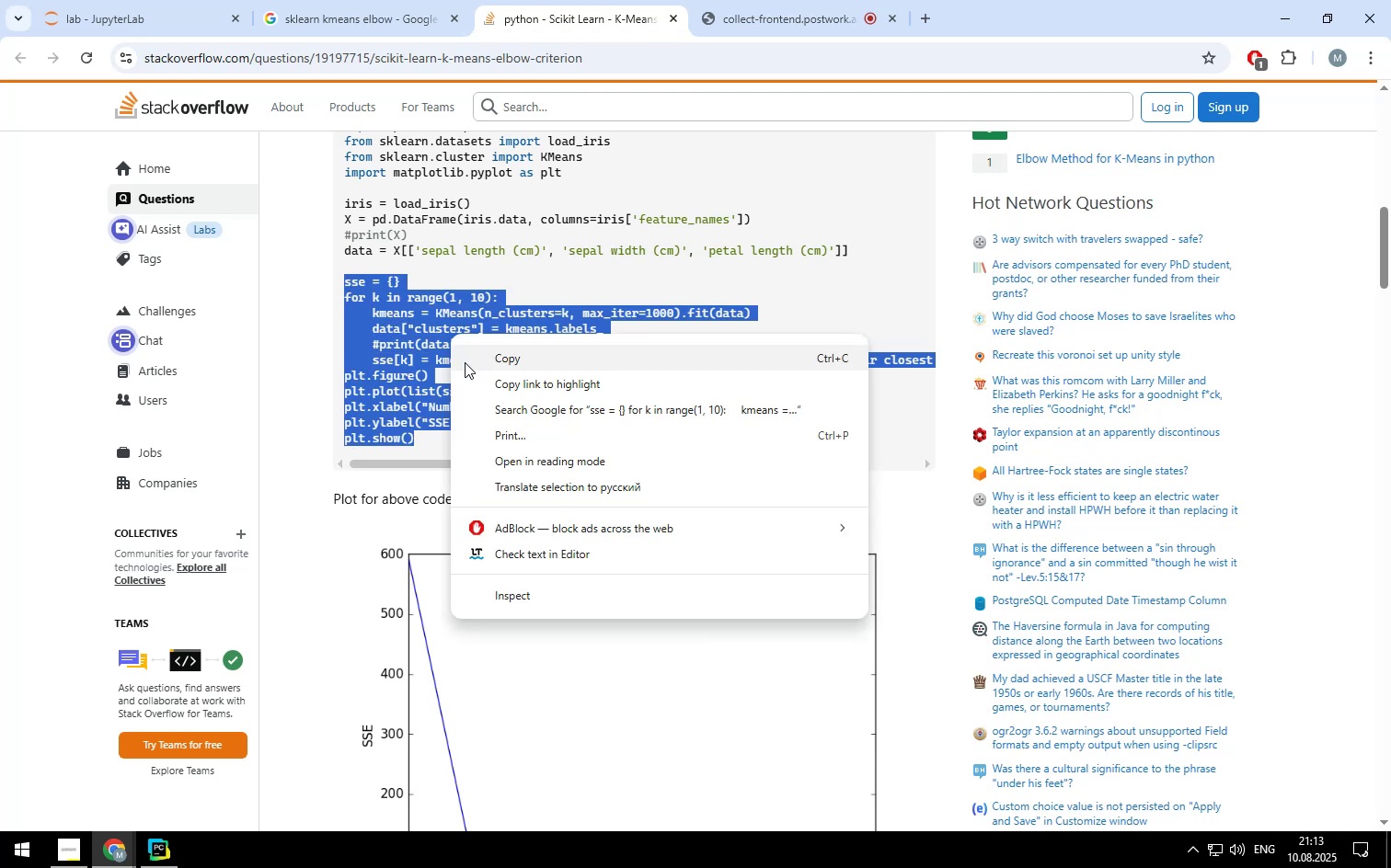 
left_click([465, 362])
 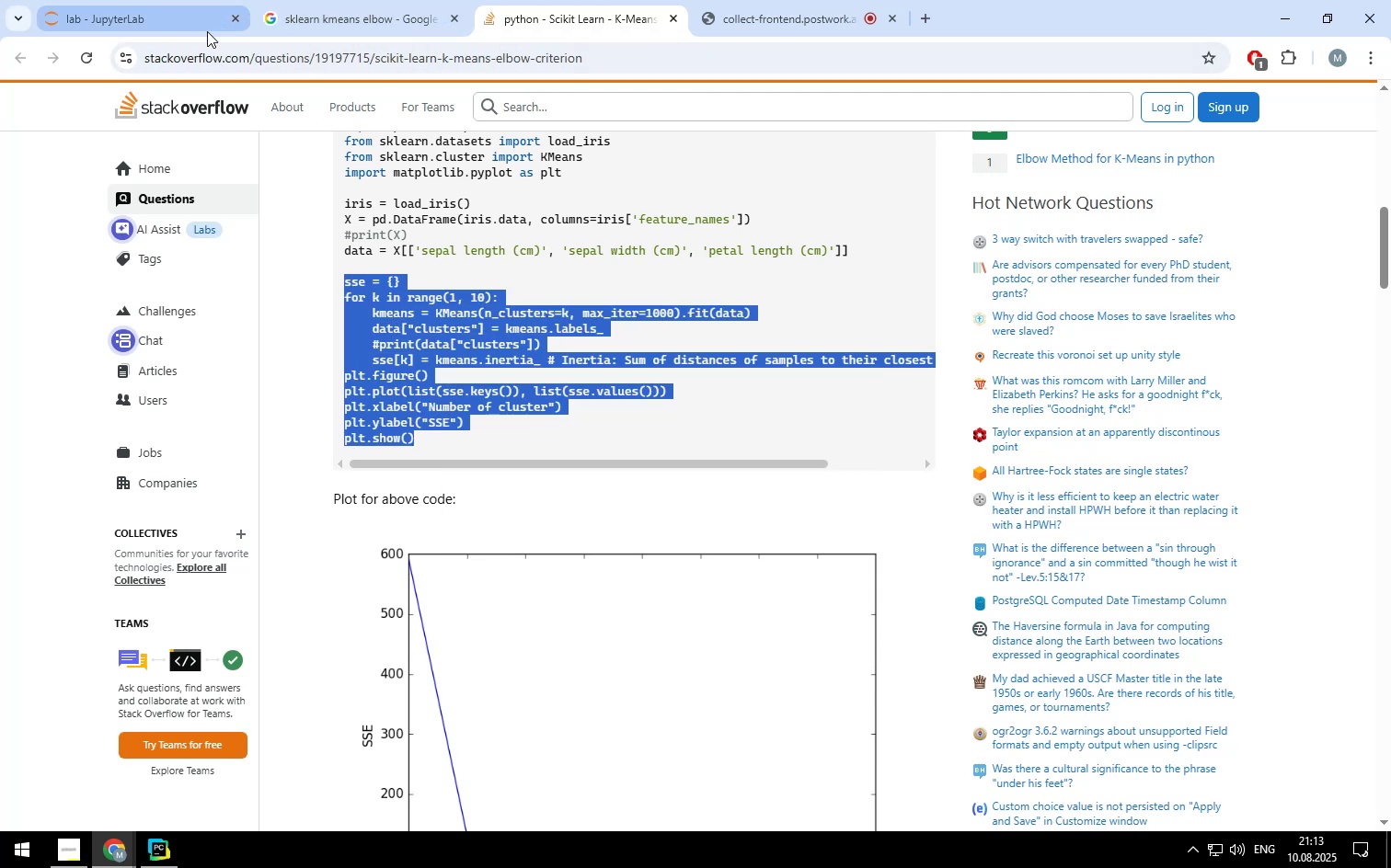 
left_click([194, 30])
 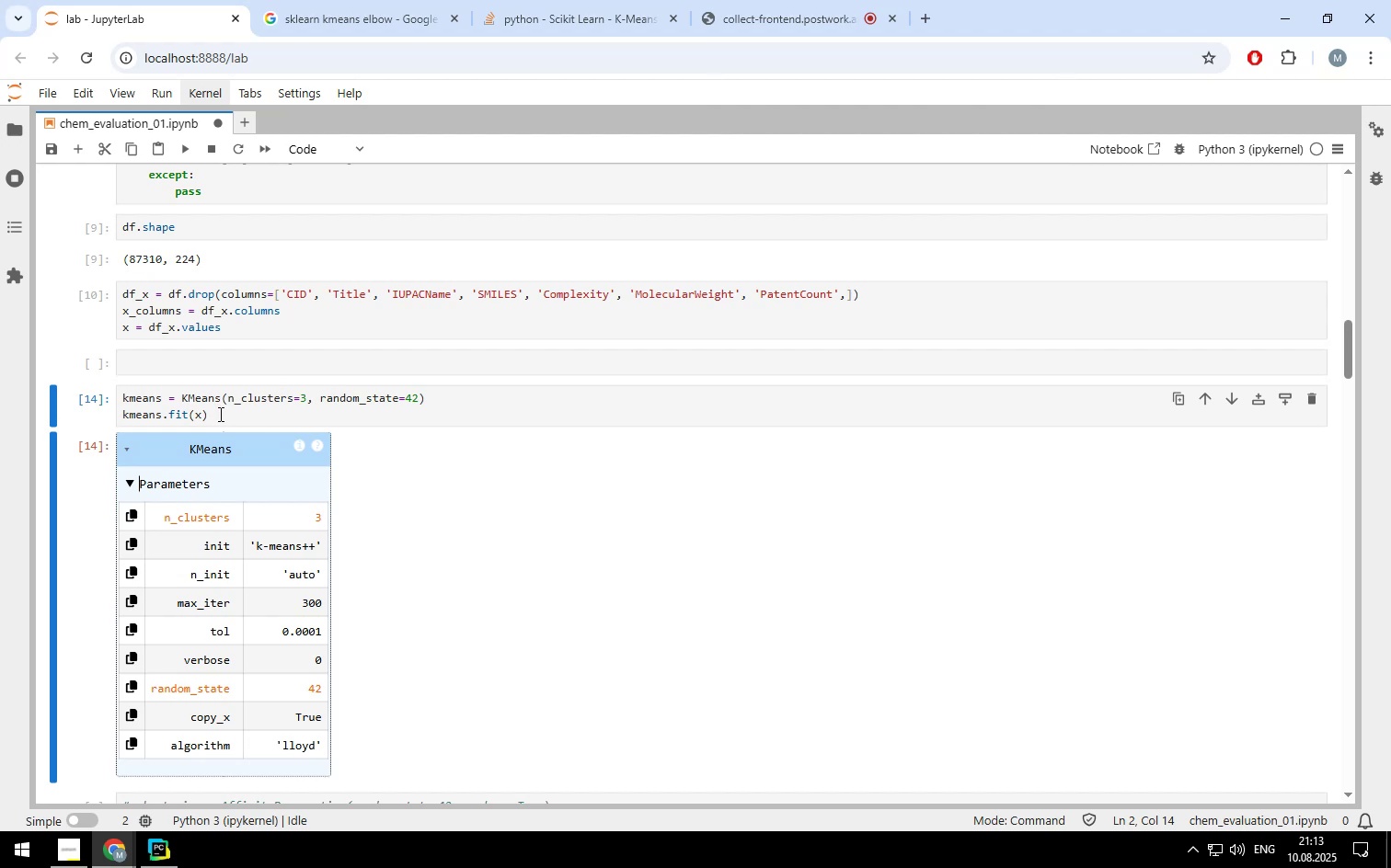 
left_click_drag(start_coordinate=[219, 414], to_coordinate=[76, 375])
 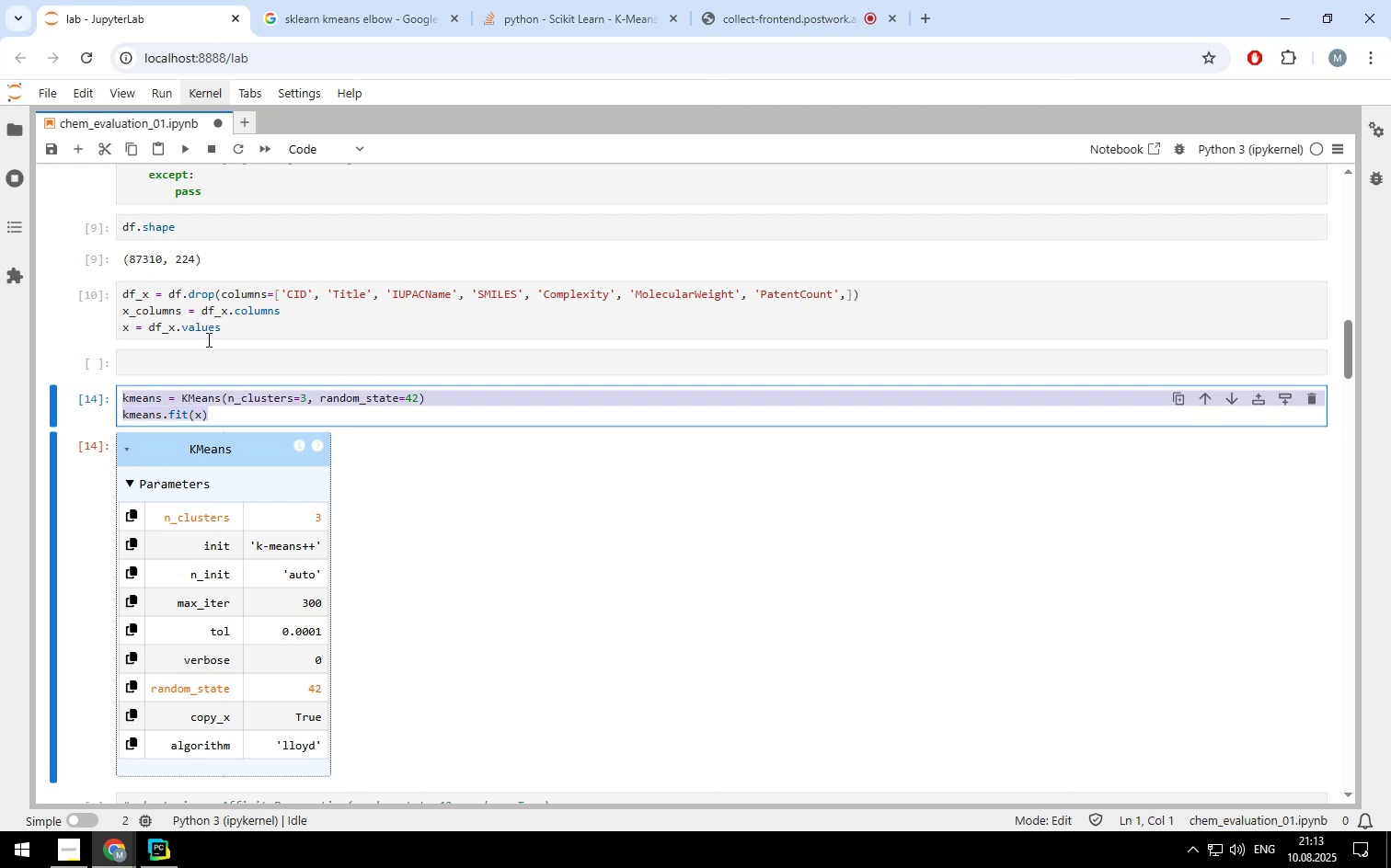 
left_click([211, 366])
 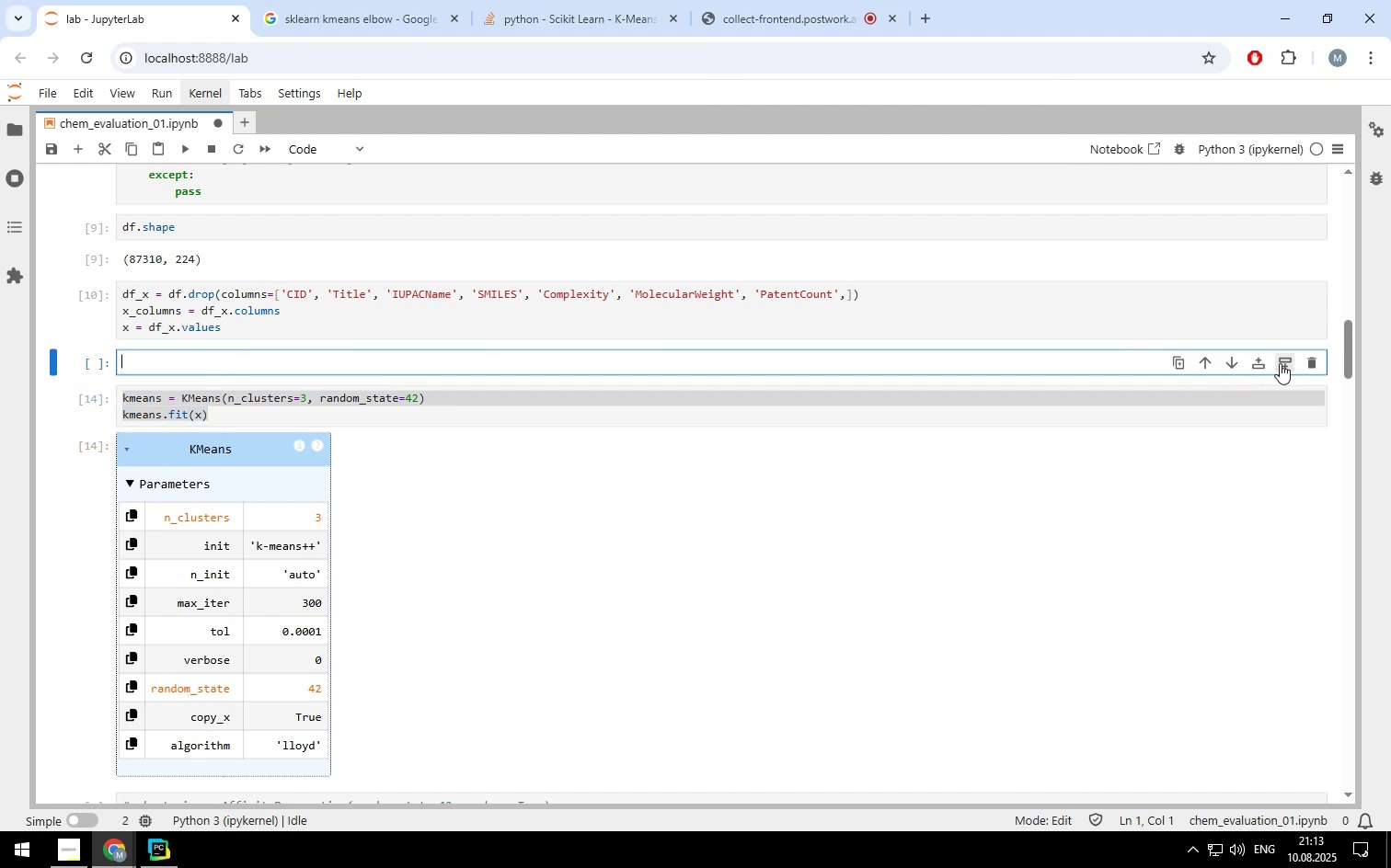 
left_click([1231, 362])
 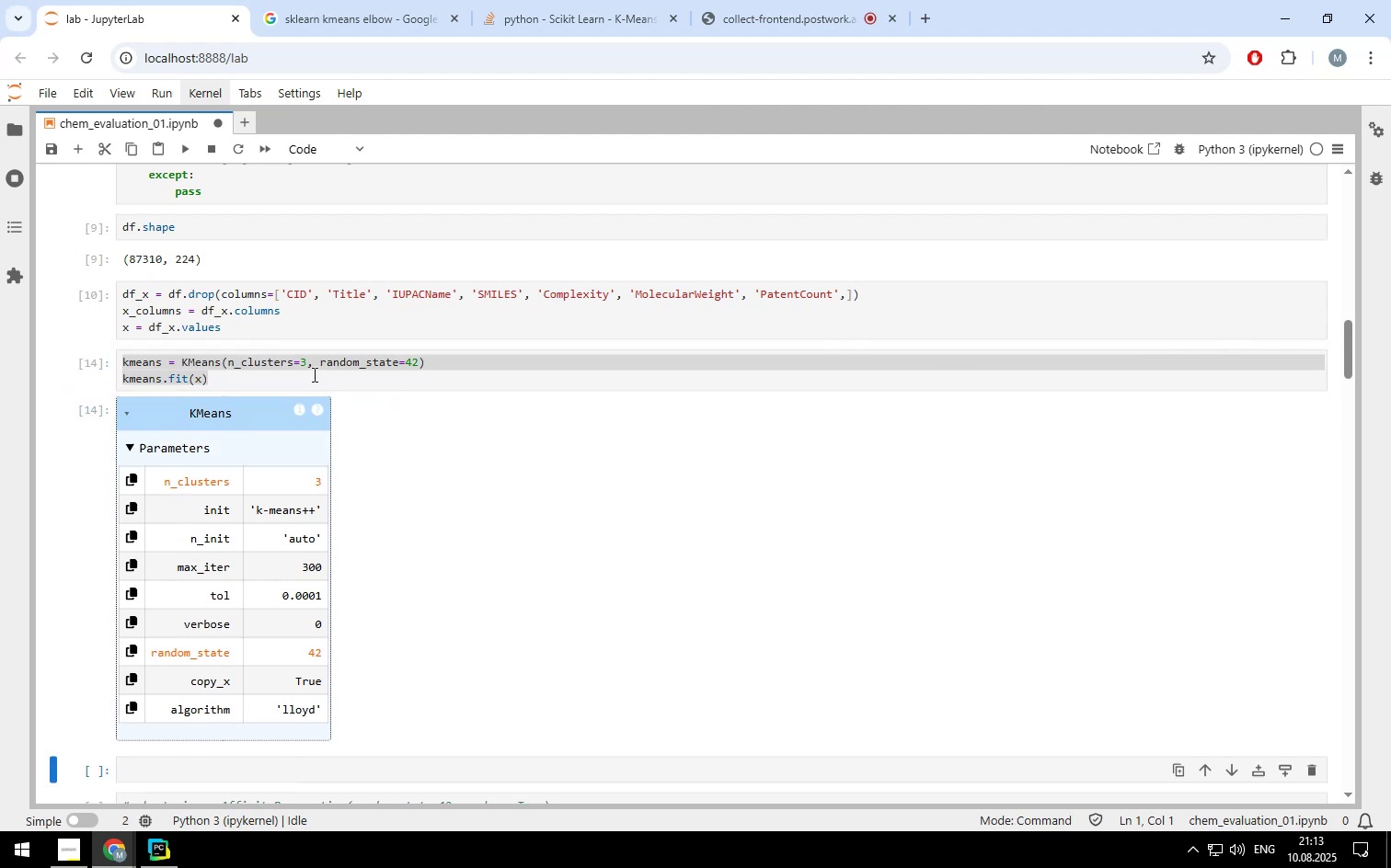 
left_click([313, 373])
 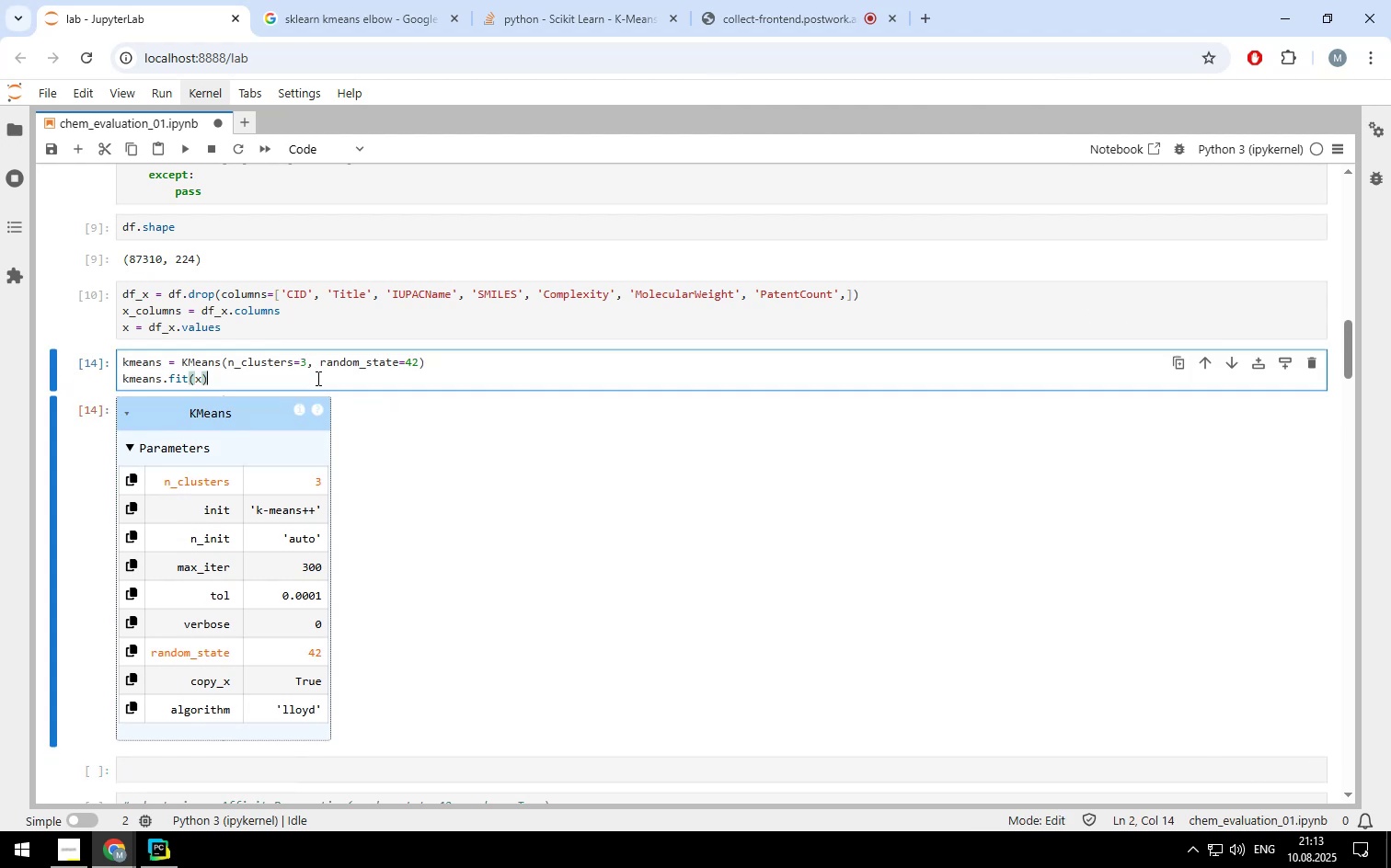 
left_click_drag(start_coordinate=[316, 378], to_coordinate=[96, 347])
 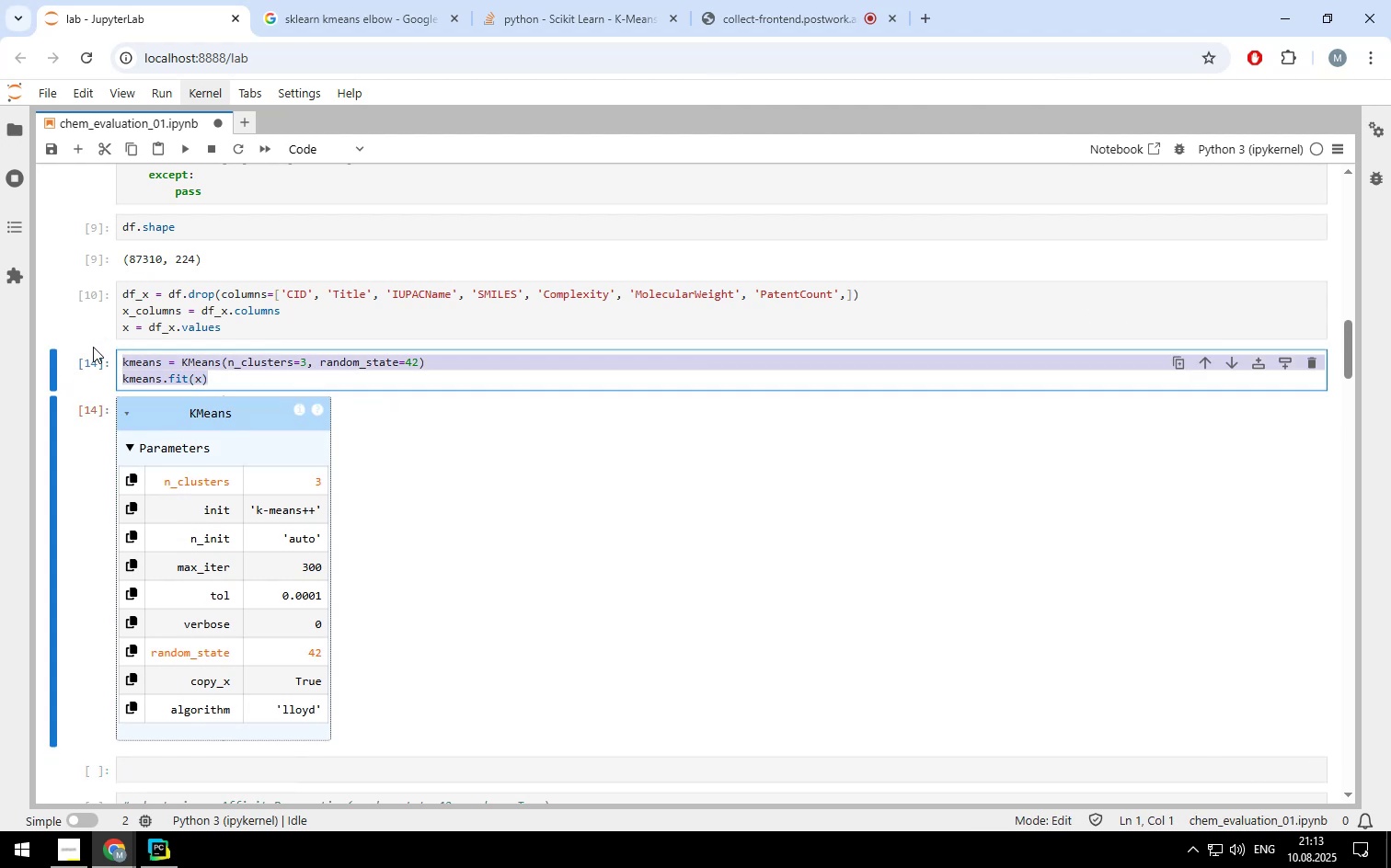 
key(Control+V)
 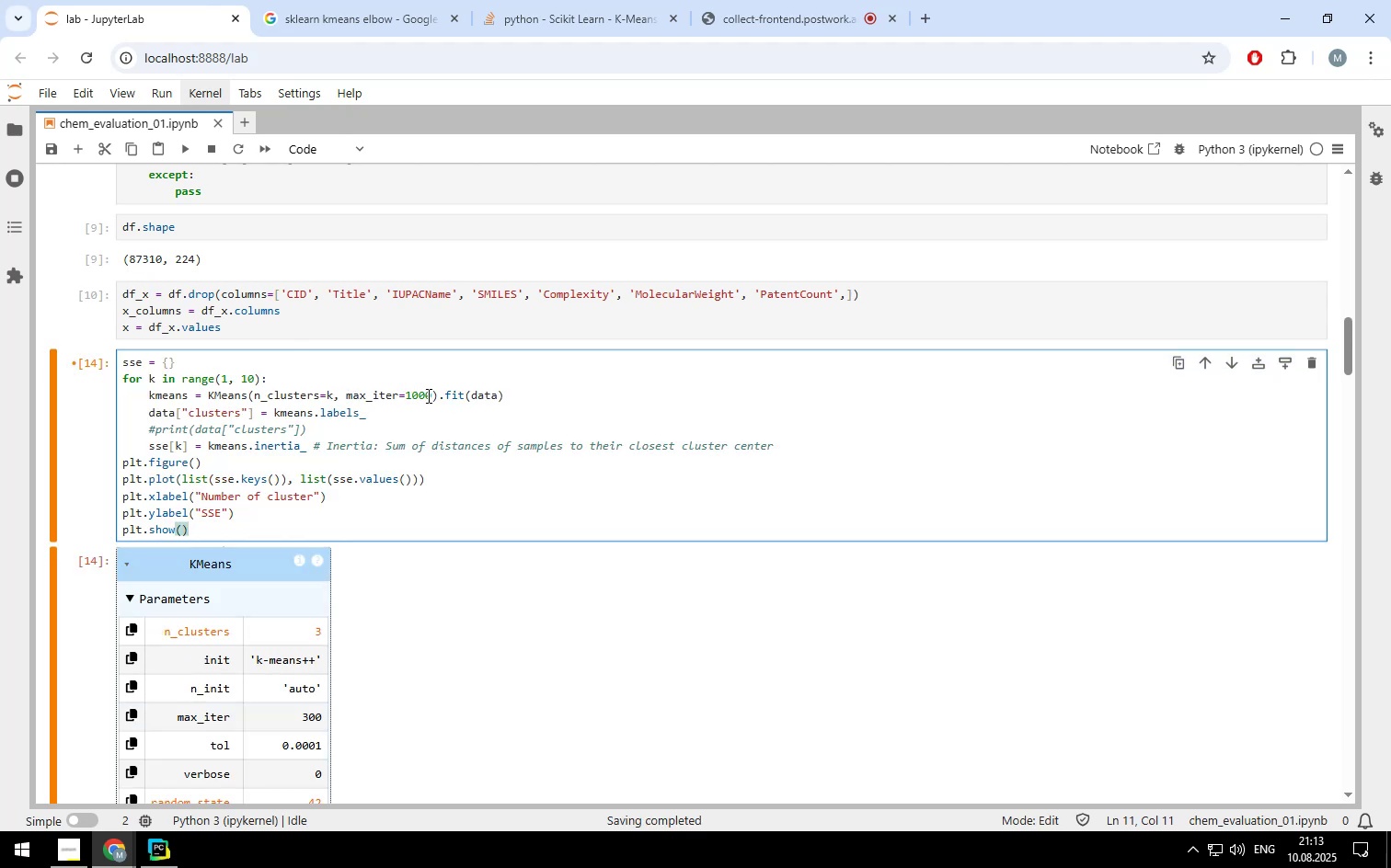 
wait(6.32)
 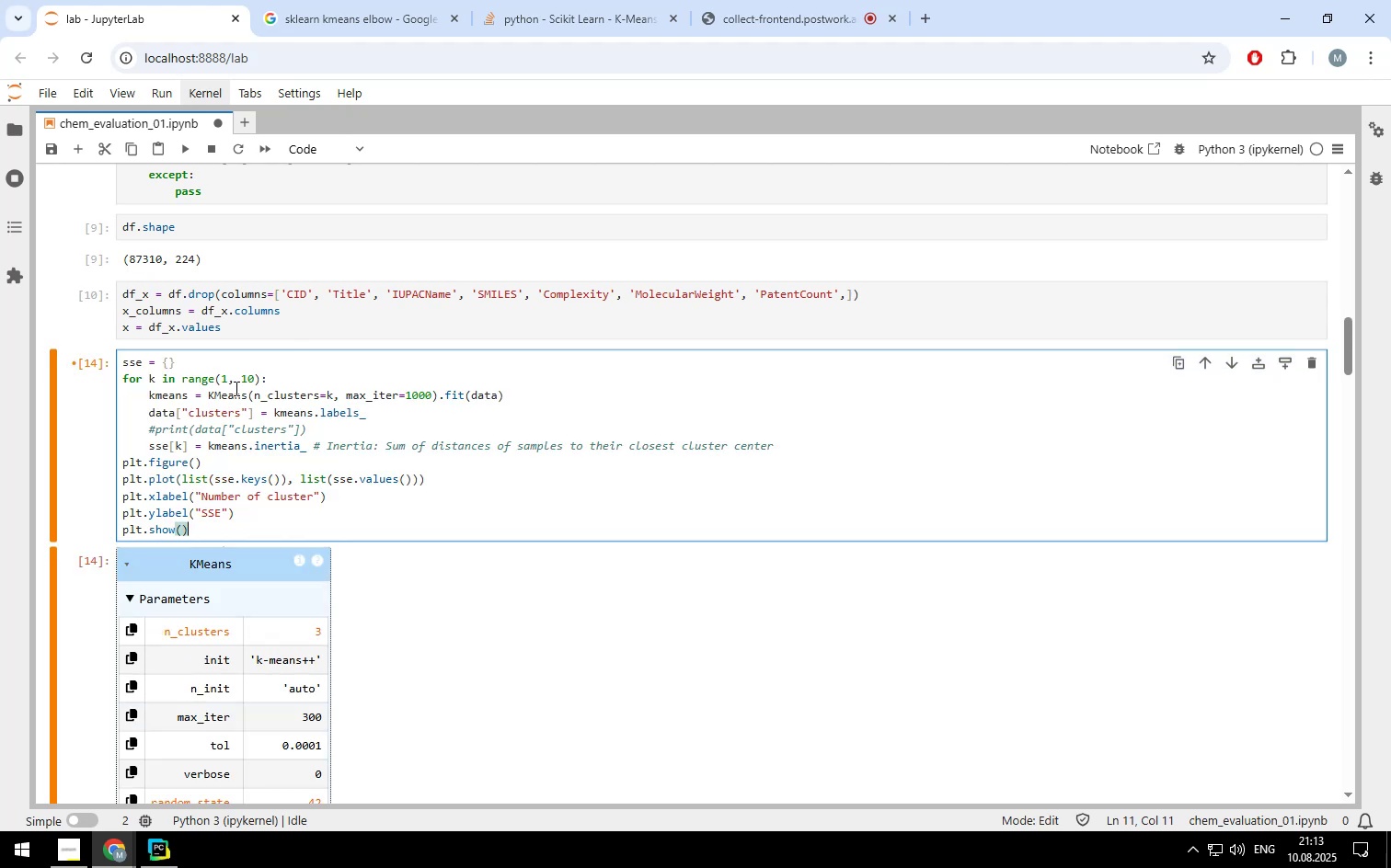 
type(, random_state=42)
 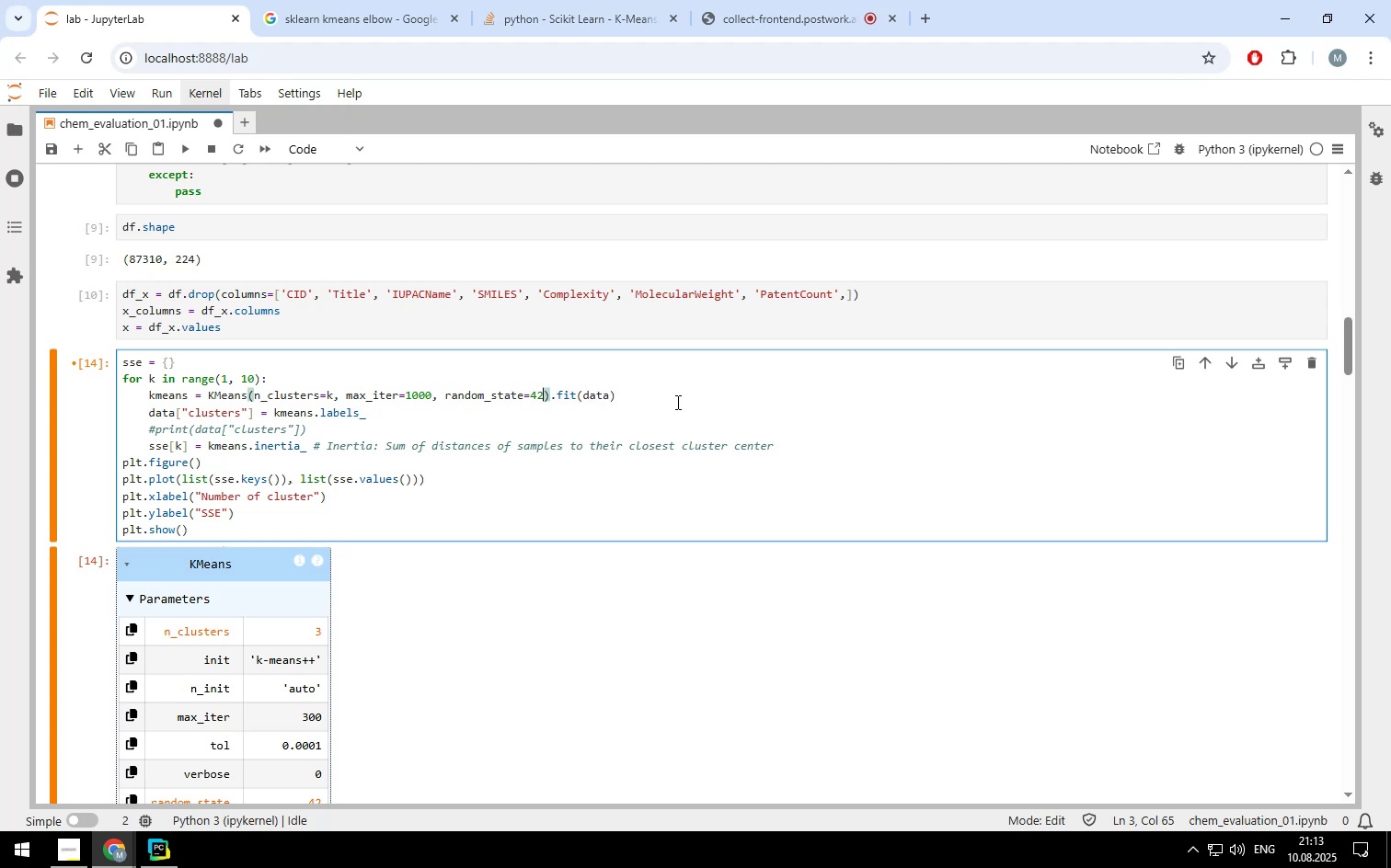 
left_click([612, 397])
 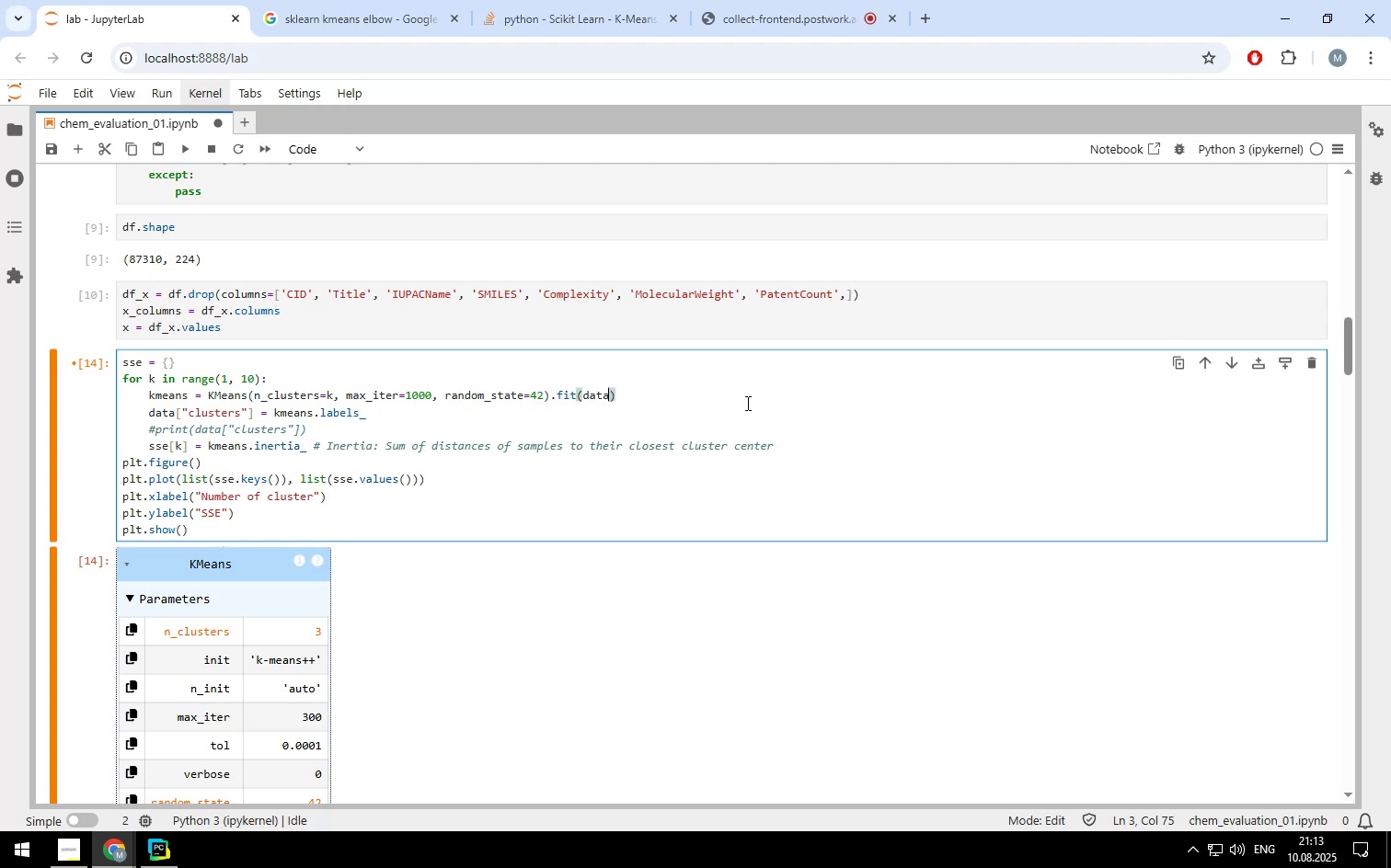 
key(Backspace)
 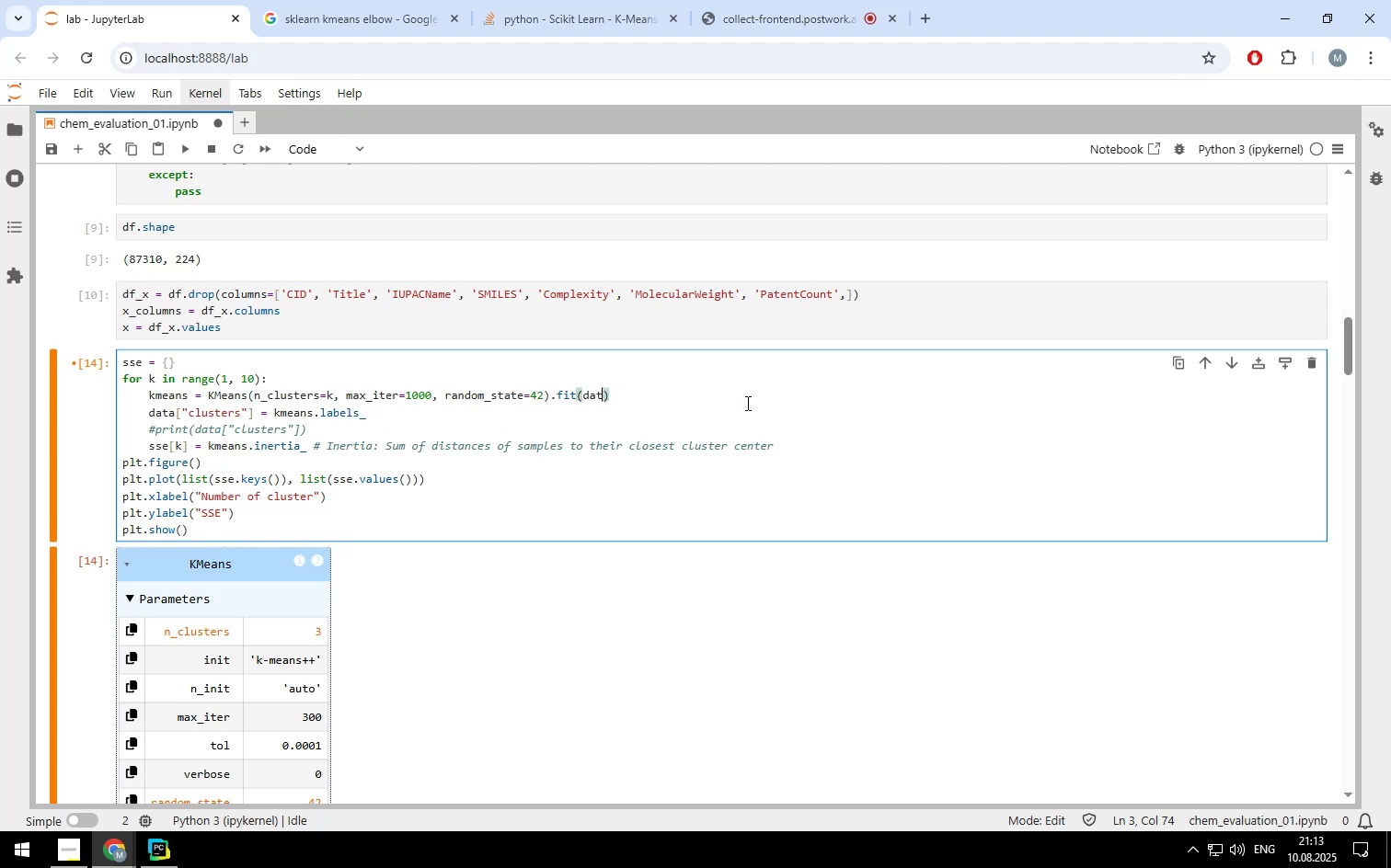 
key(Backspace)
 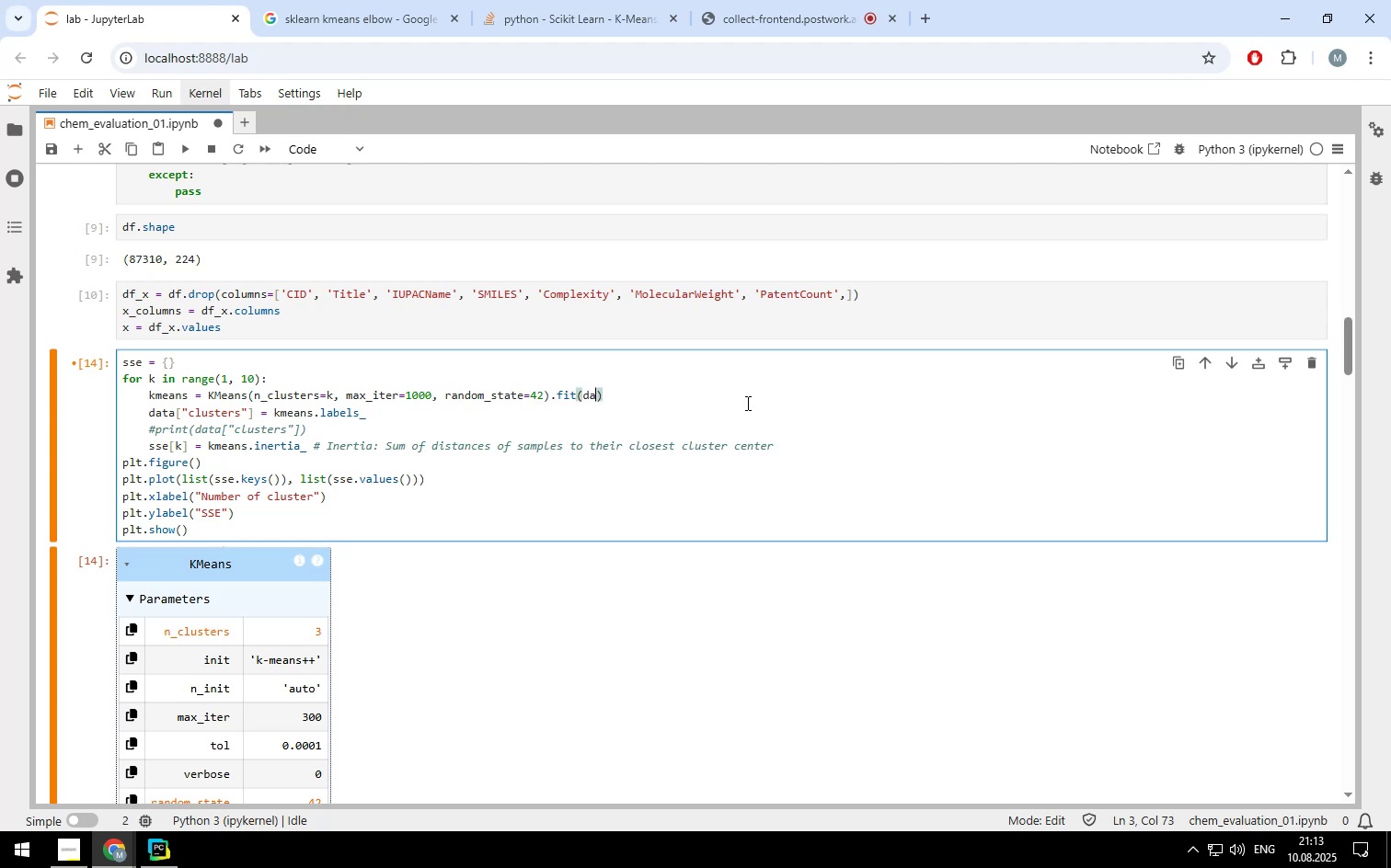 
key(Backspace)
 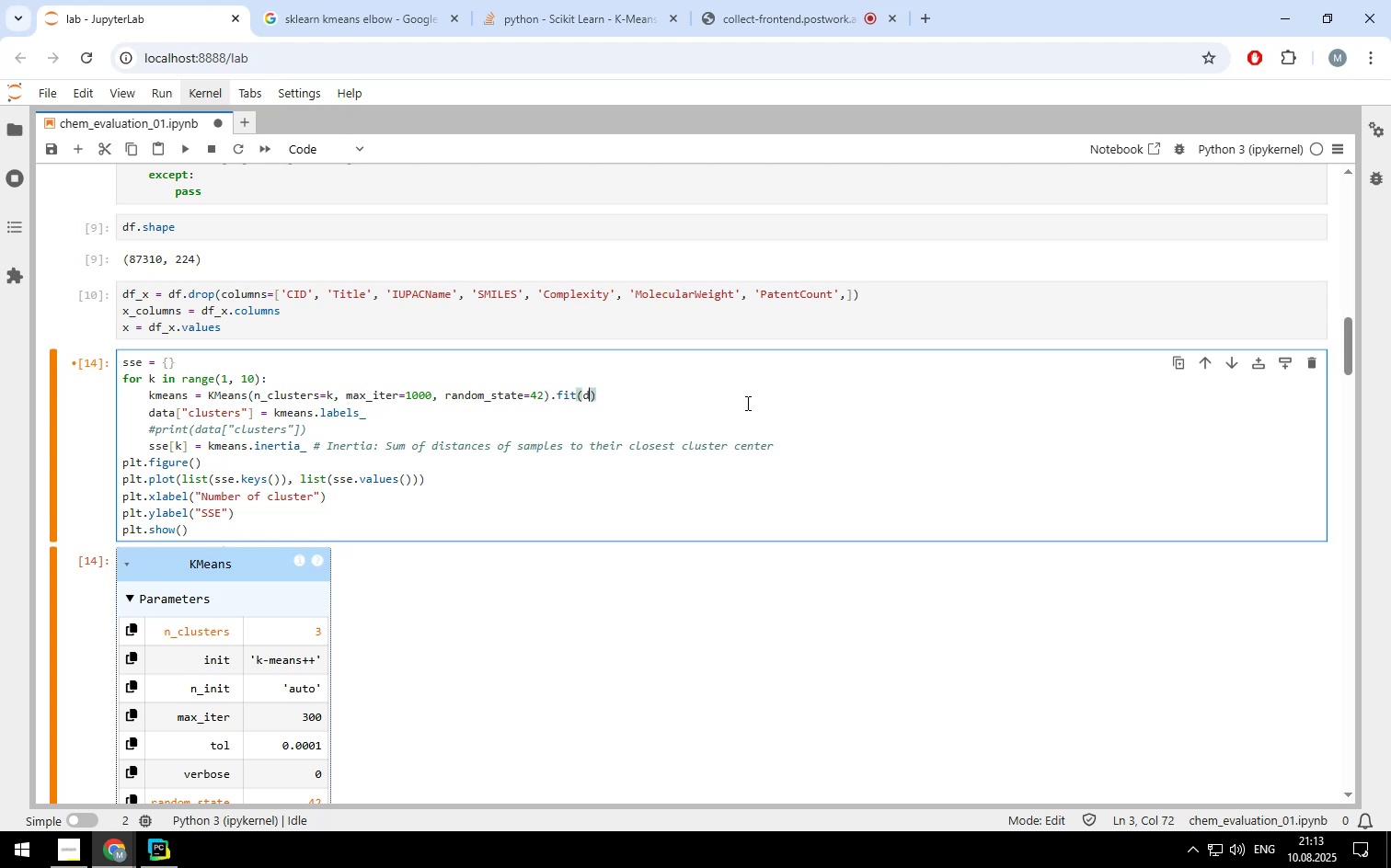 
key(Backspace)
 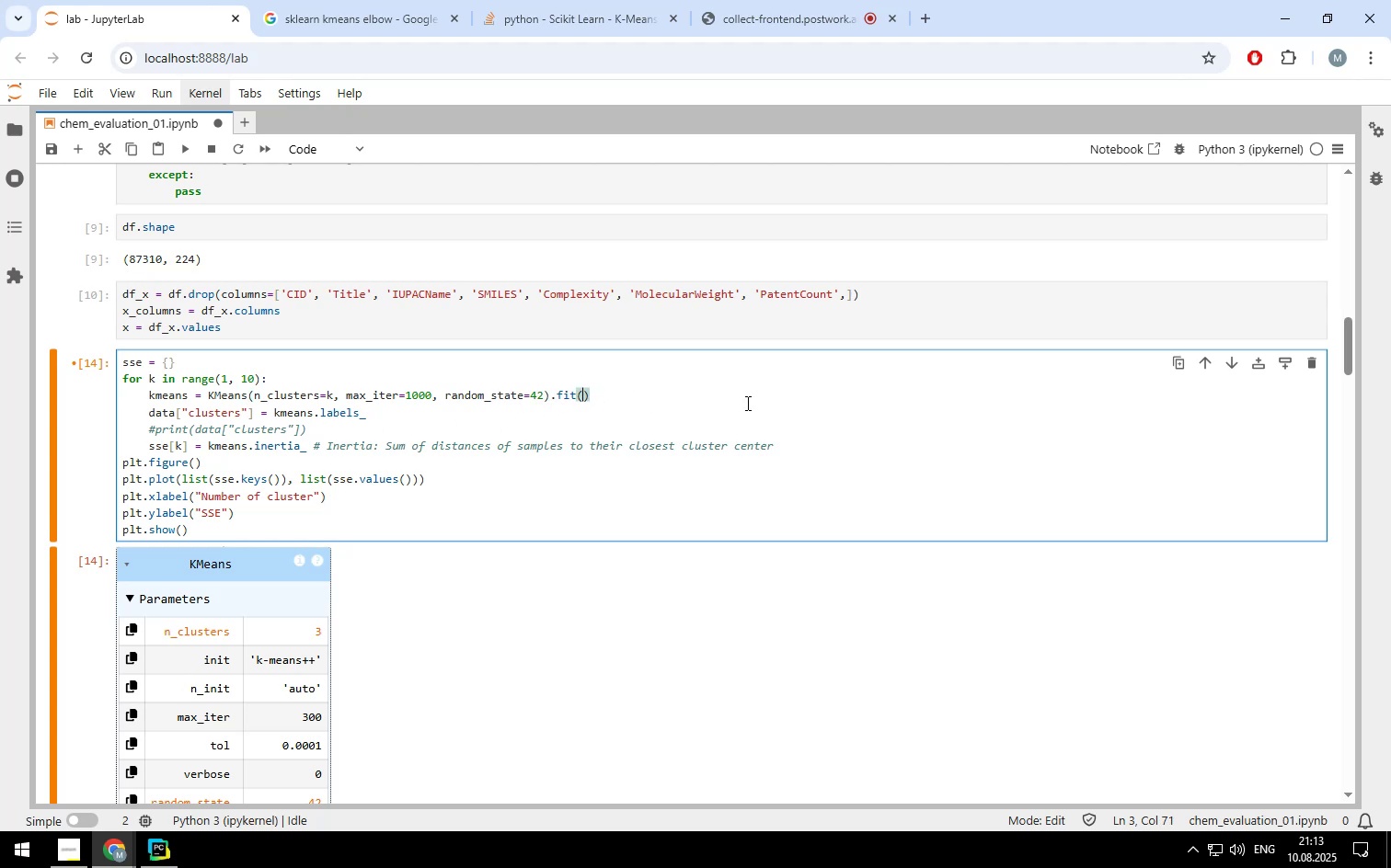 
key(X)
 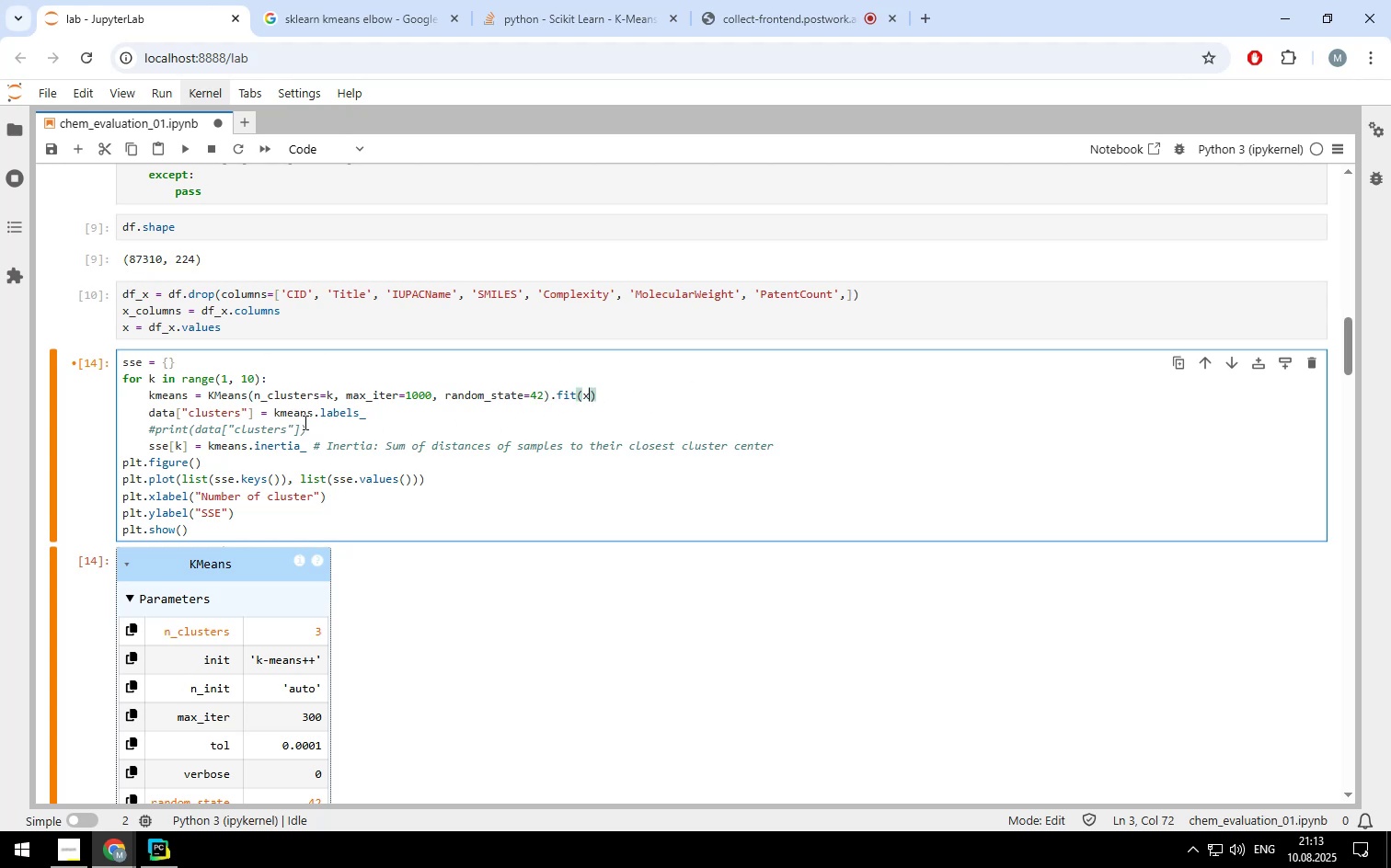 
left_click([310, 425])
 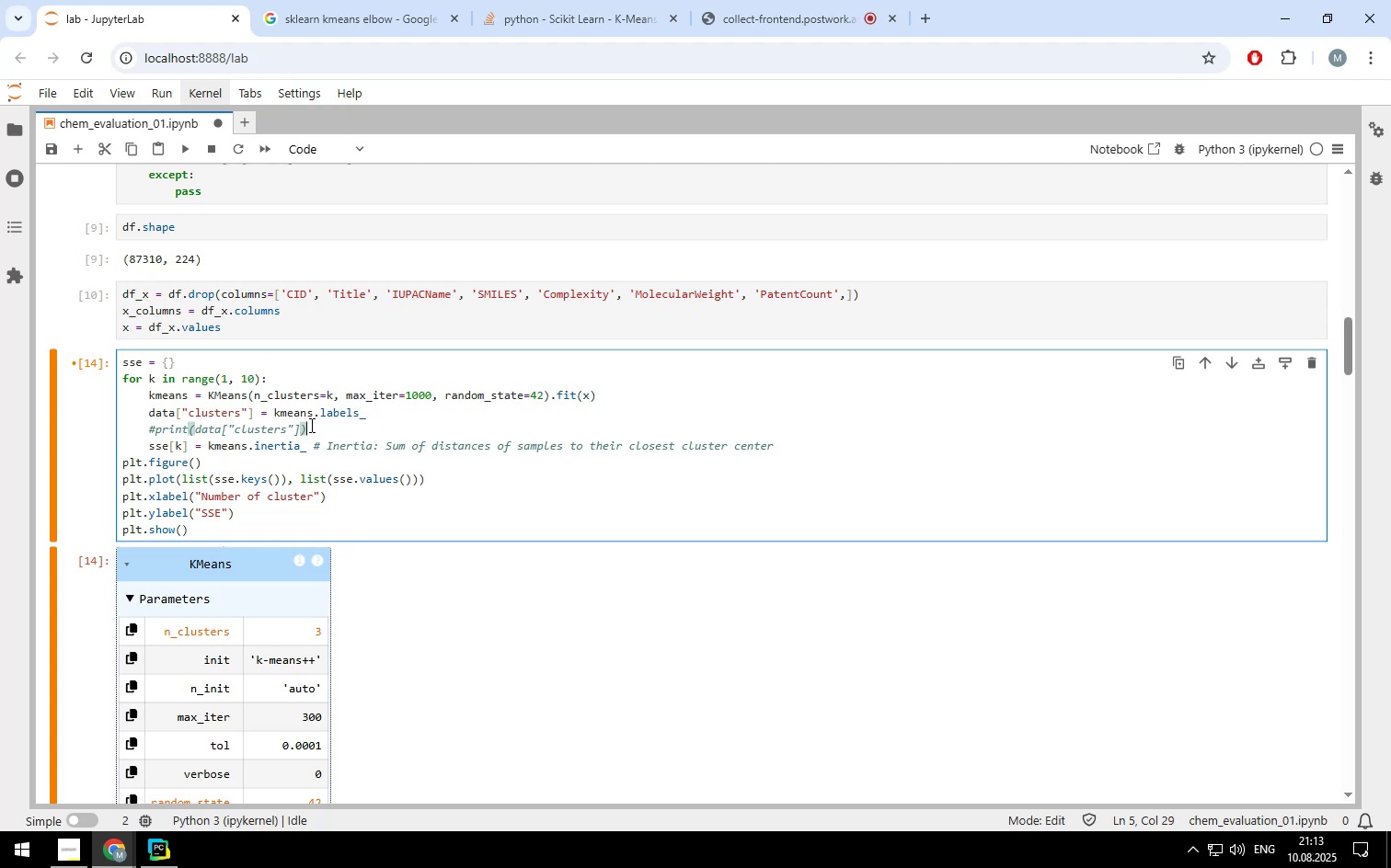 
hold_key(key=Backspace, duration=1.51)
 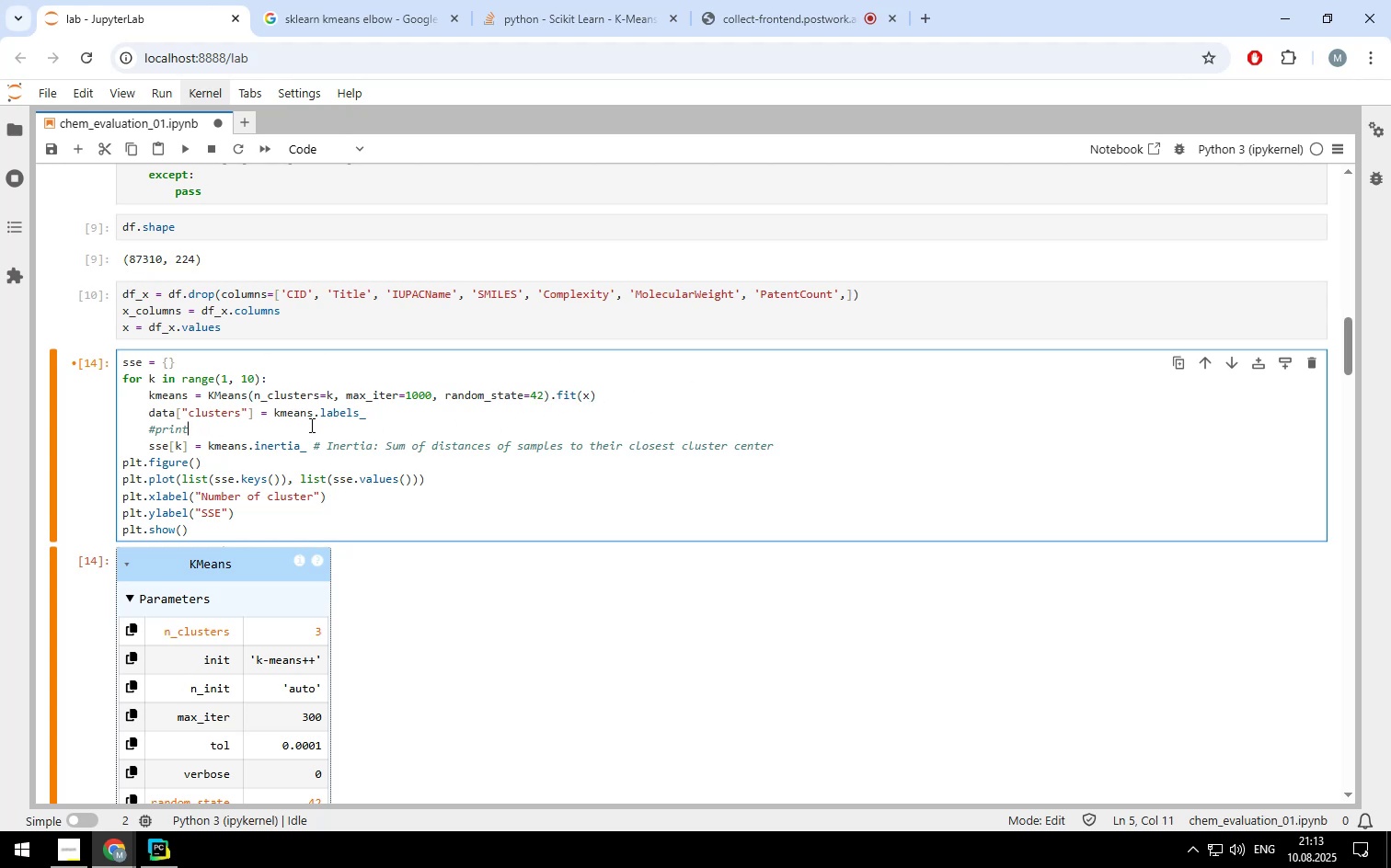 
hold_key(key=Backspace, duration=0.64)
 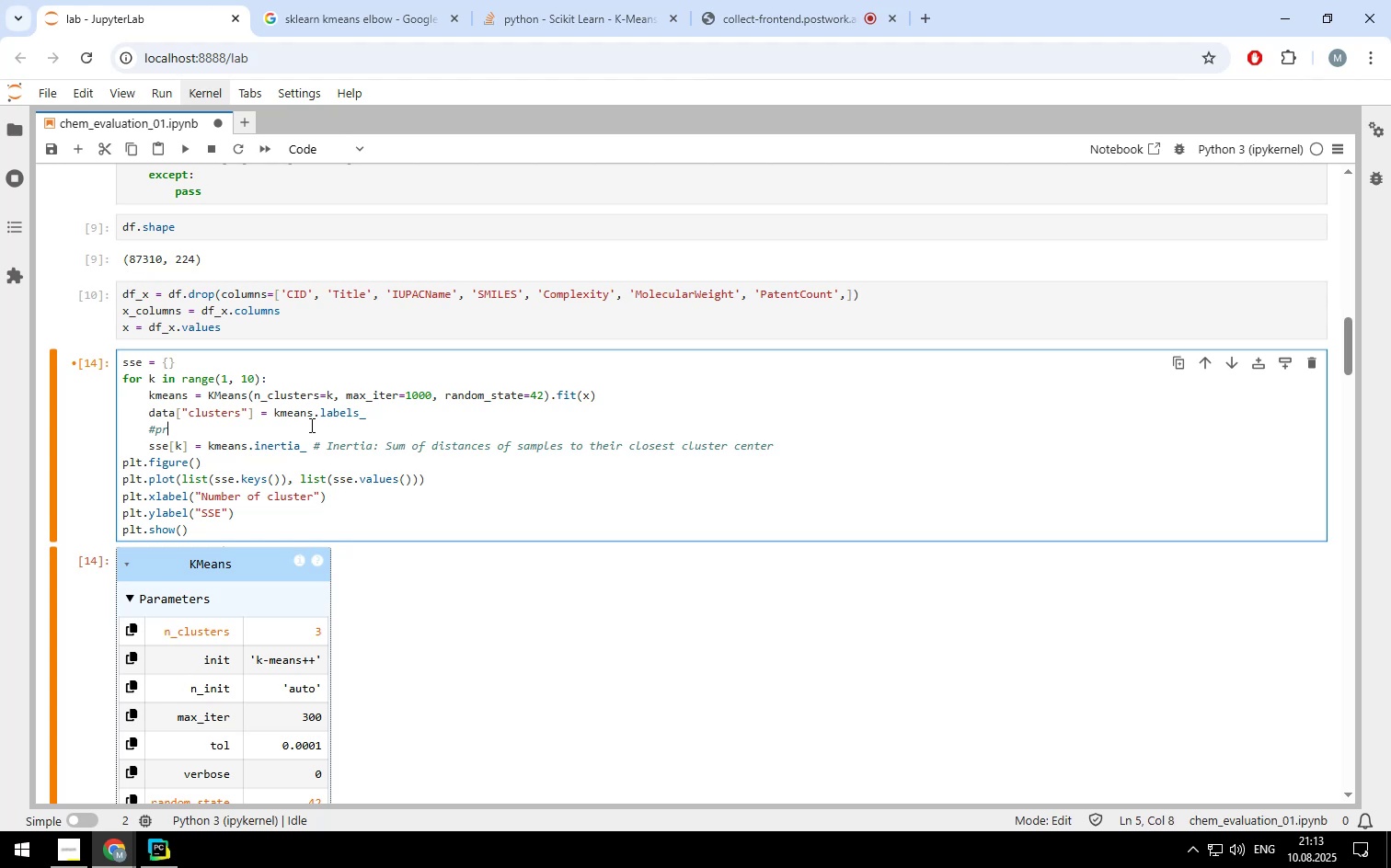 
key(Backspace)
 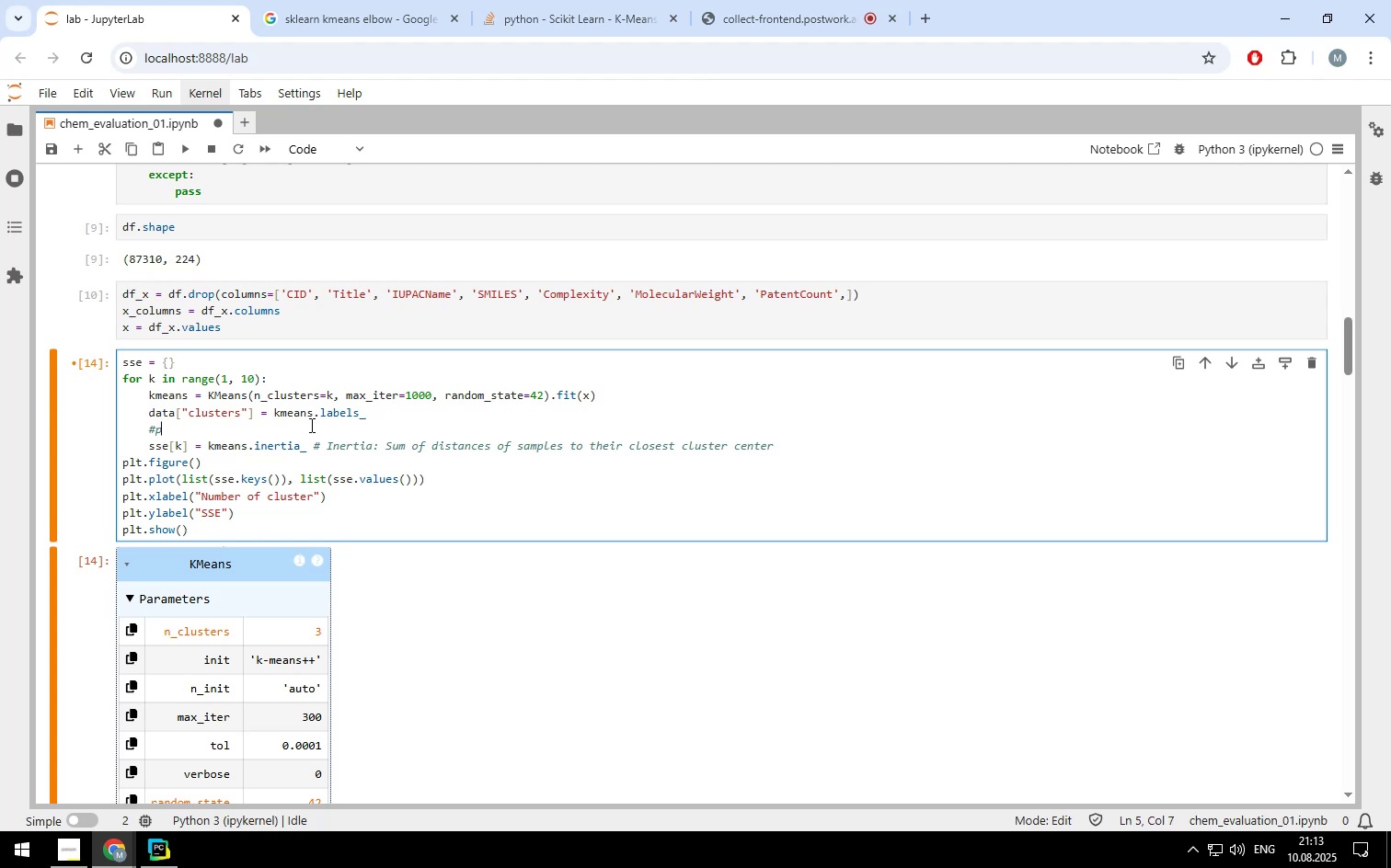 
key(Backspace)
 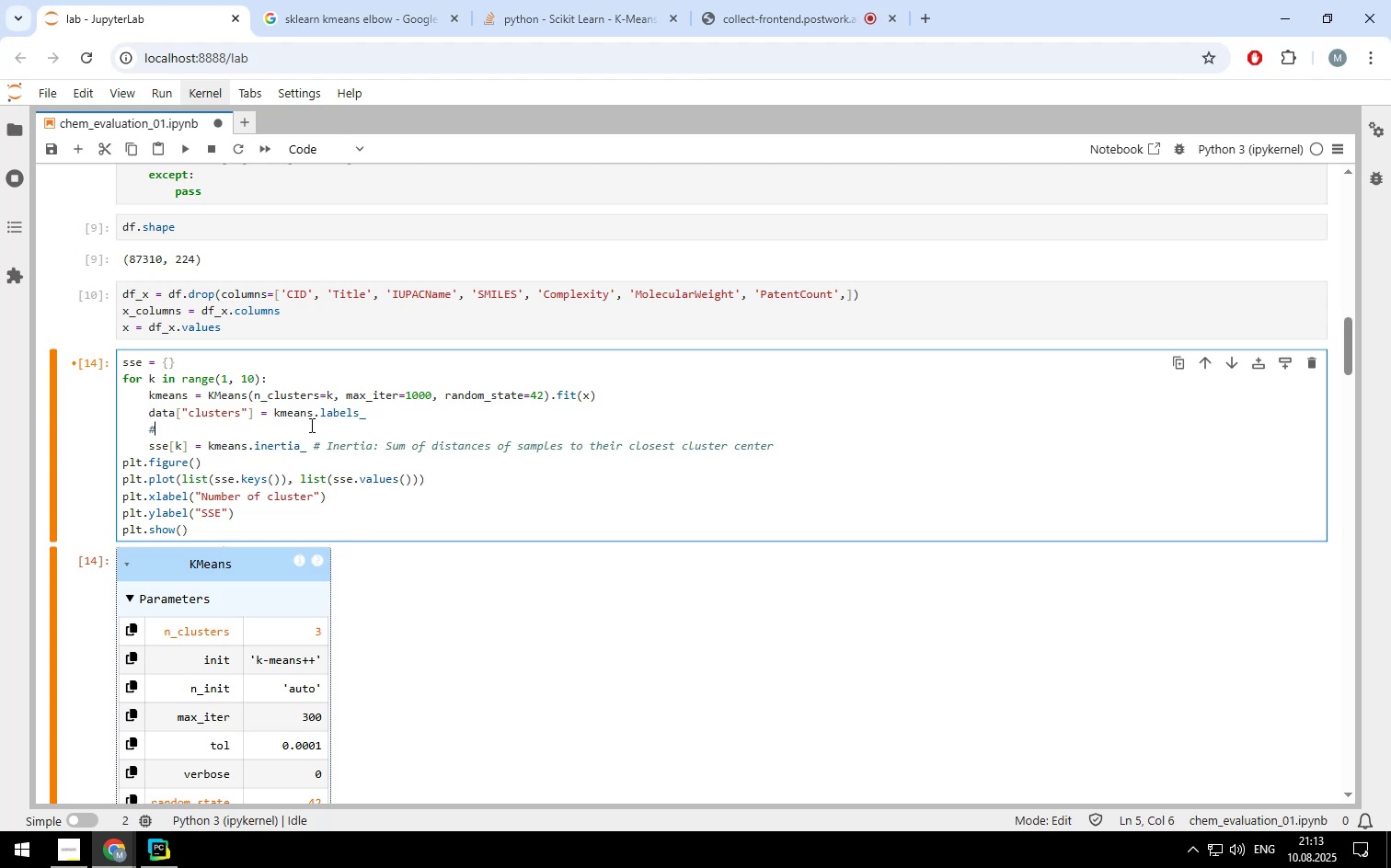 
key(Backspace)
 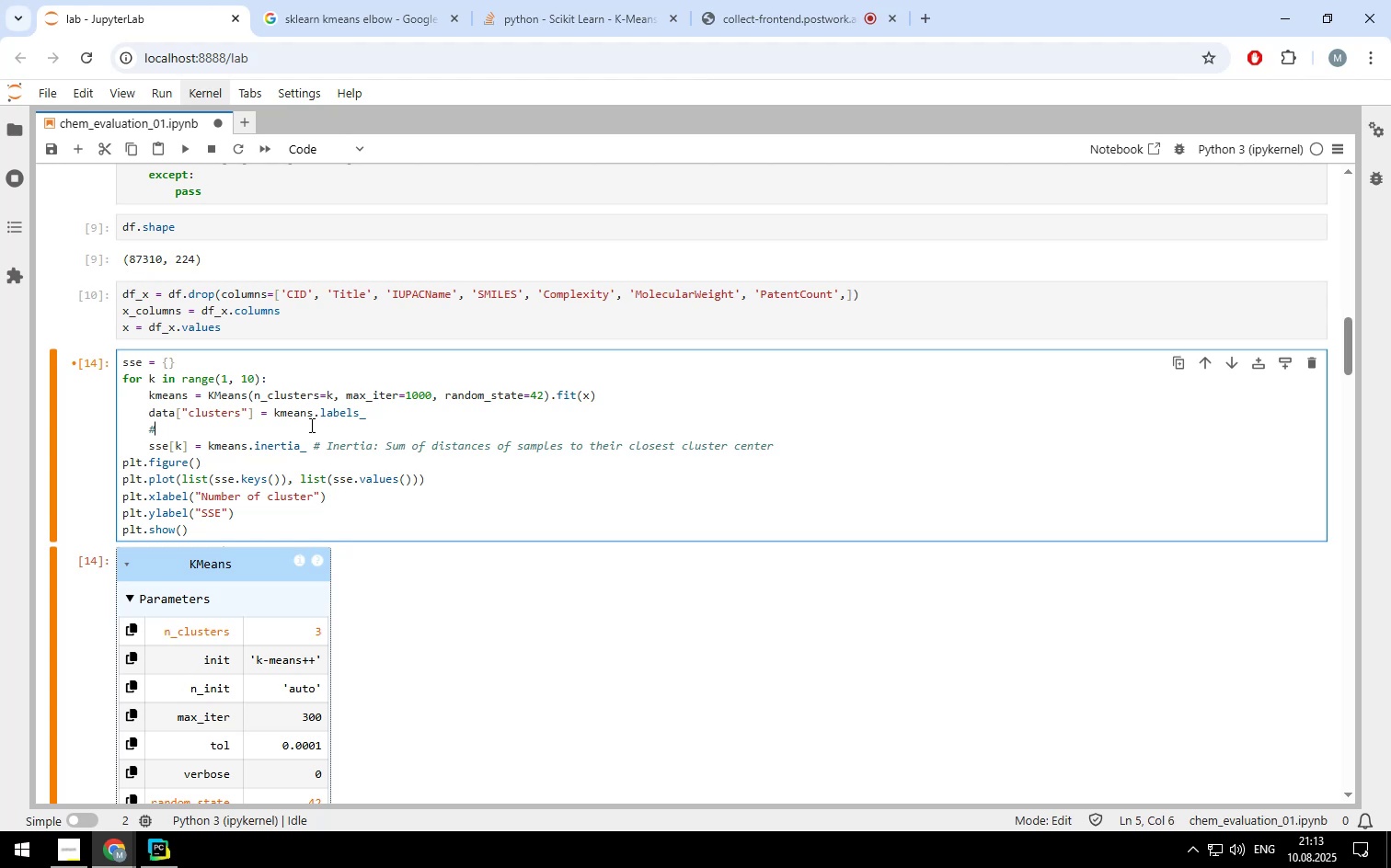 
key(Backspace)
 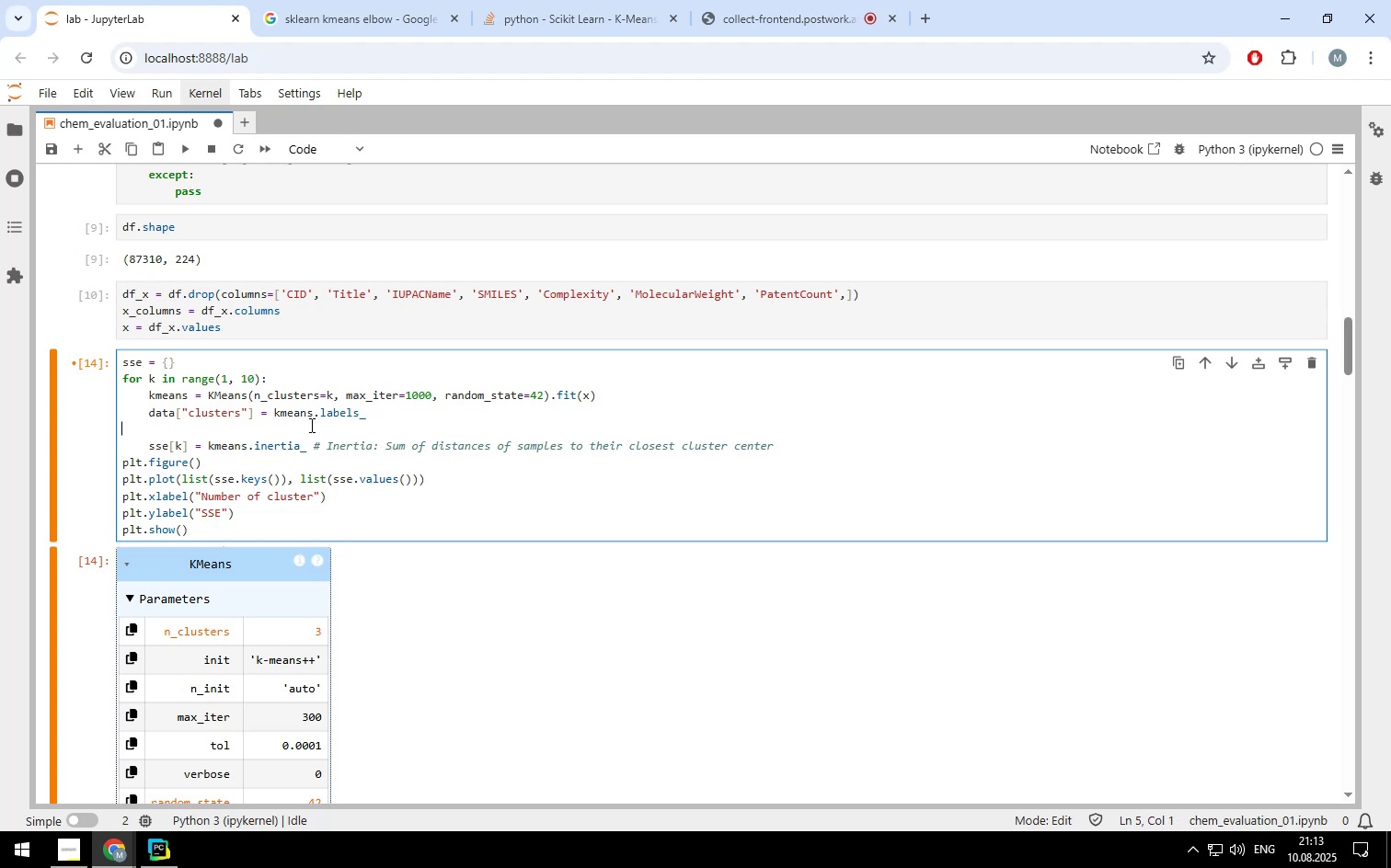 
key(Backspace)
 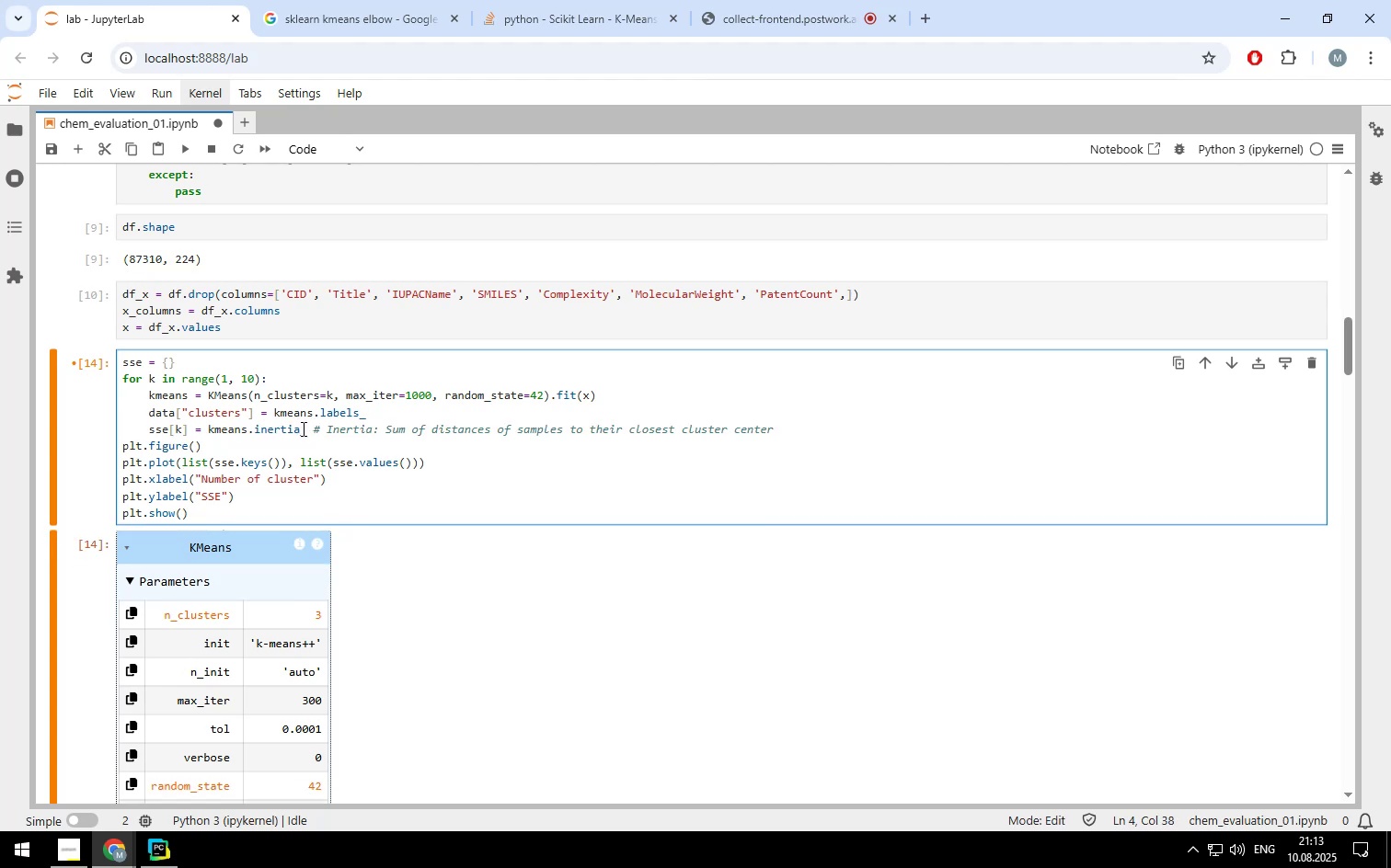 
left_click([306, 429])
 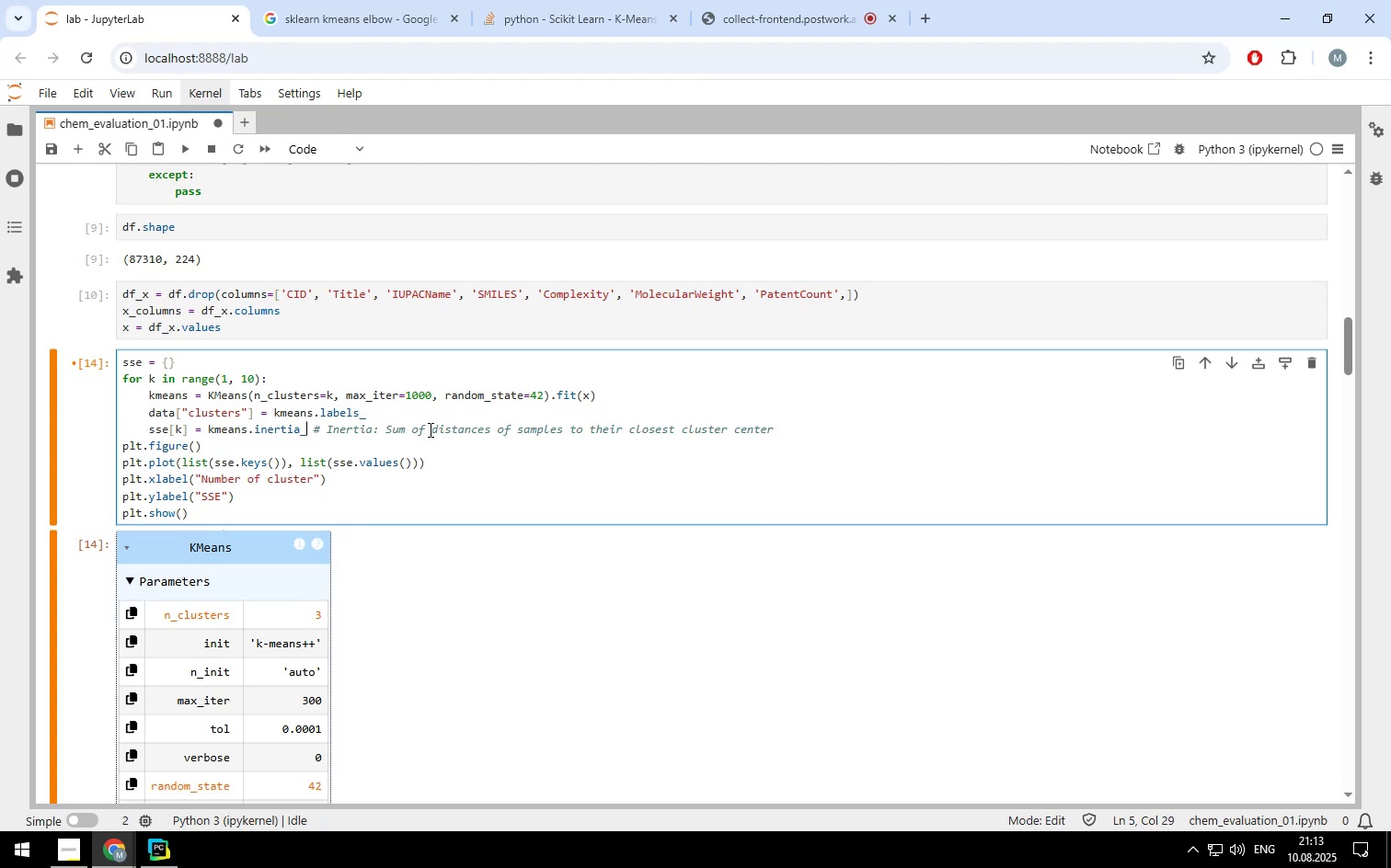 
hold_key(key=ShiftLeft, duration=0.39)
 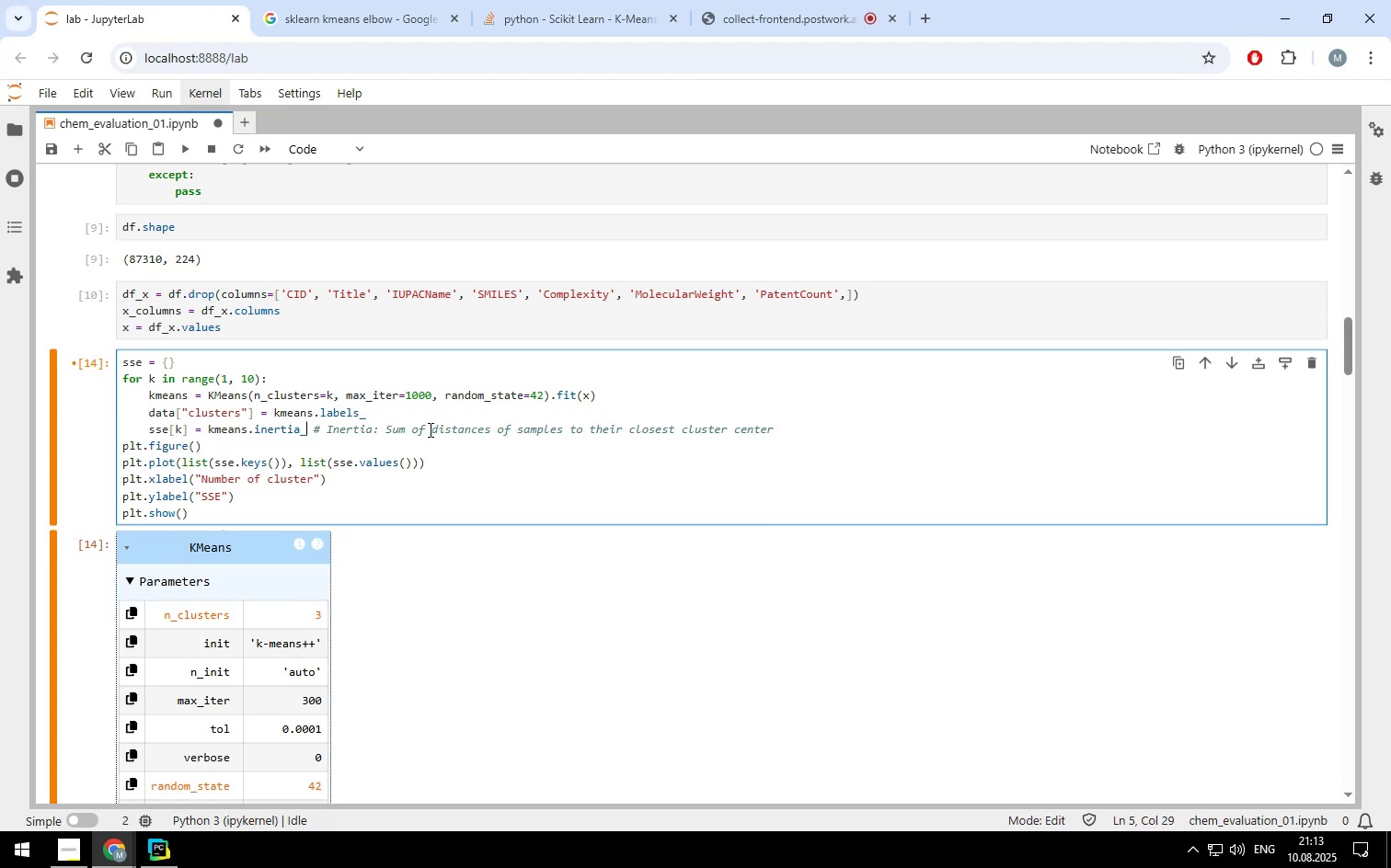 
key(Shift+ShiftRight)
 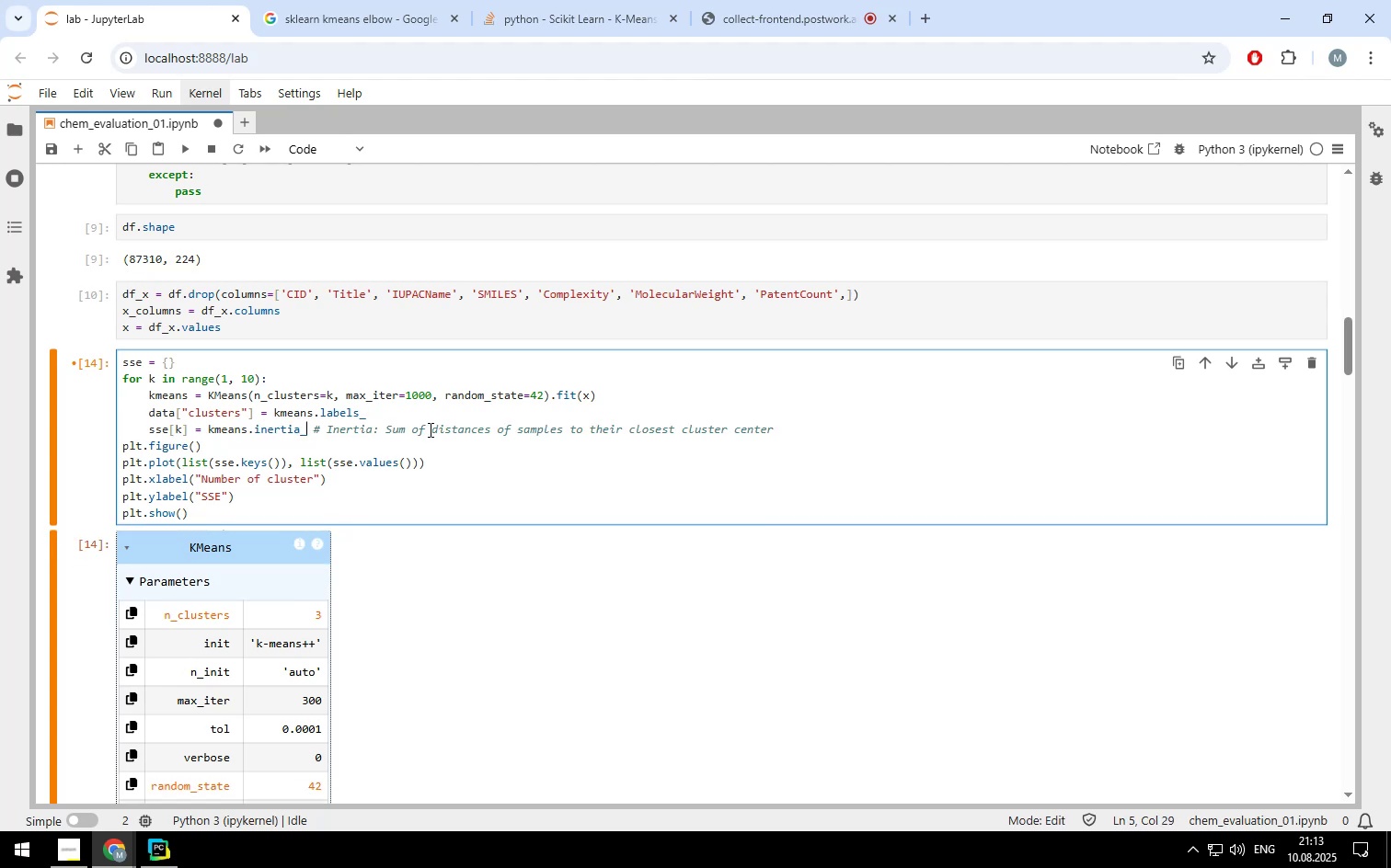 
key(Shift+End)
 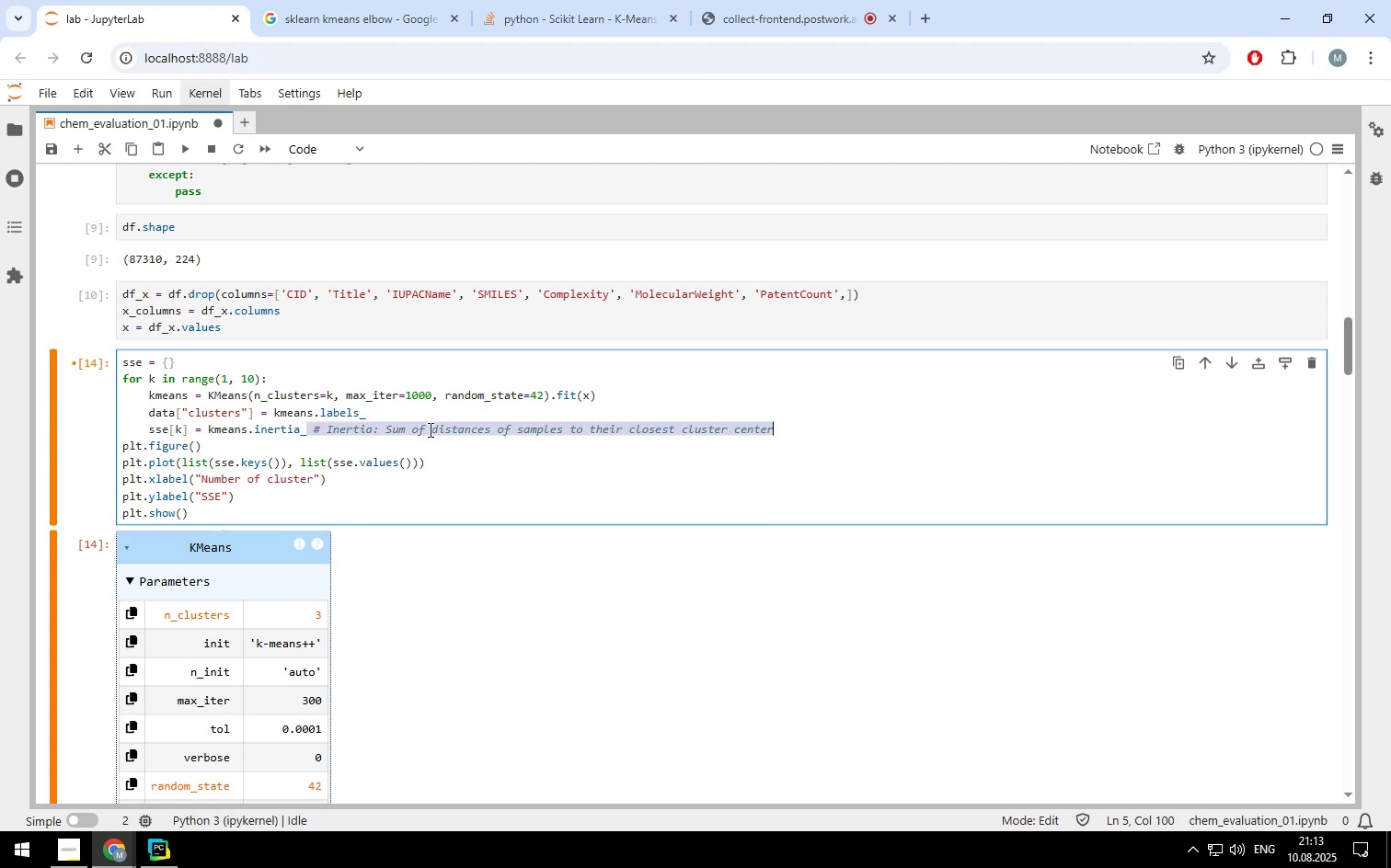 
key(Backspace)
 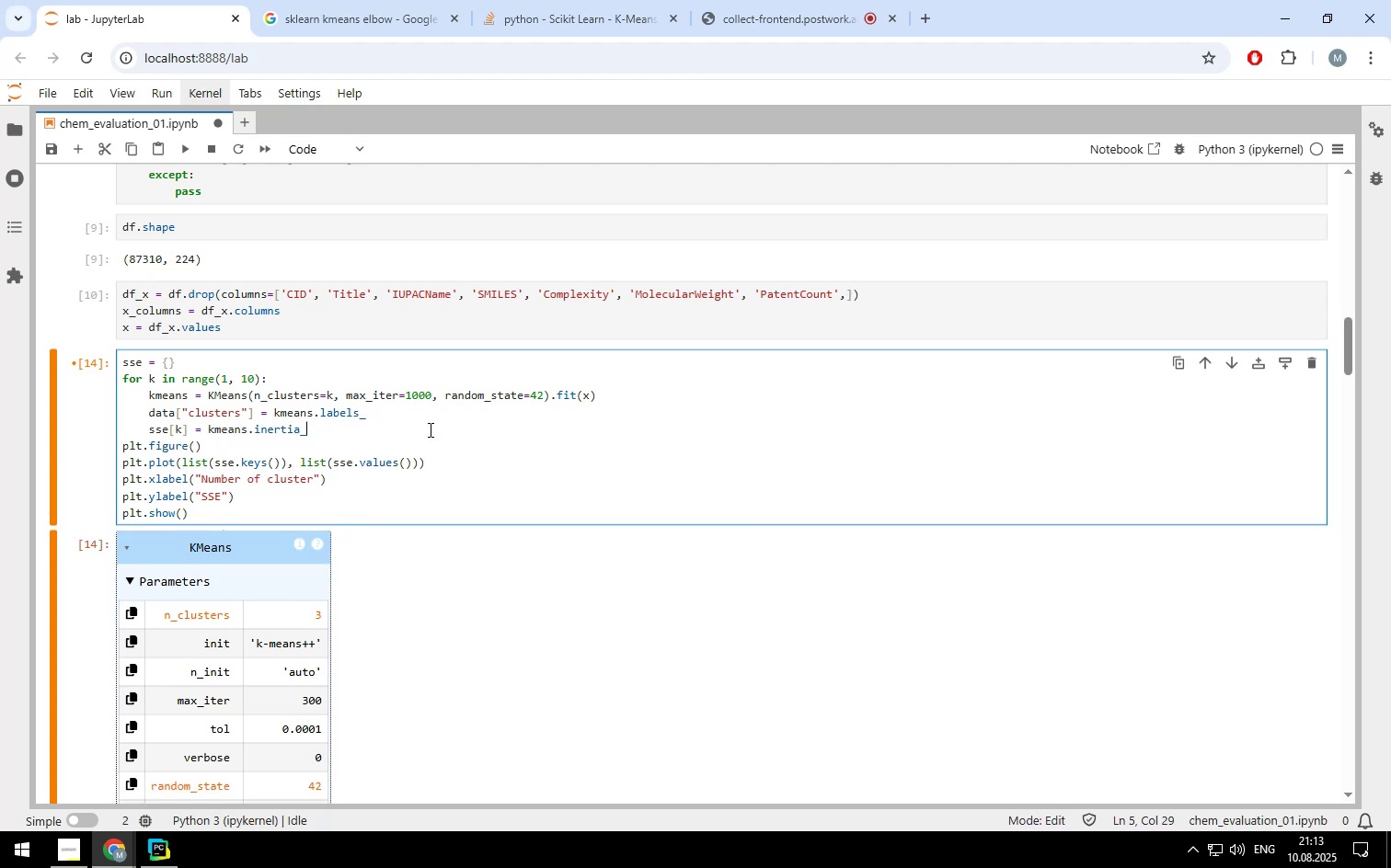 
key(Shift+ShiftLeft)
 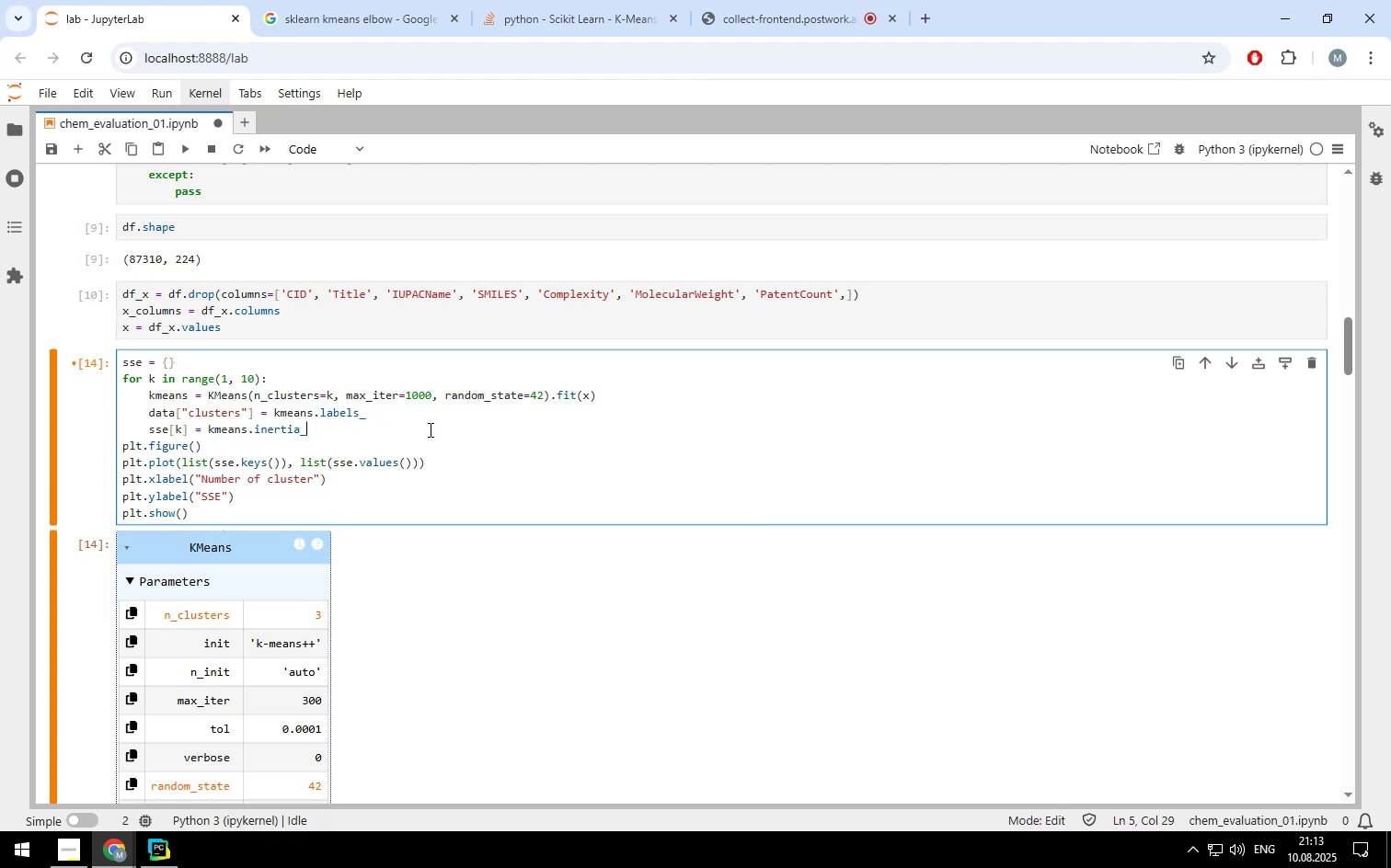 
key(Shift+ShiftLeft)
 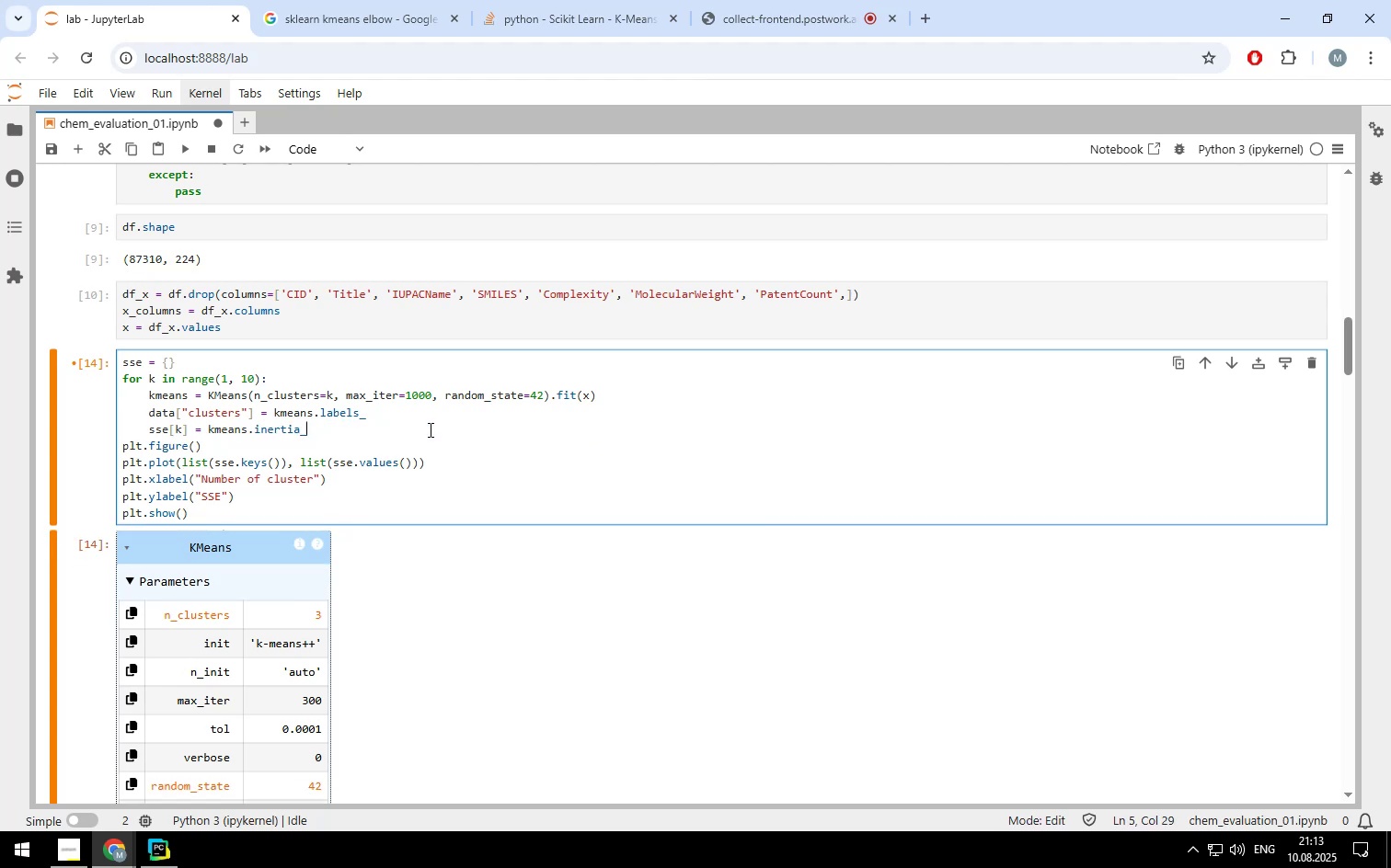 
key(Shift+Enter)
 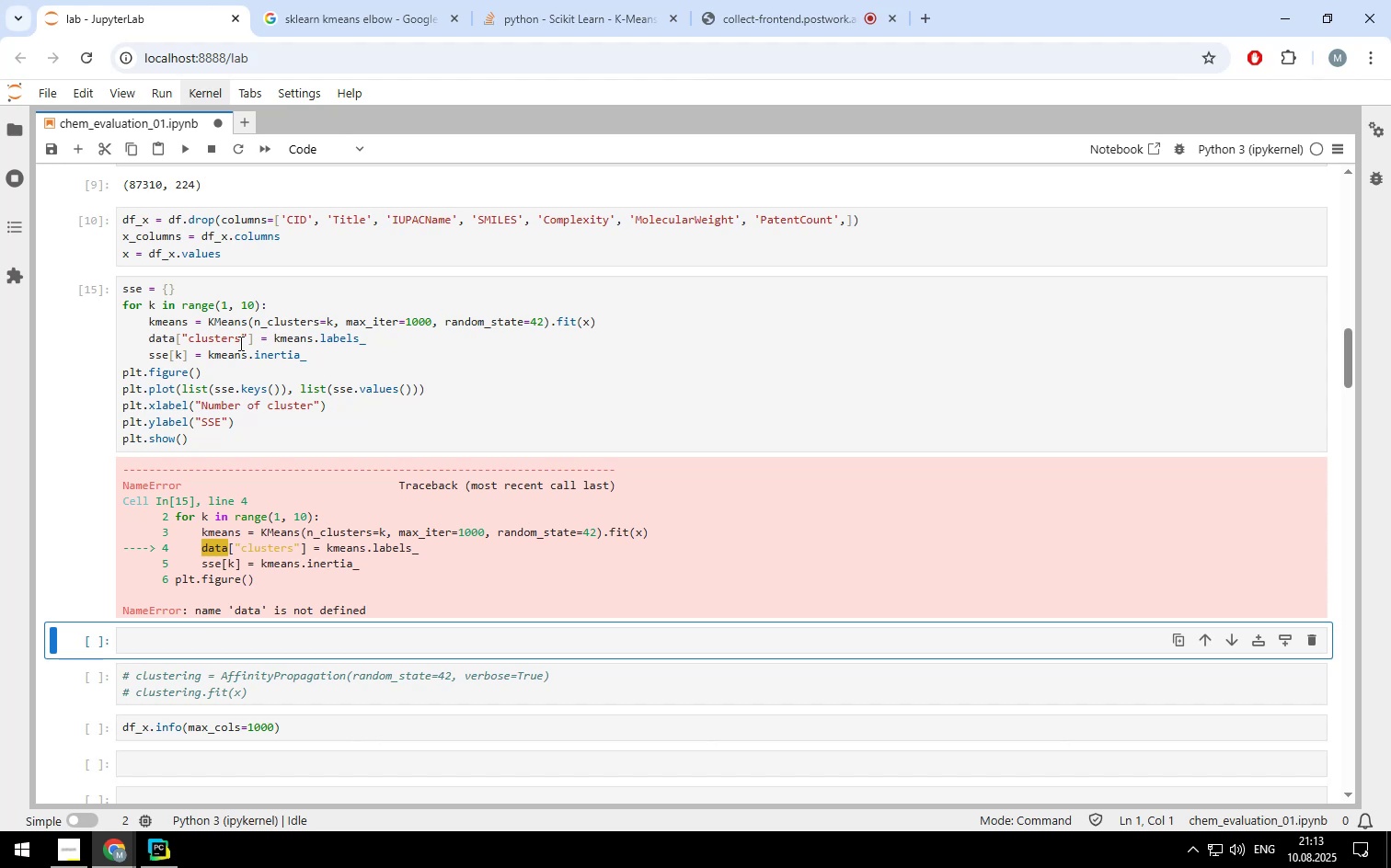 
wait(6.3)
 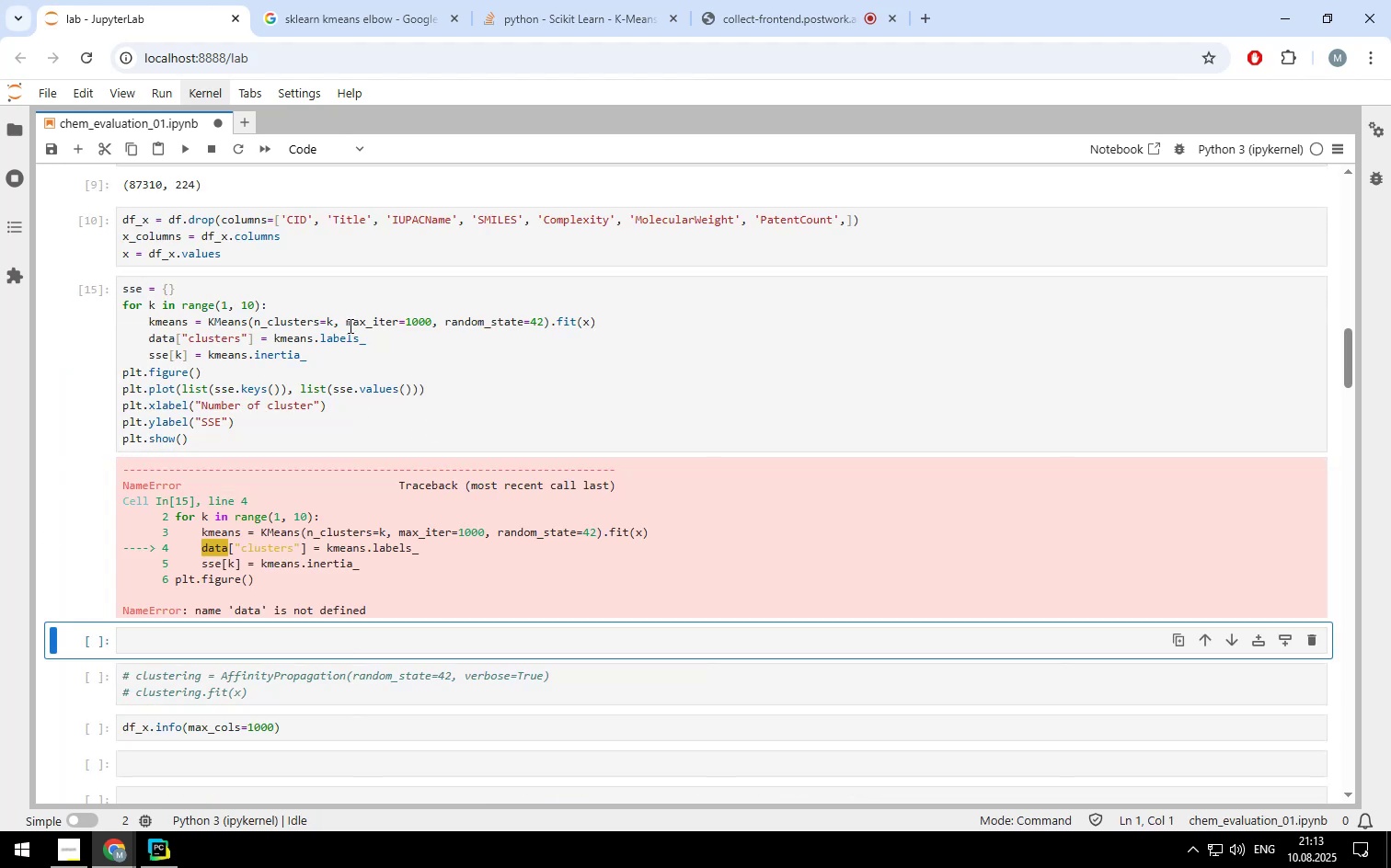 
left_click([186, 321])
 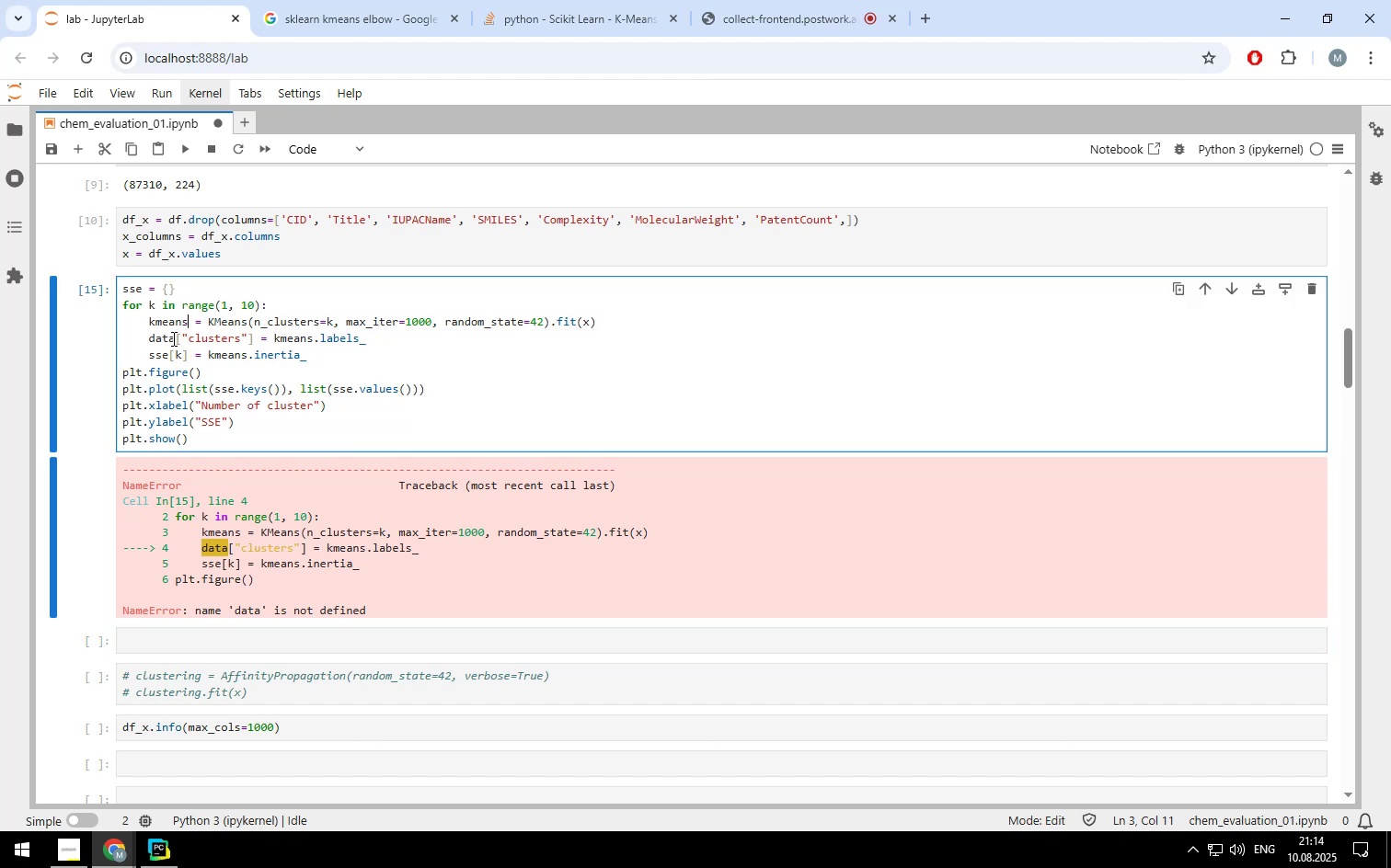 
wait(7.04)
 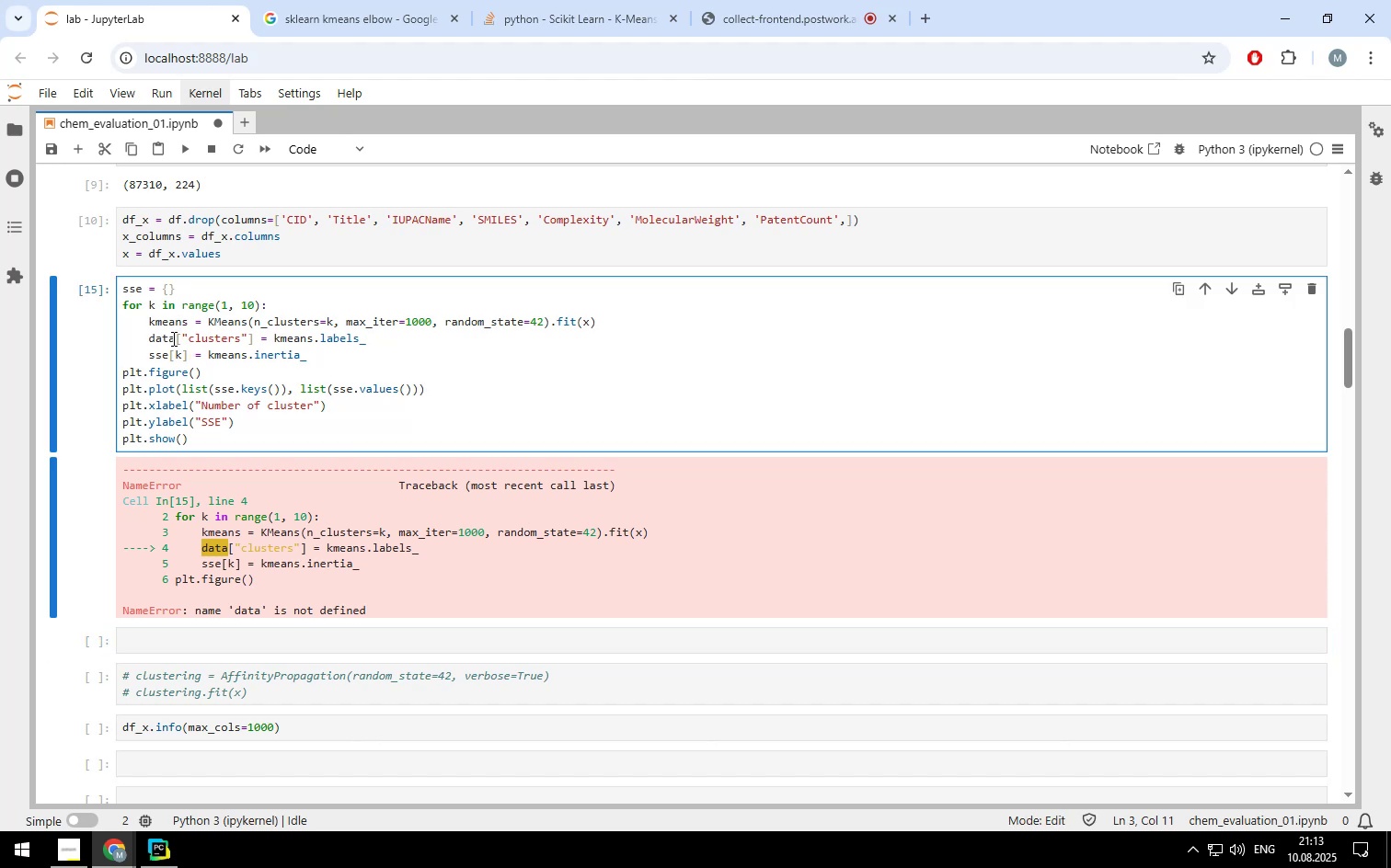 
left_click([272, 337])
 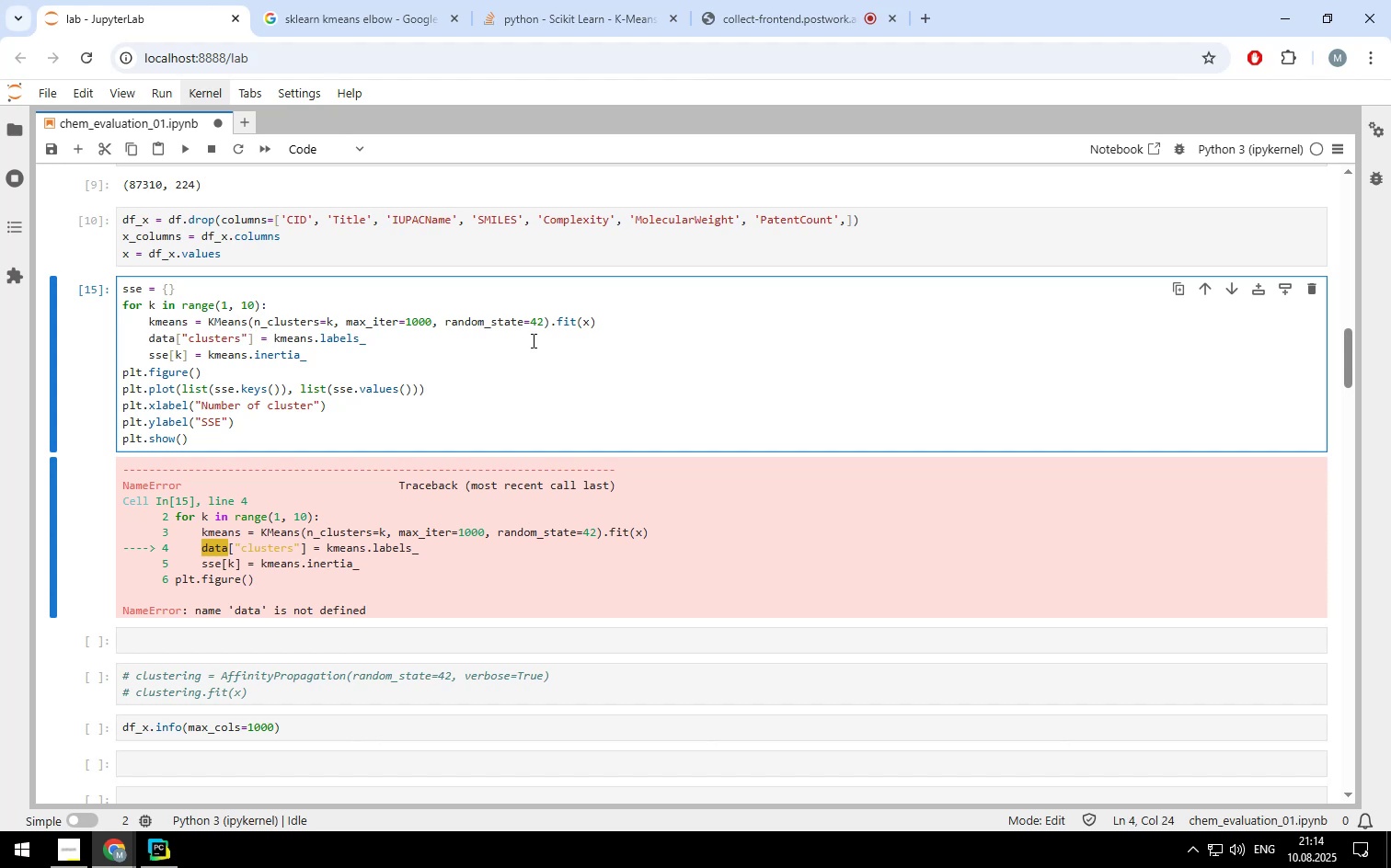 
wait(5.94)
 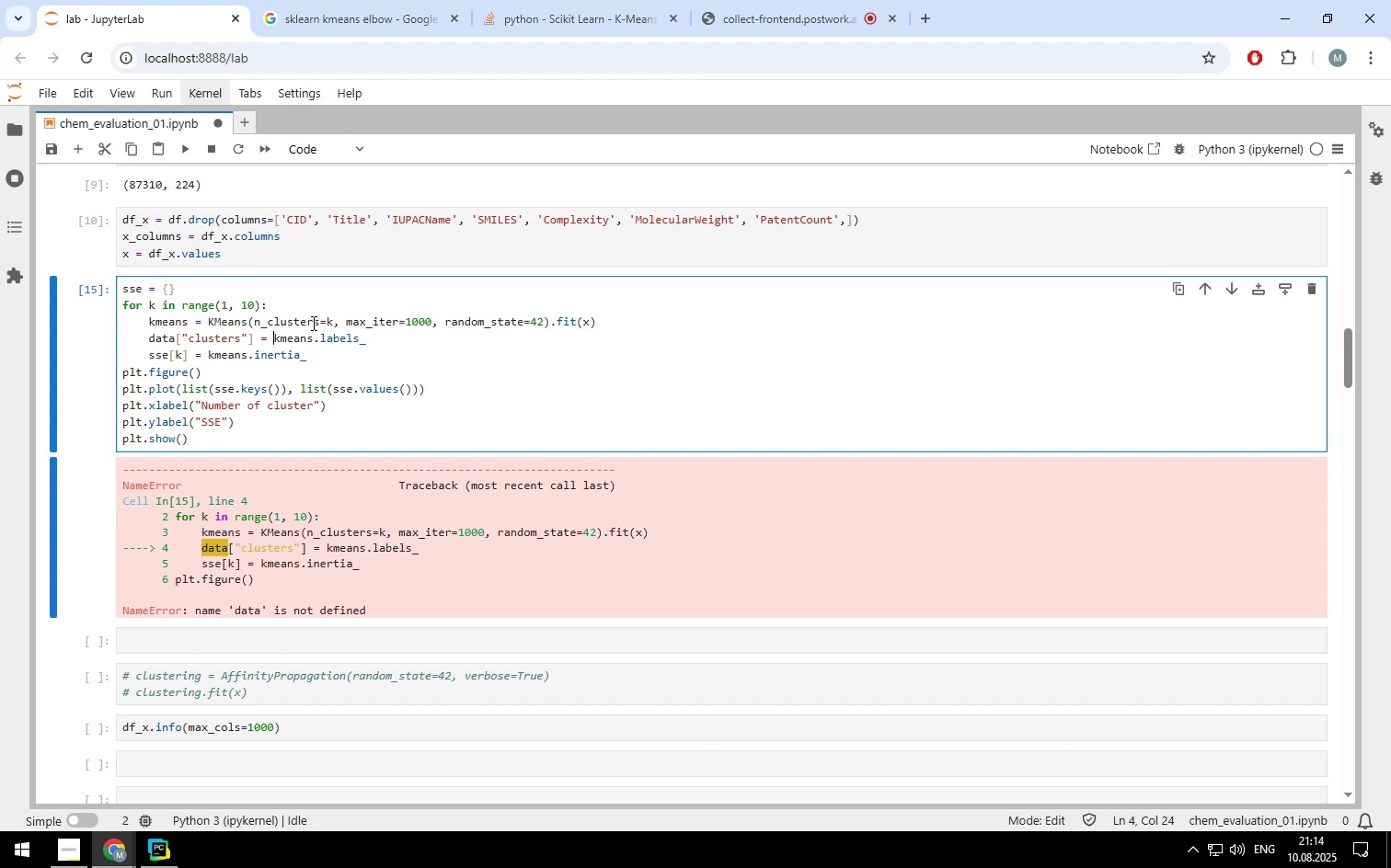 
key(Control+ControlLeft)
 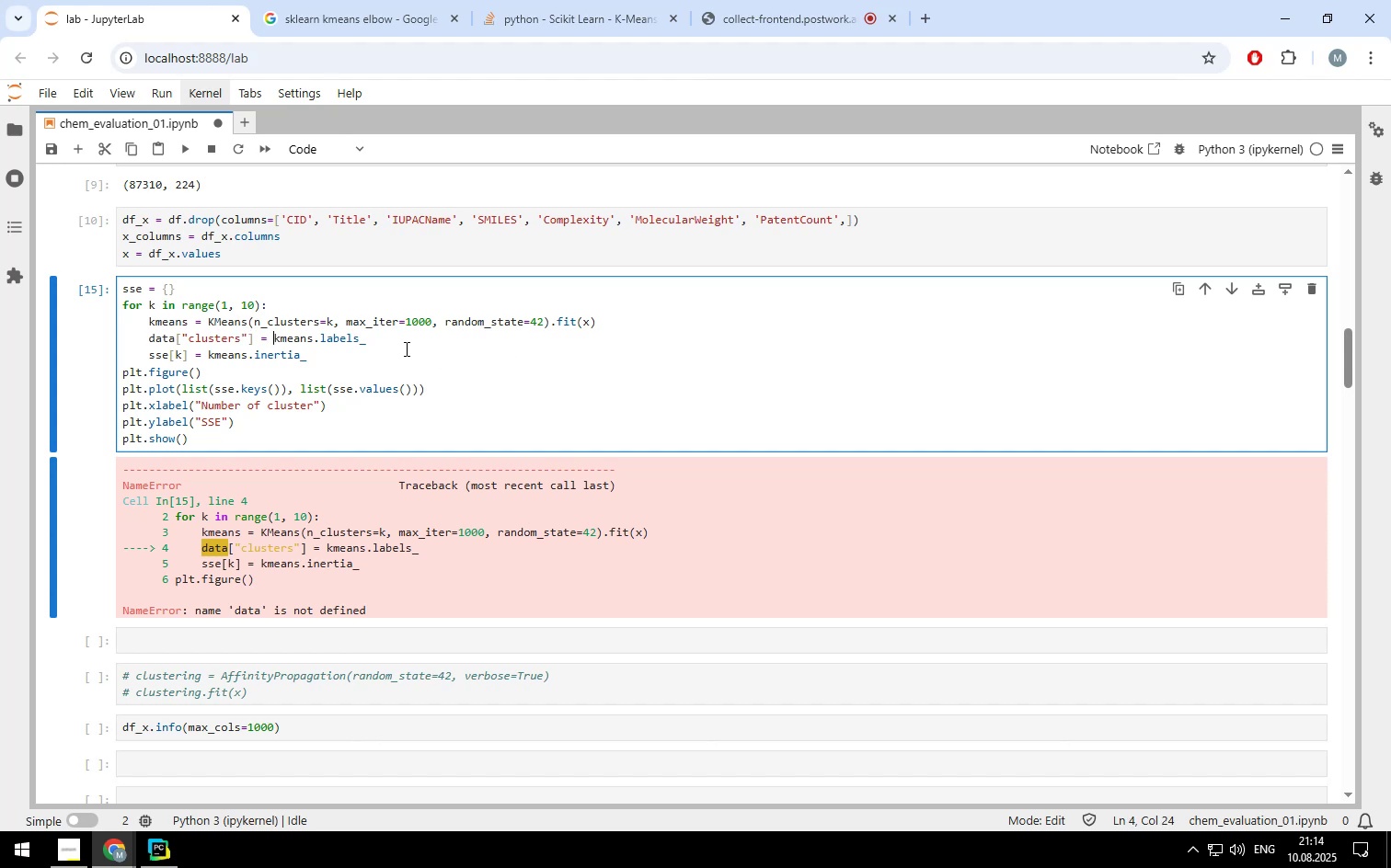 
key(Control+Slash)
 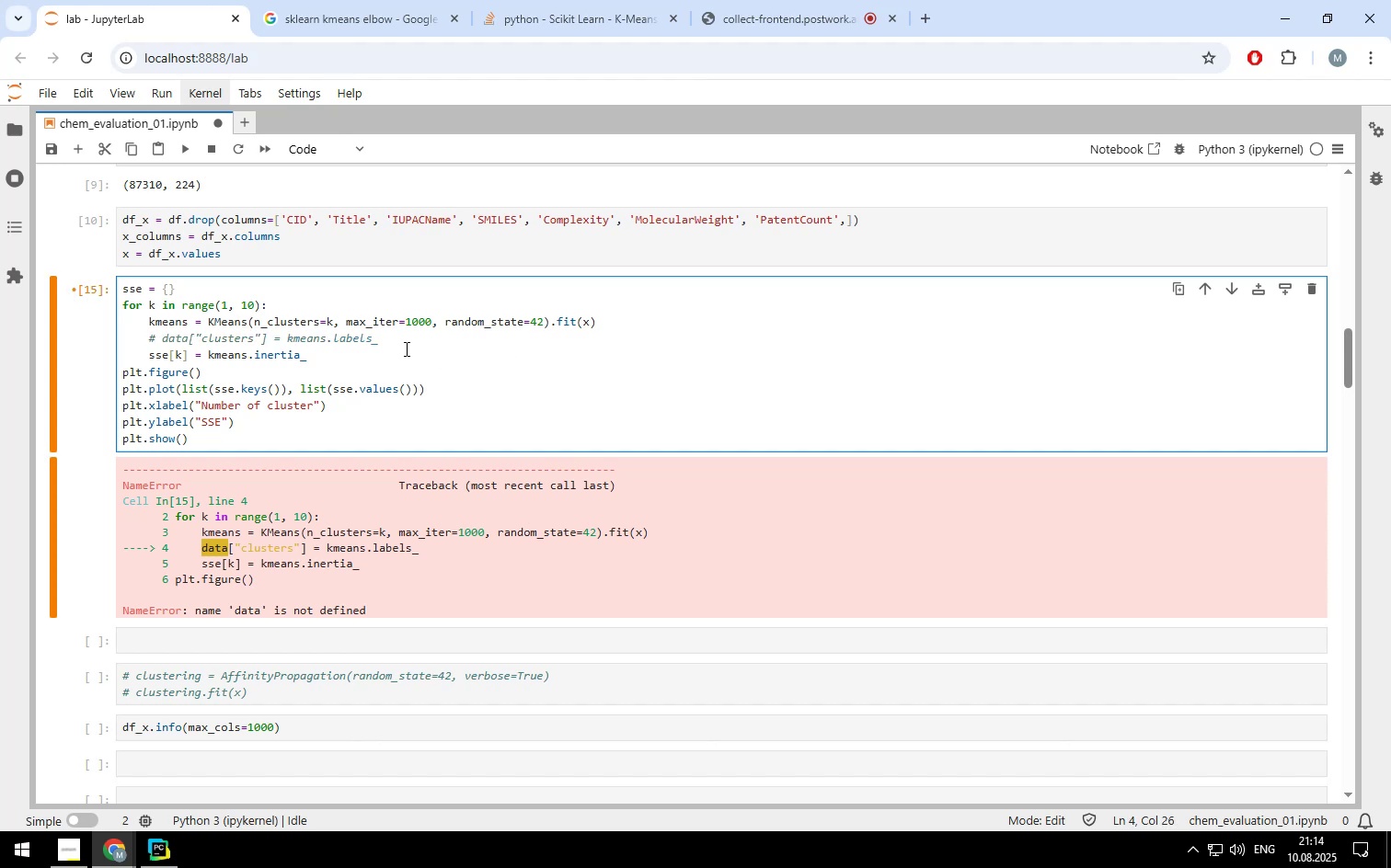 
key(Control+ControlLeft)
 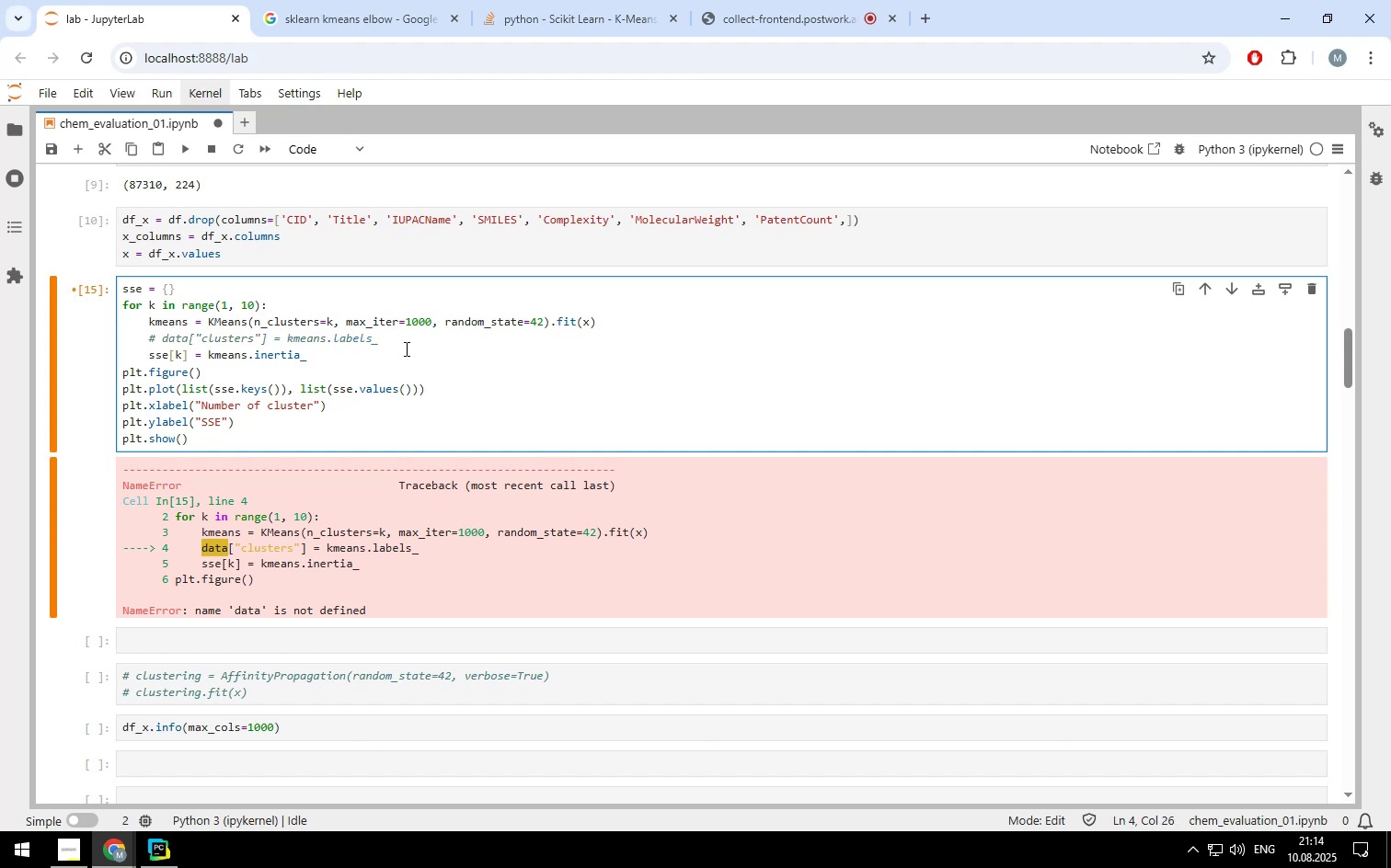 
key(Control+Enter)
 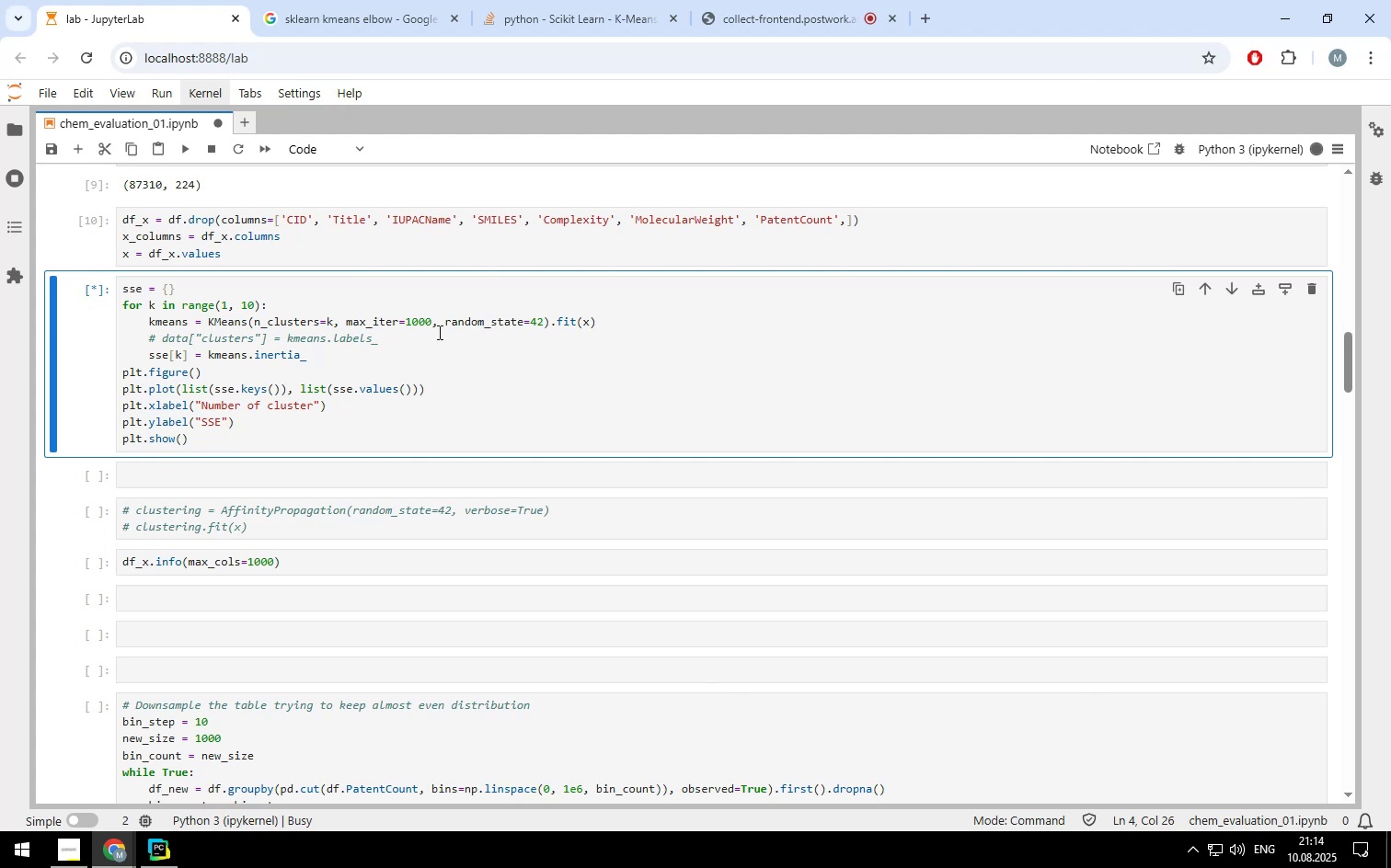 
scroll: coordinate [730, 454], scroll_direction: down, amount: 1.0
 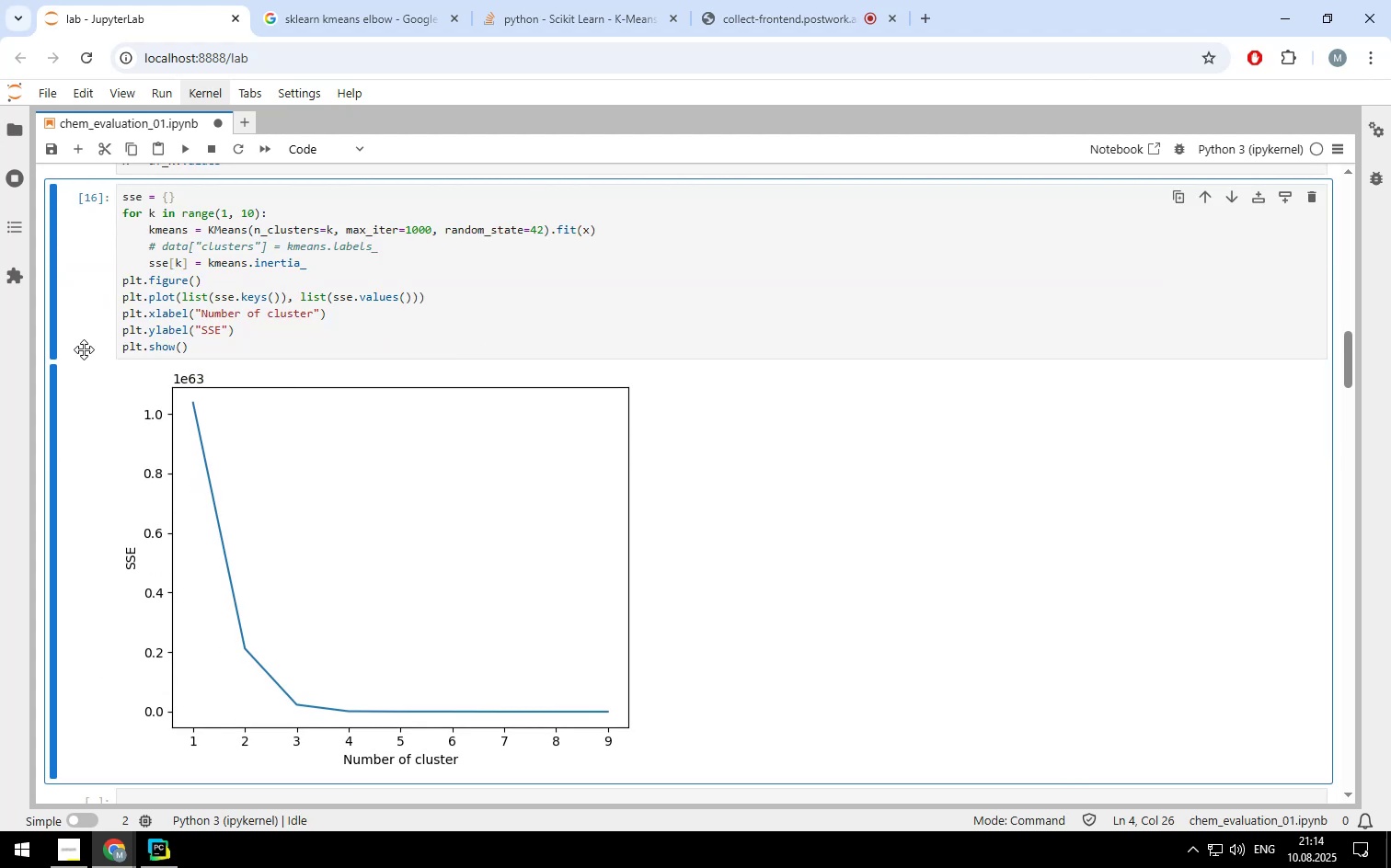 
wait(11.07)
 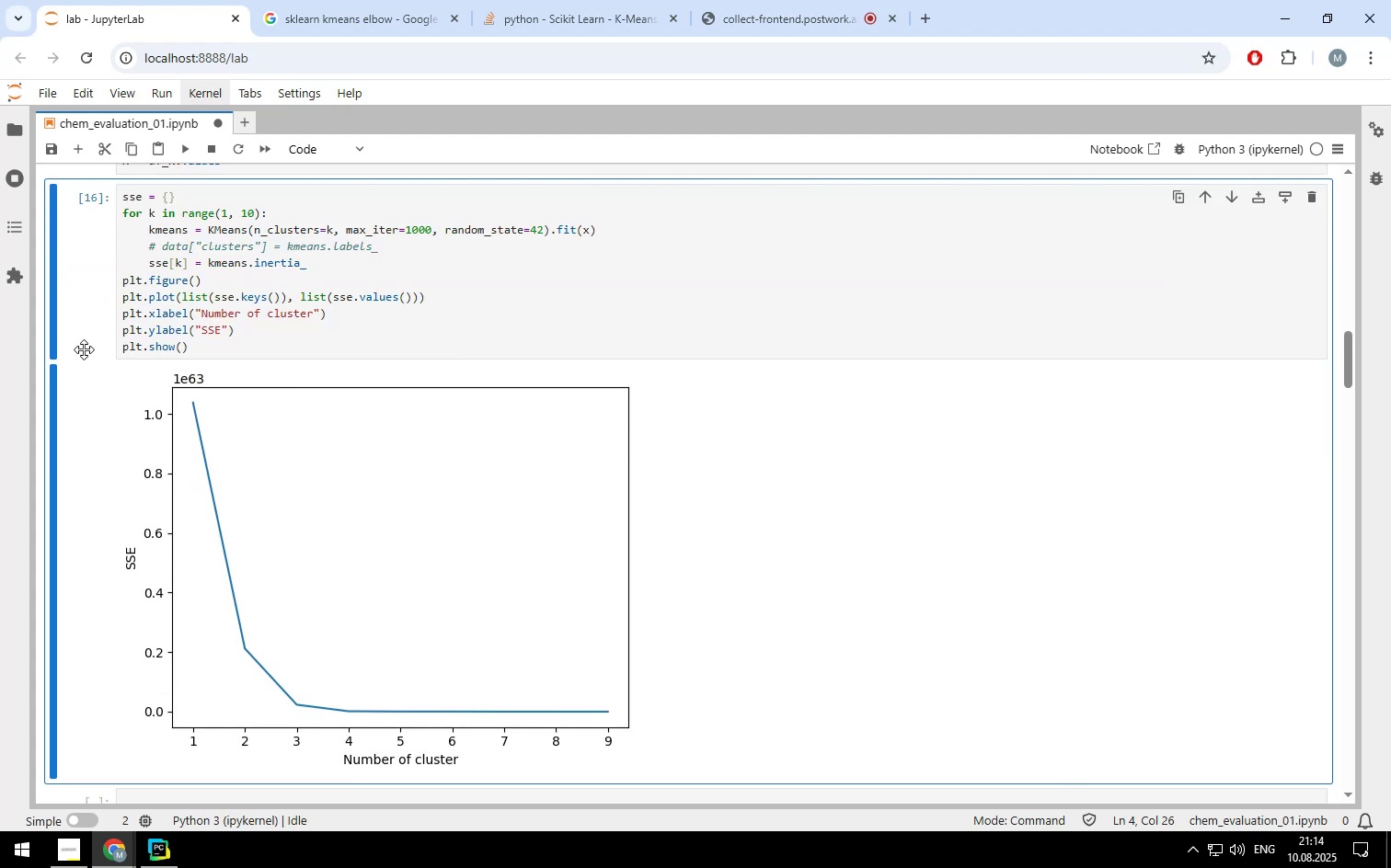 
left_click([532, 29])
 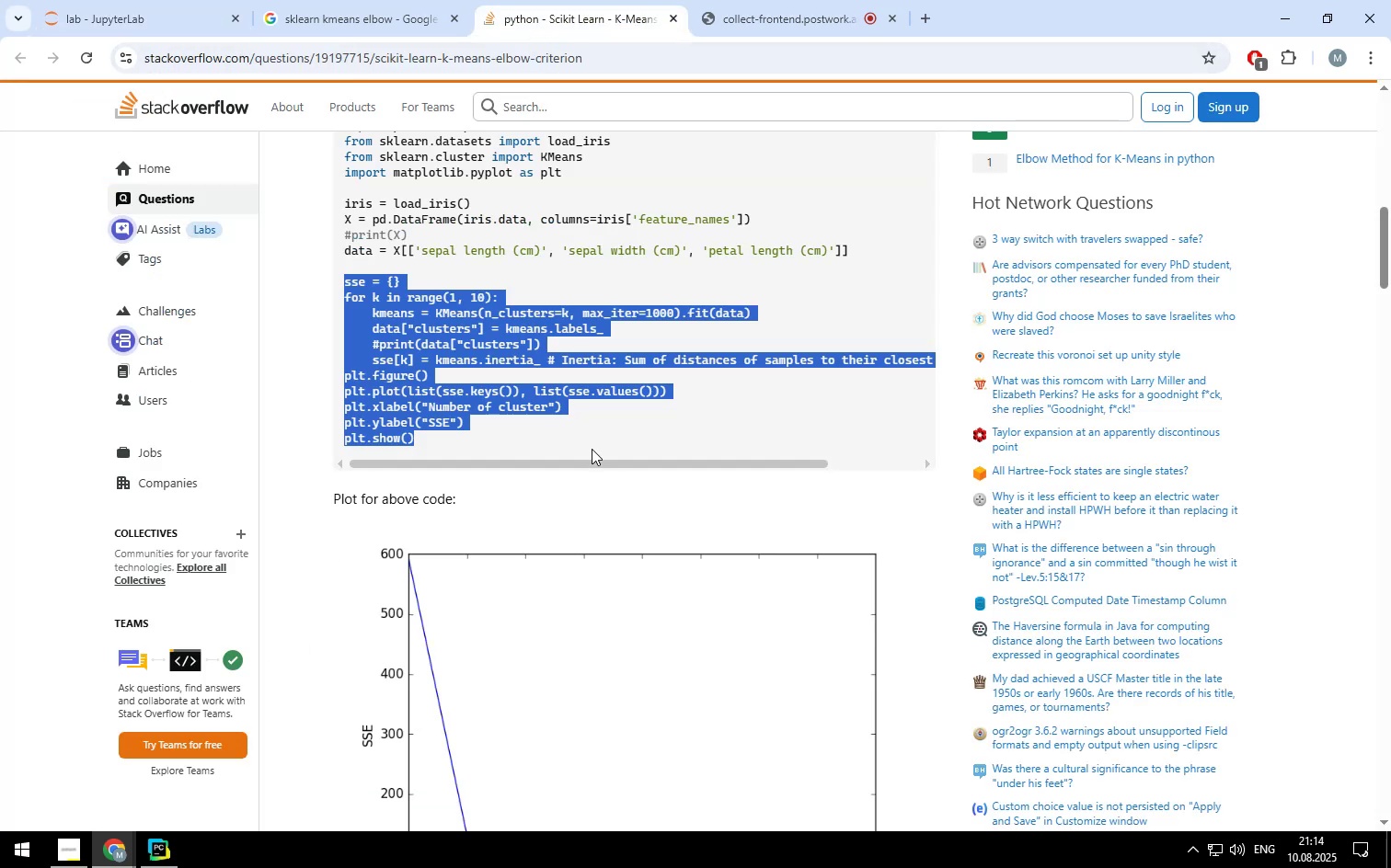 
scroll: coordinate [583, 526], scroll_direction: down, amount: 10.0
 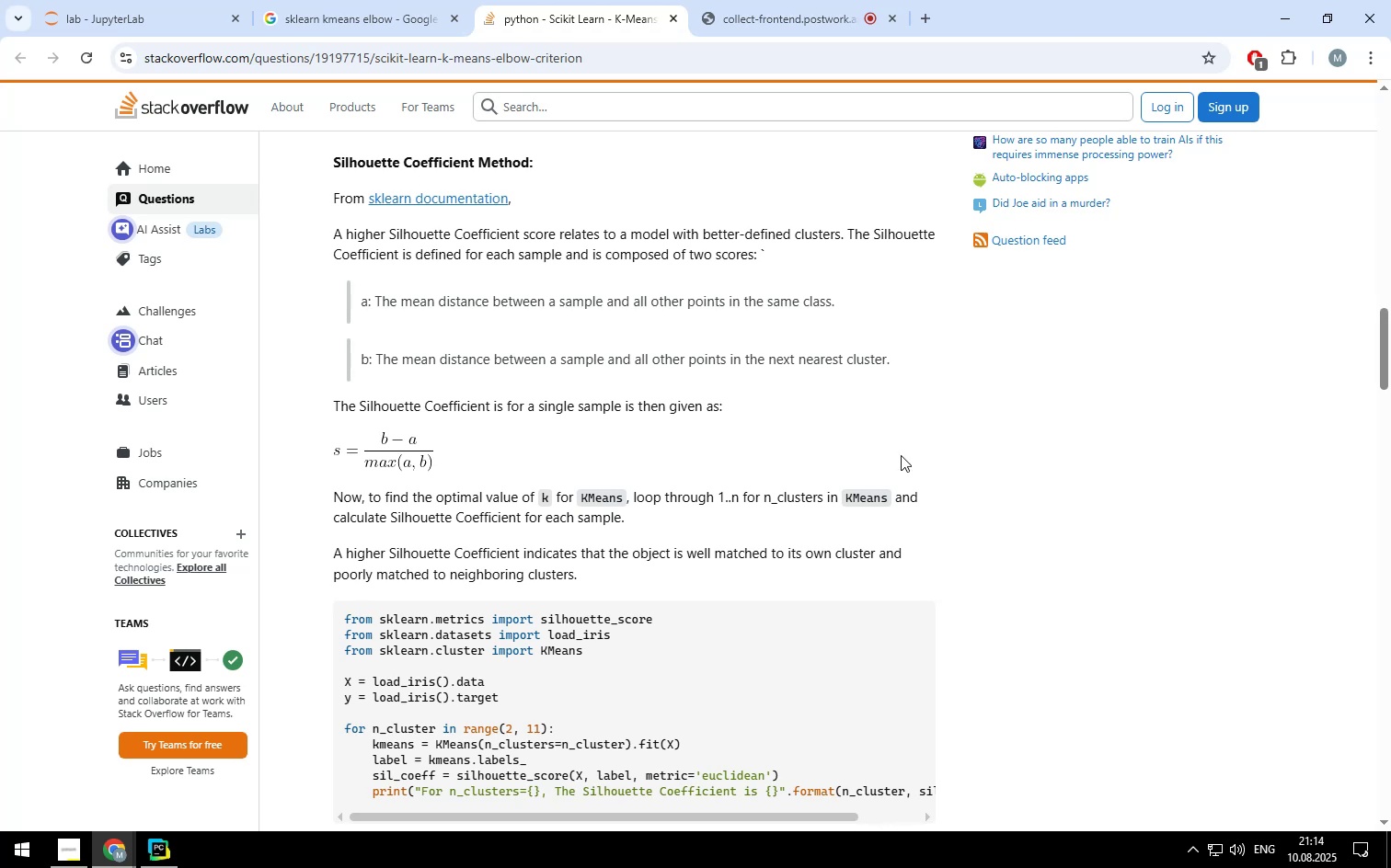 
wait(5.8)
 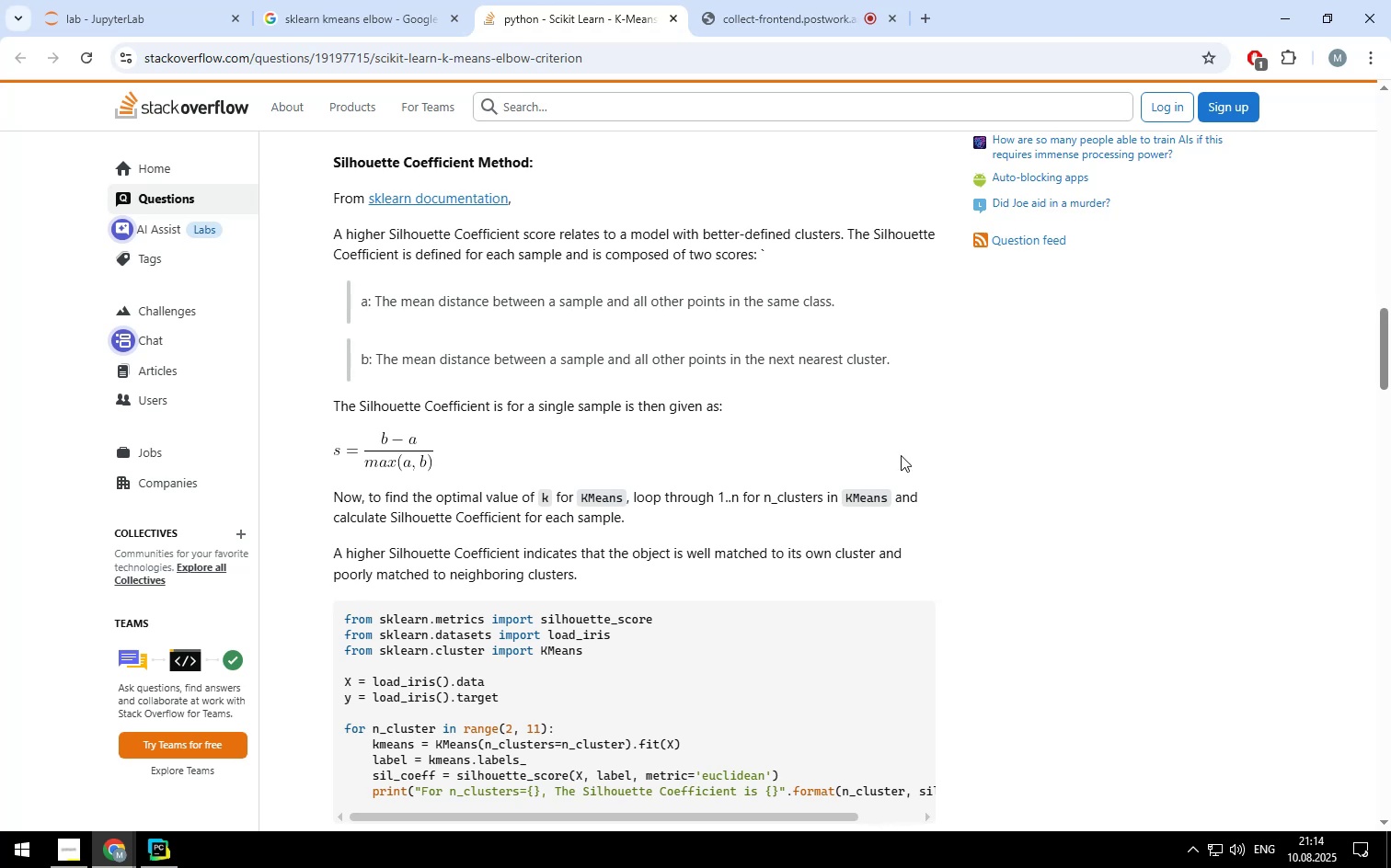 
scroll: coordinate [901, 455], scroll_direction: down, amount: 4.0
 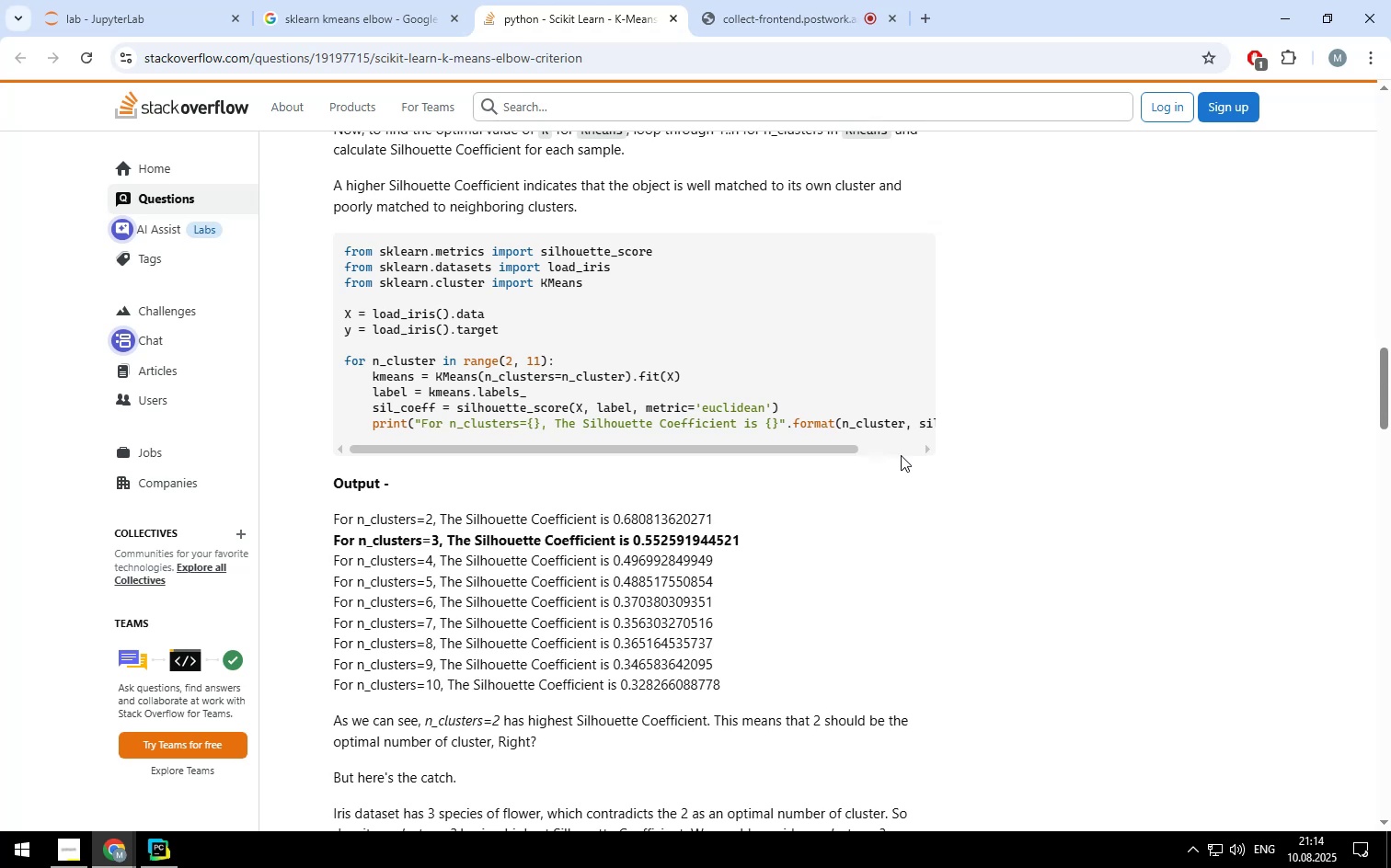 
wait(5.73)
 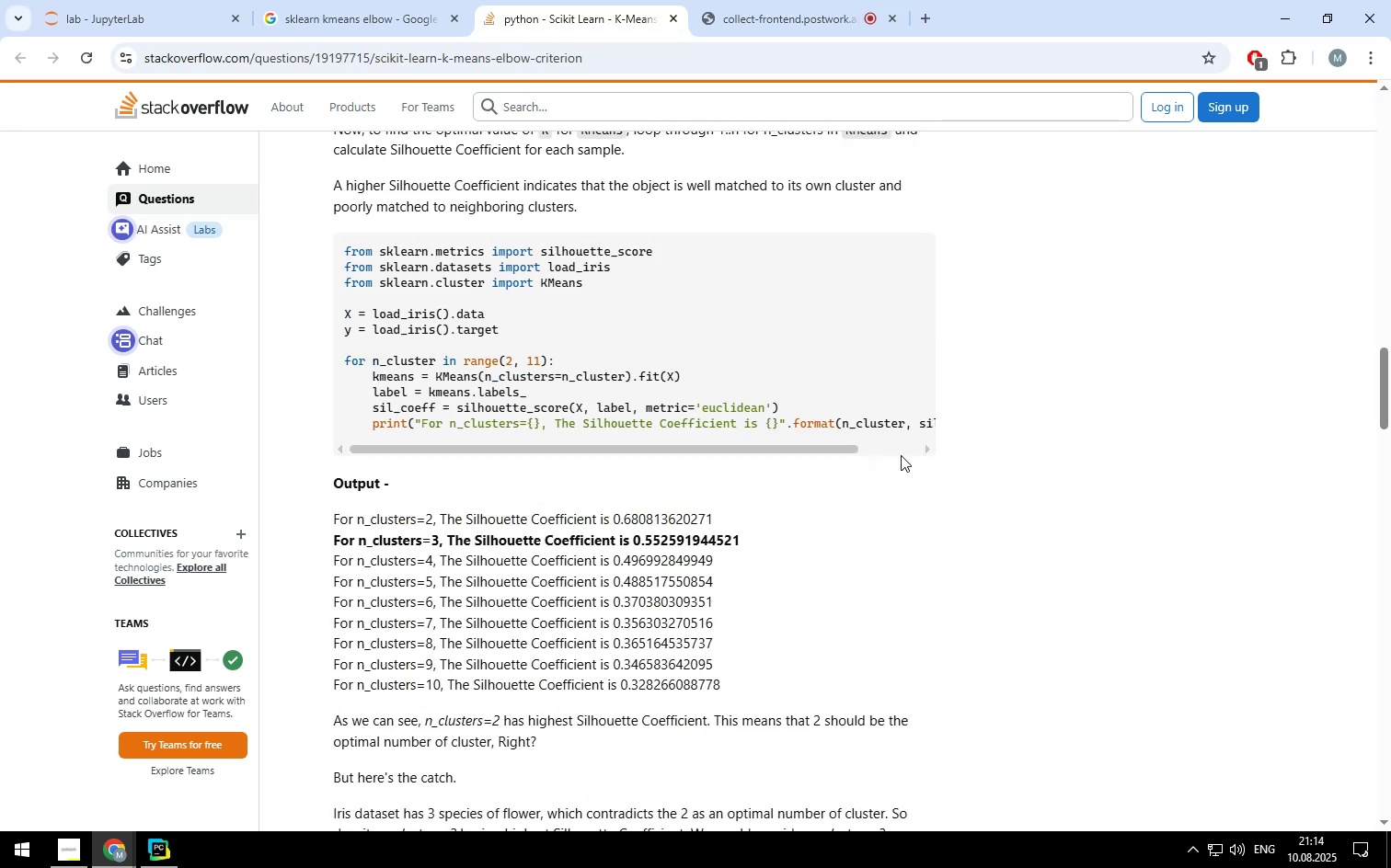 
scroll: coordinate [1031, 442], scroll_direction: up, amount: 1.0
 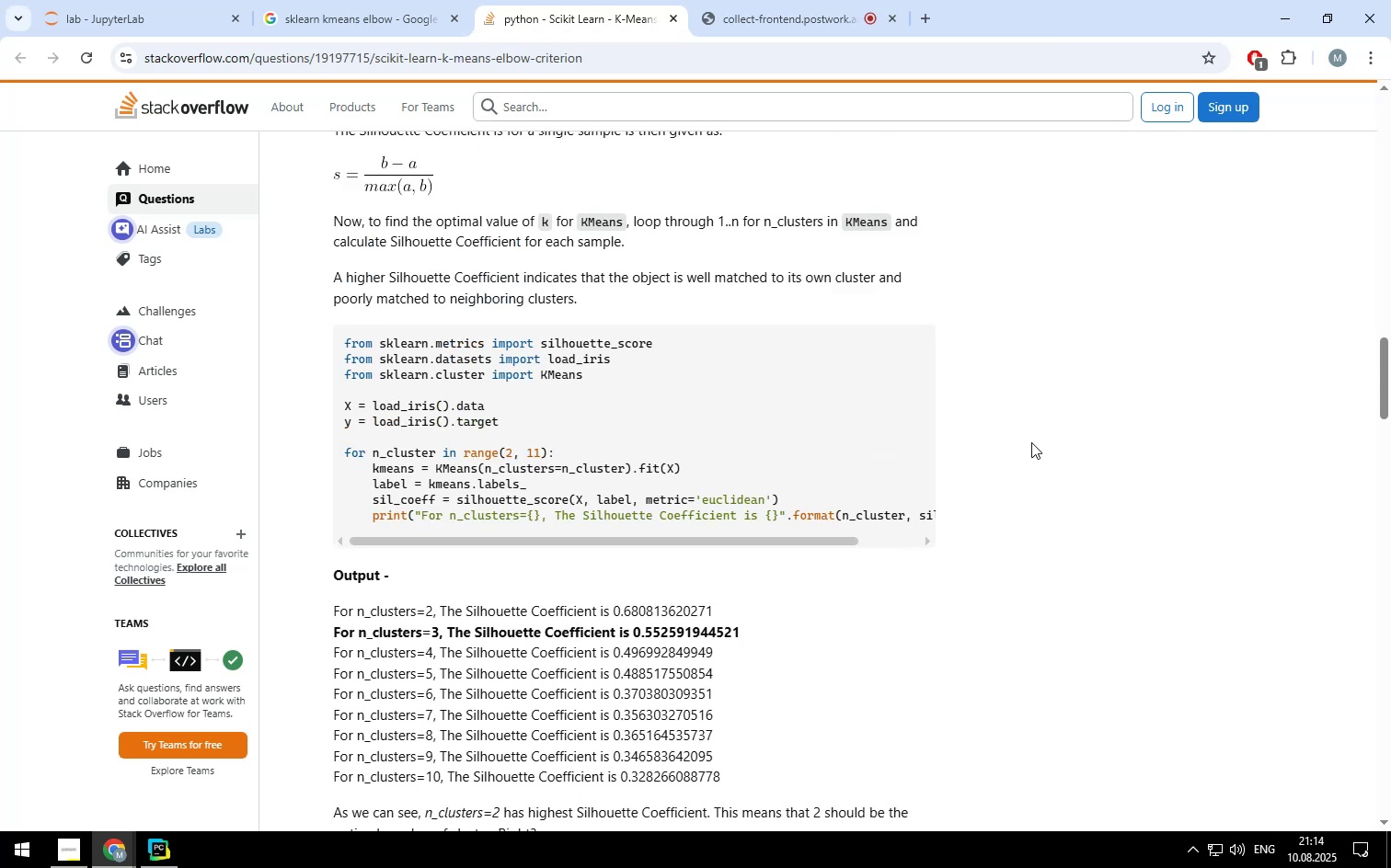 
scroll: coordinate [1031, 442], scroll_direction: down, amount: 3.0
 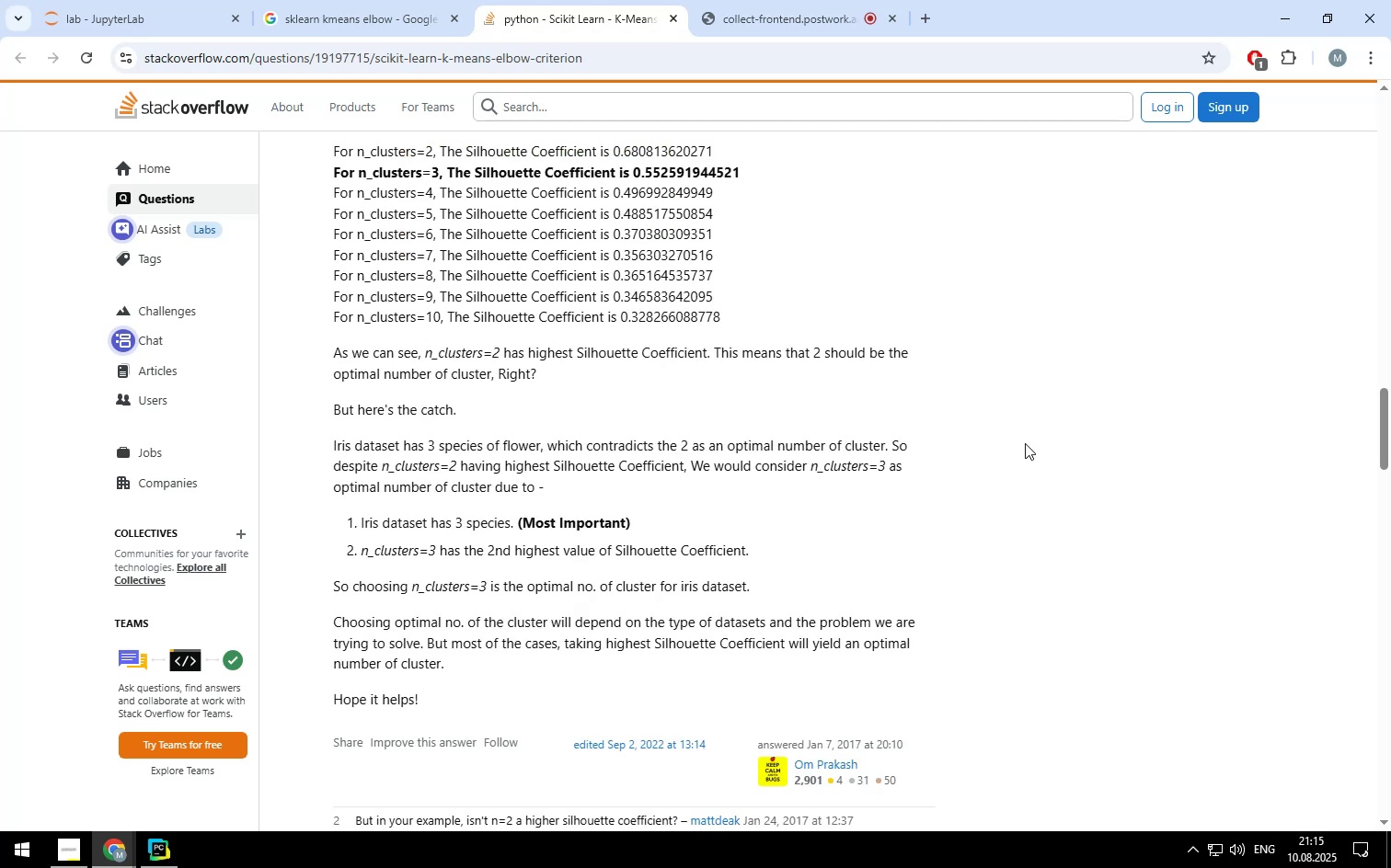 
wait(5.37)
 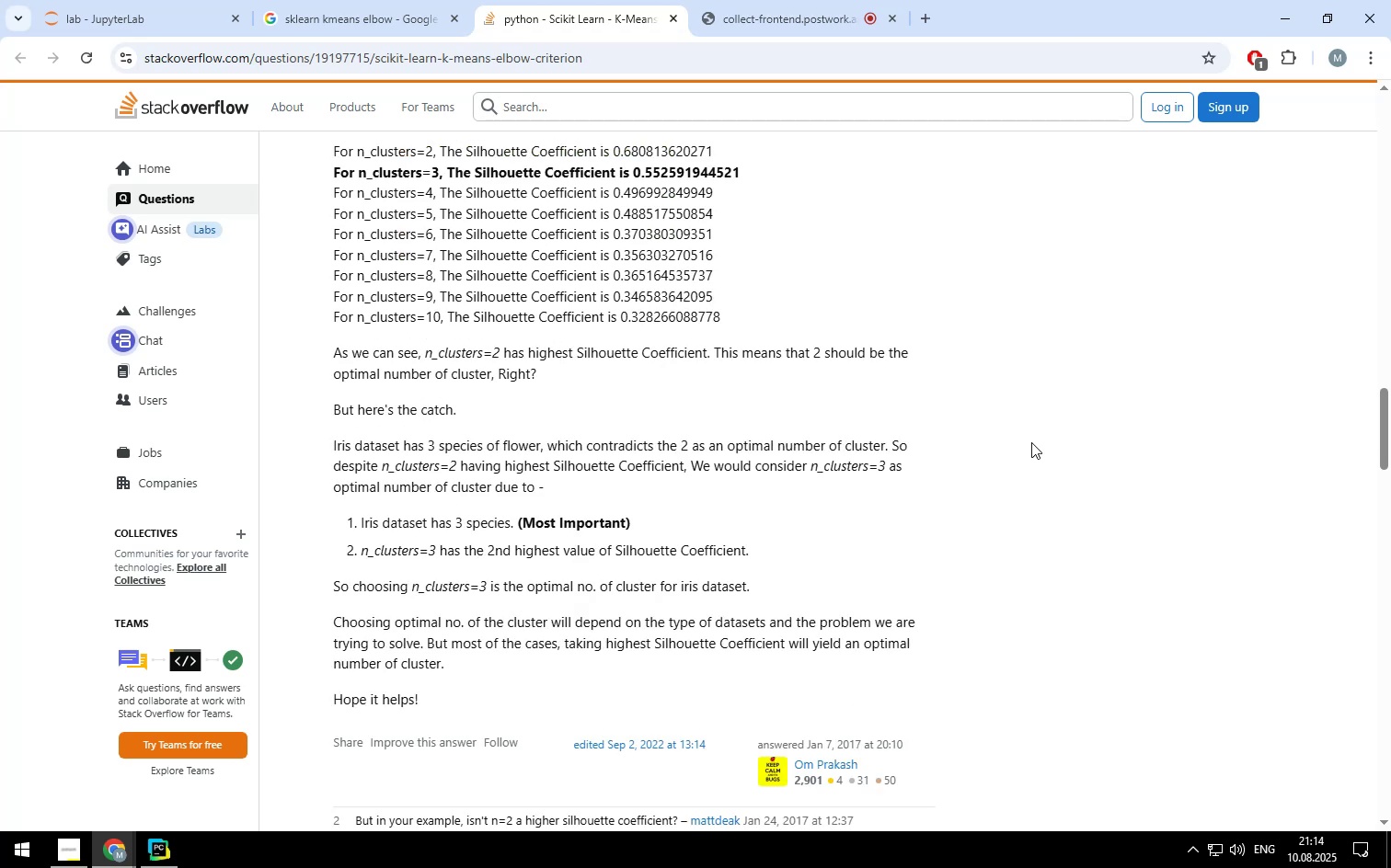 
scroll: coordinate [1025, 443], scroll_direction: up, amount: 4.0
 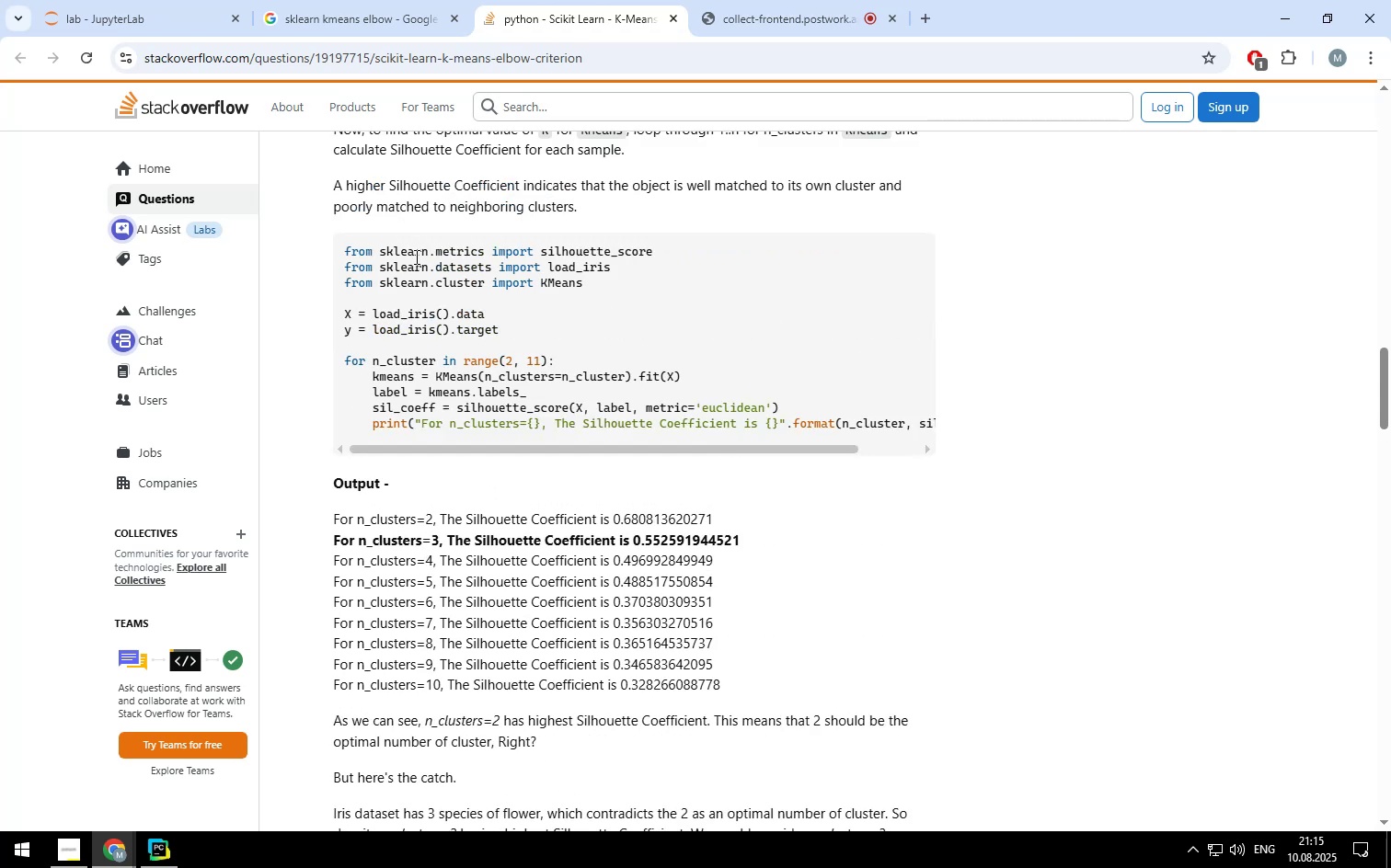 
left_click_drag(start_coordinate=[343, 250], to_coordinate=[652, 246])
 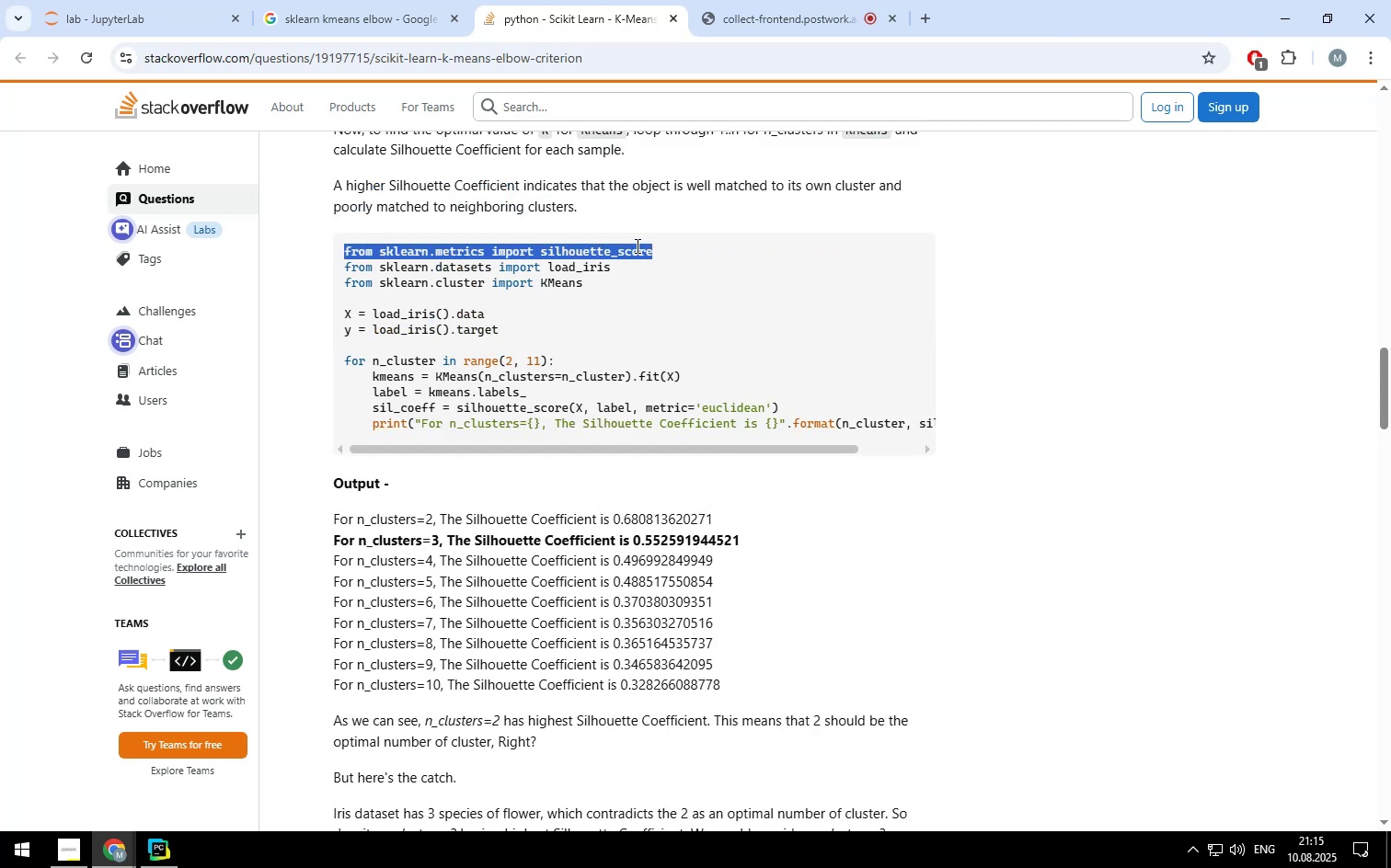 
right_click([636, 246])
 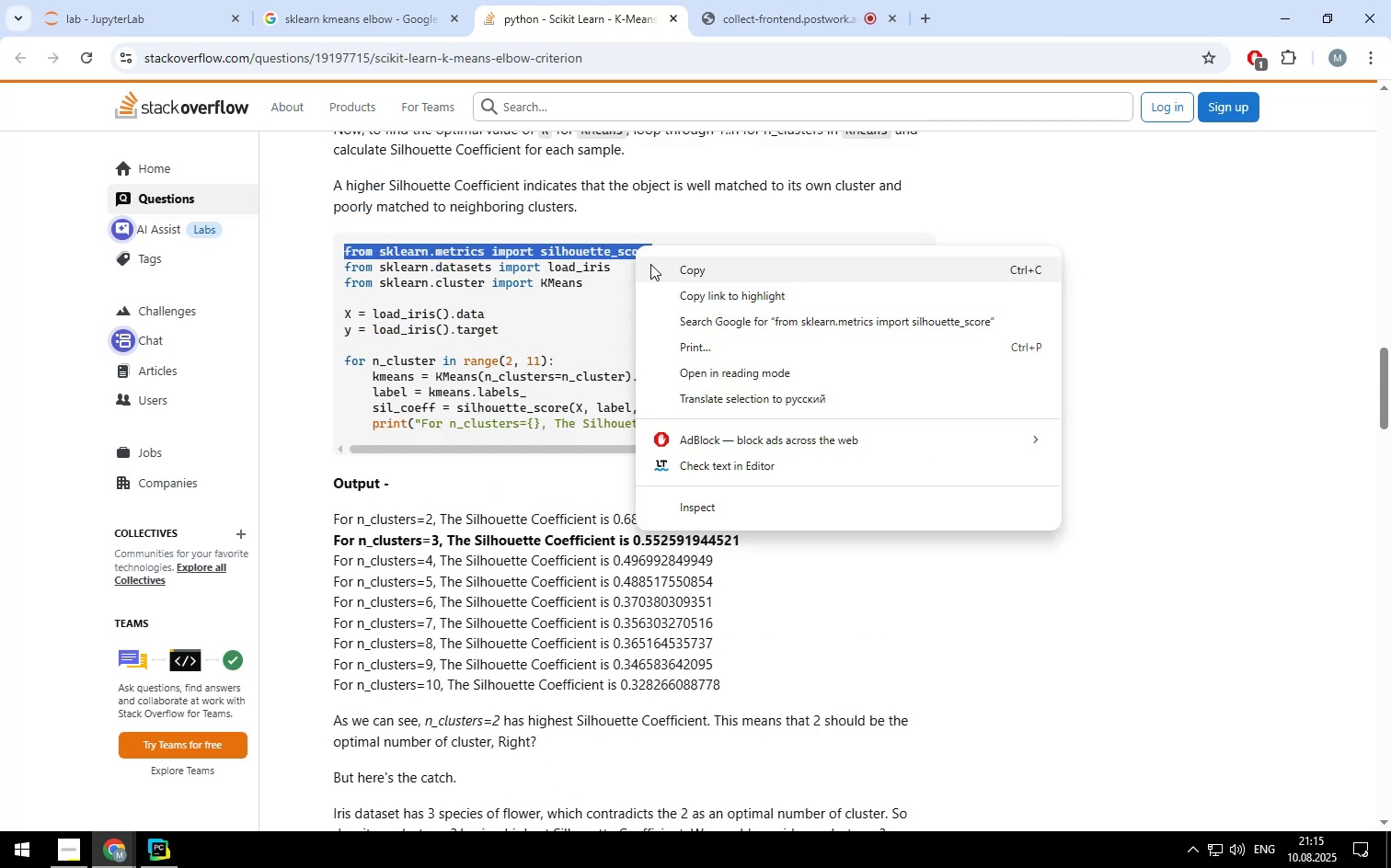 
left_click([651, 264])
 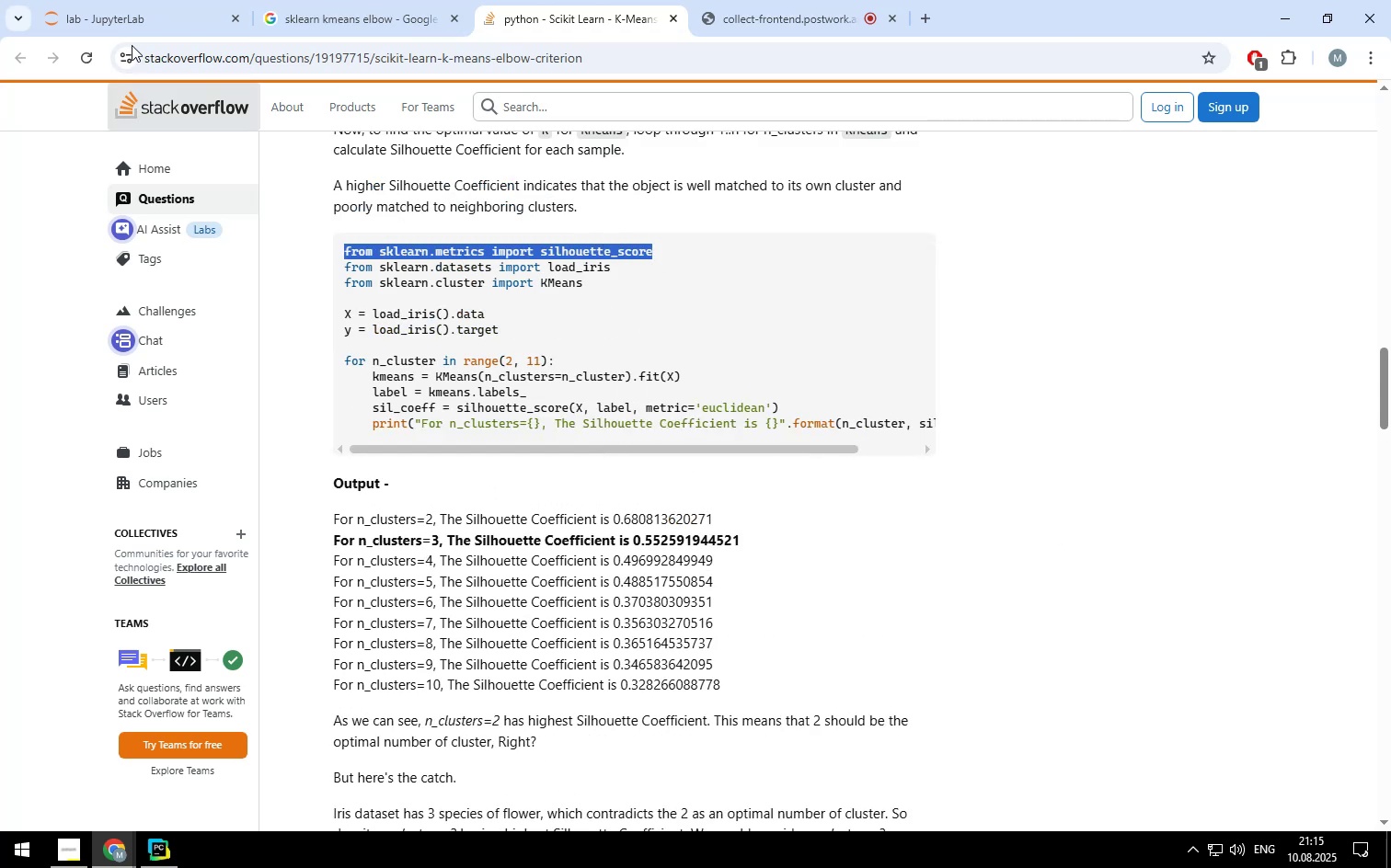 
left_click([129, 26])
 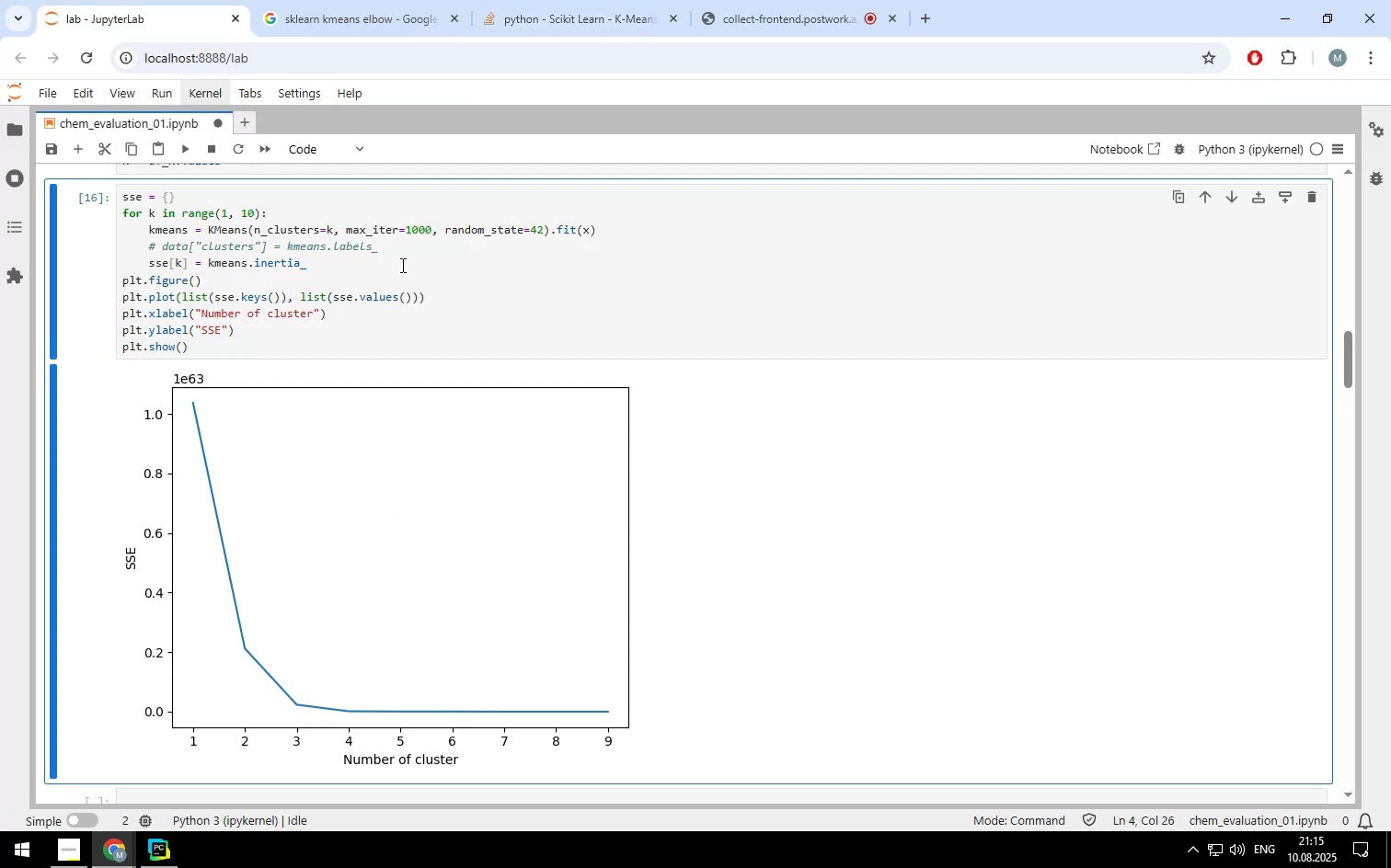 
scroll: coordinate [402, 265], scroll_direction: up, amount: 32.0
 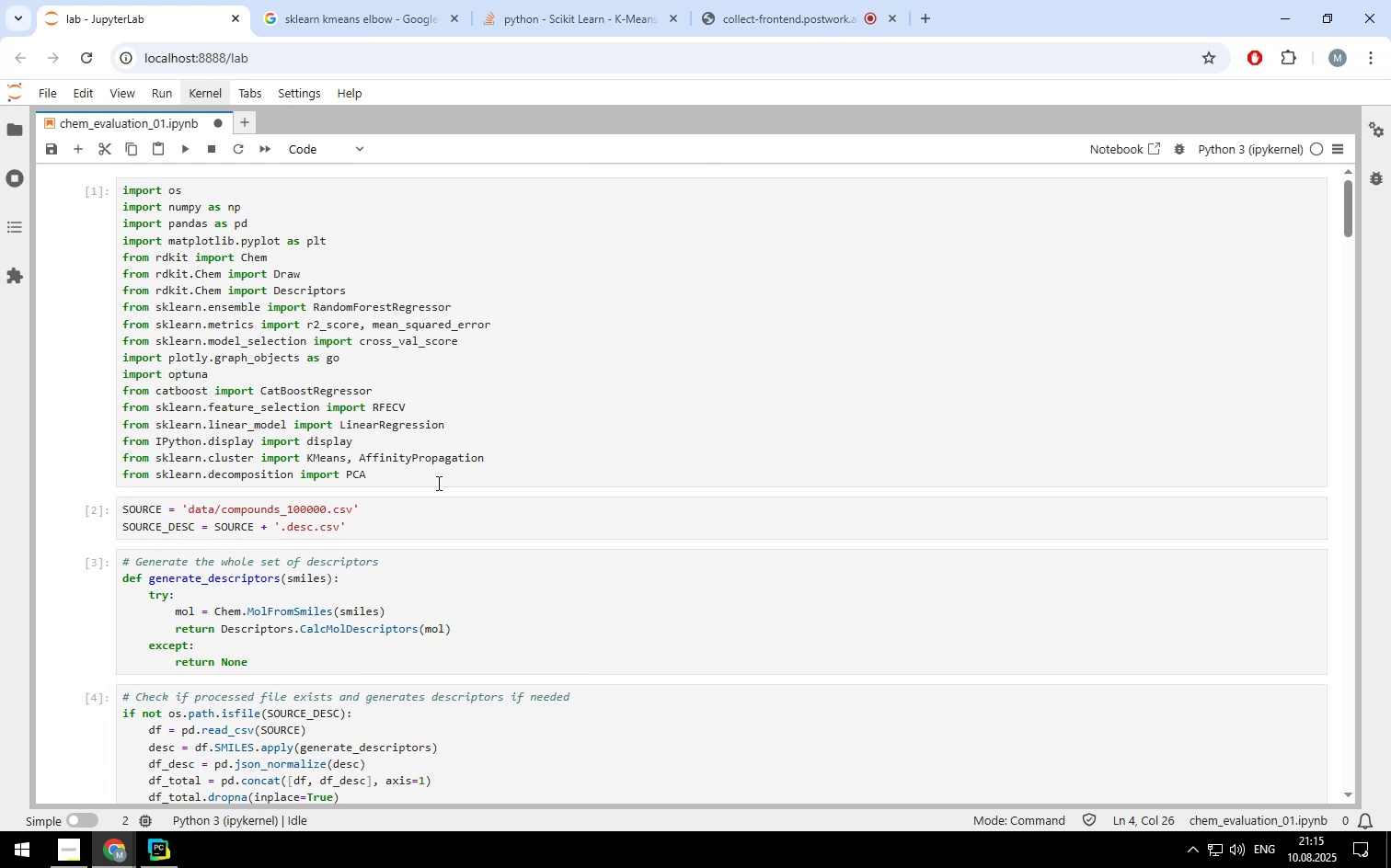 
left_click([435, 475])
 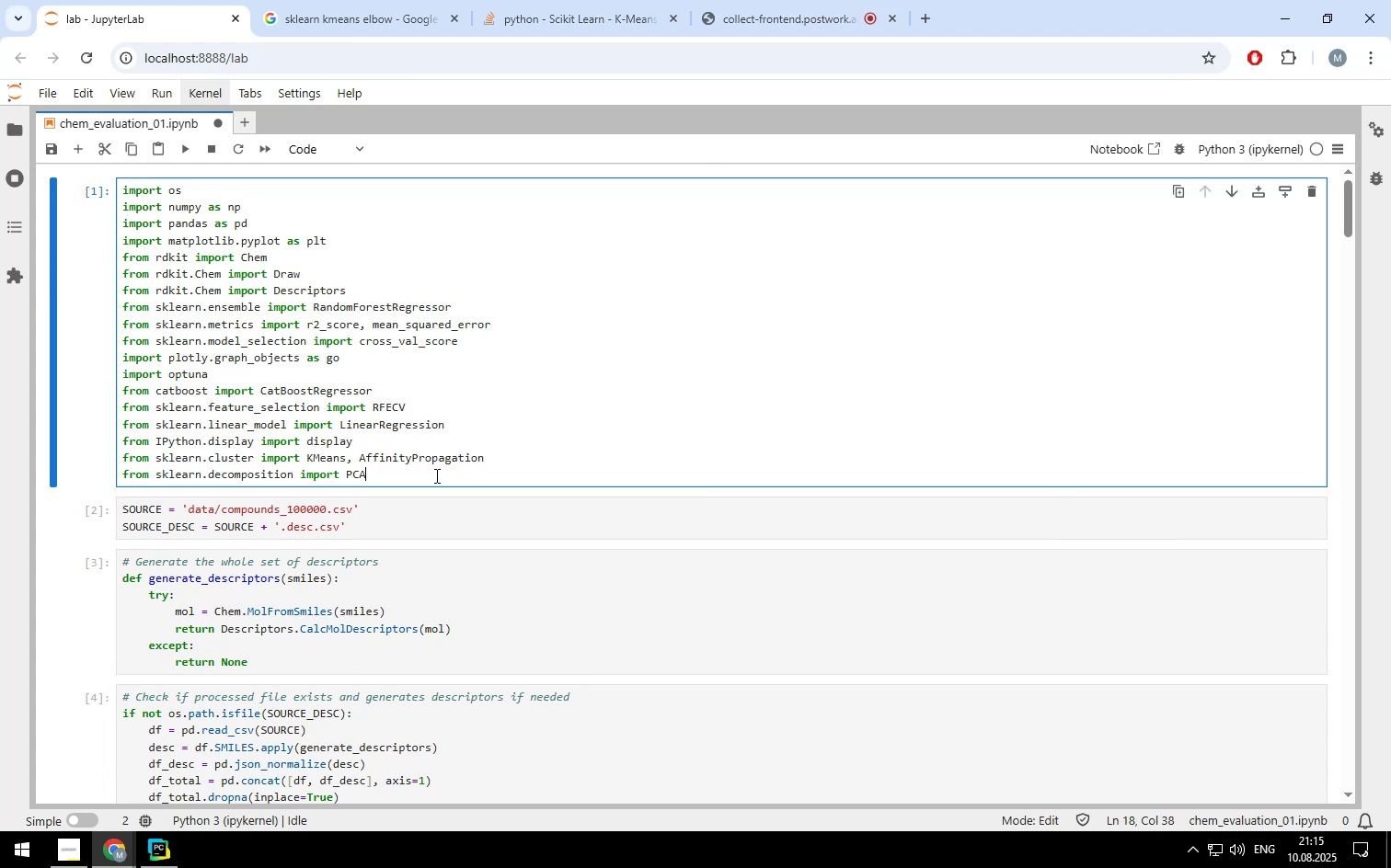 
key(Enter)
 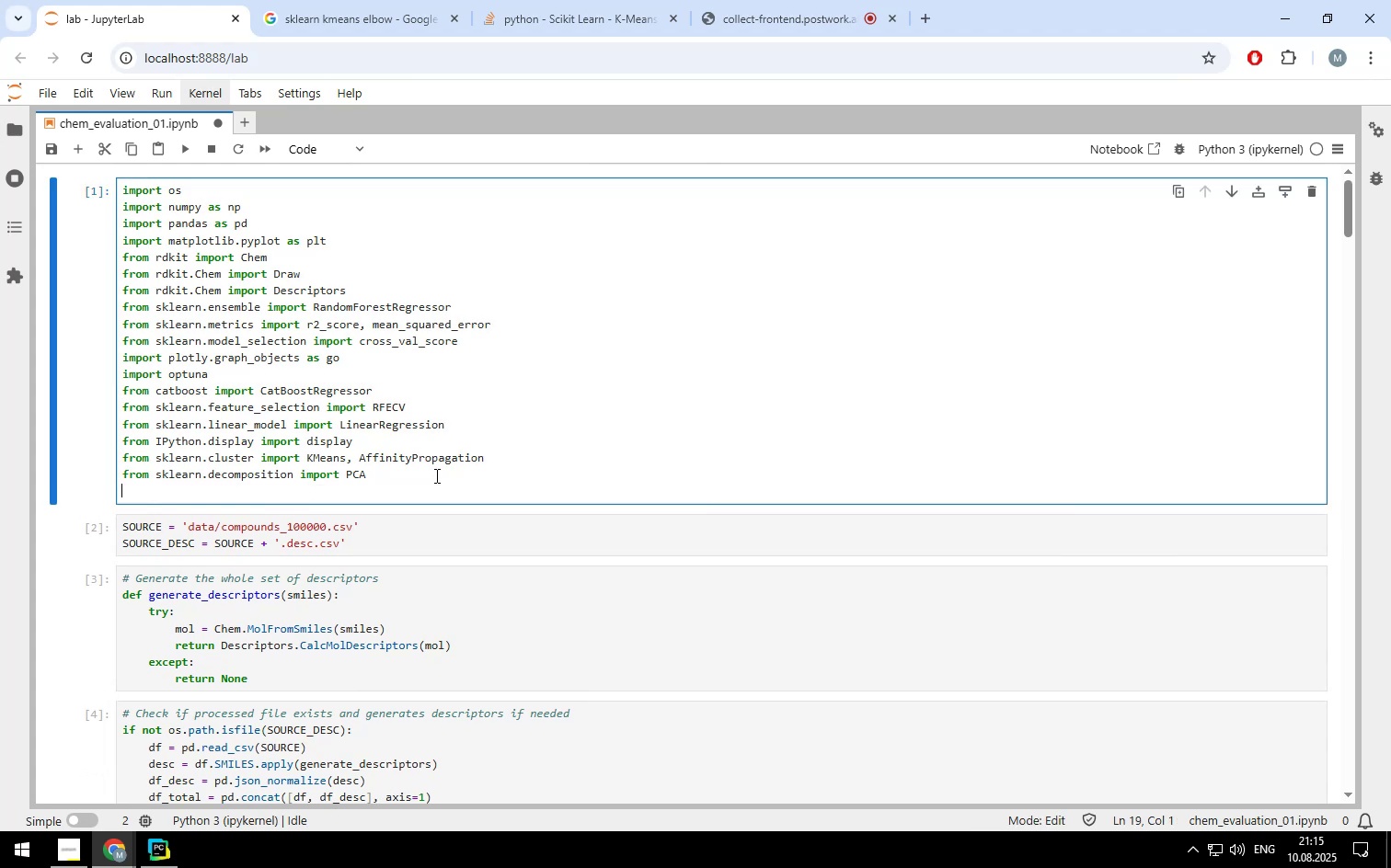 
key(Control+V)
 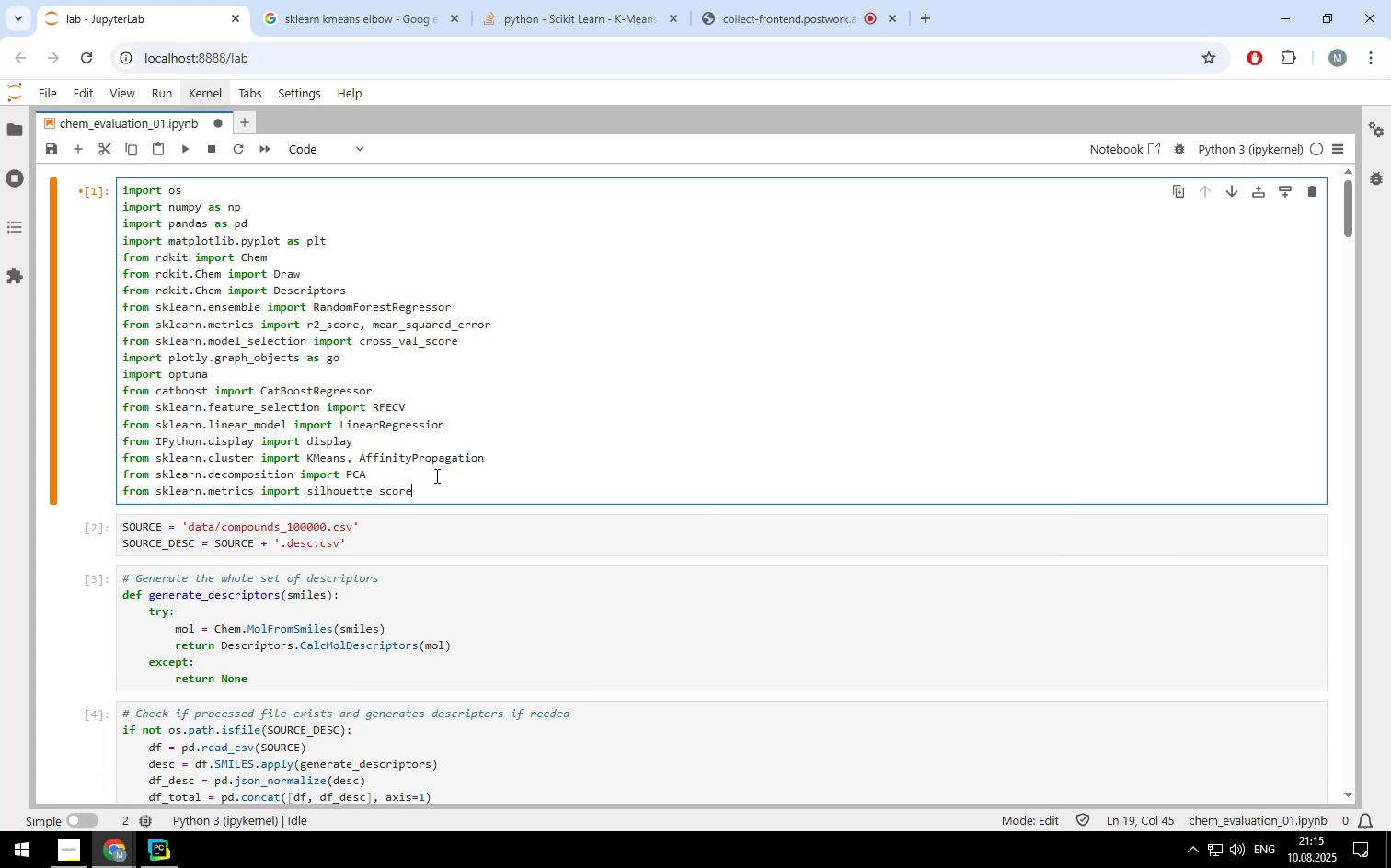 
key(Shift+ShiftLeft)
 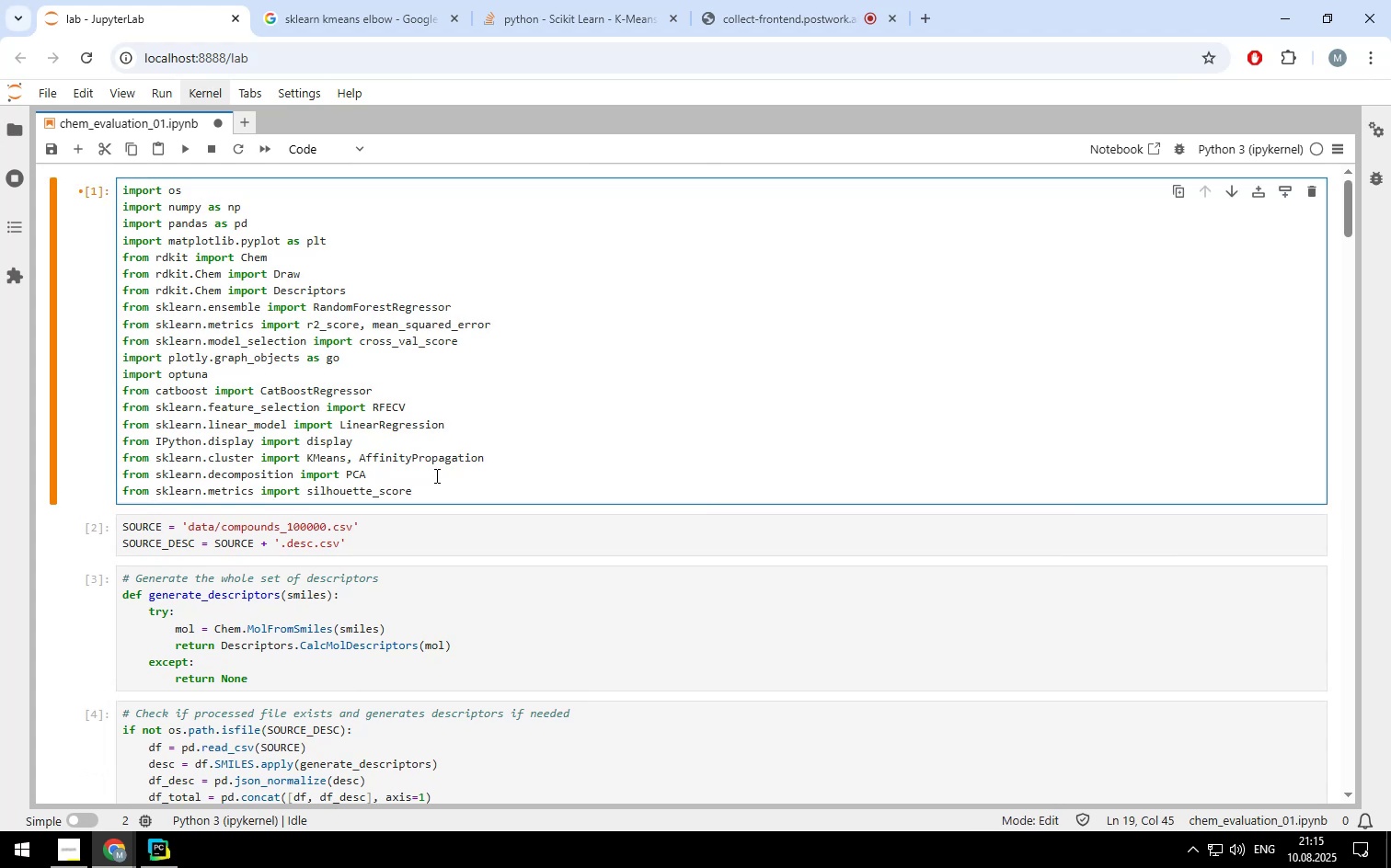 
key(Shift+Enter)
 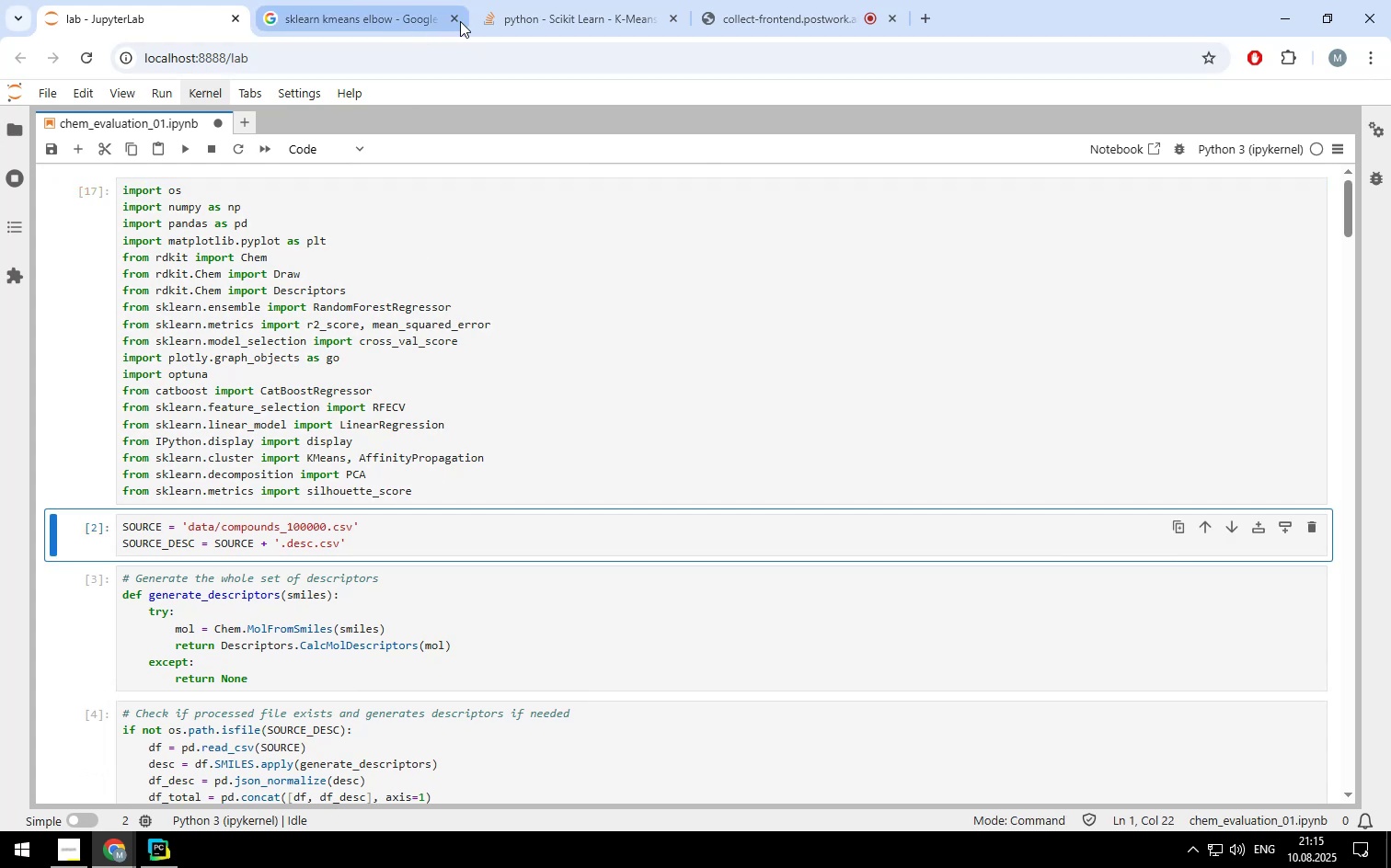 
left_click([506, 23])
 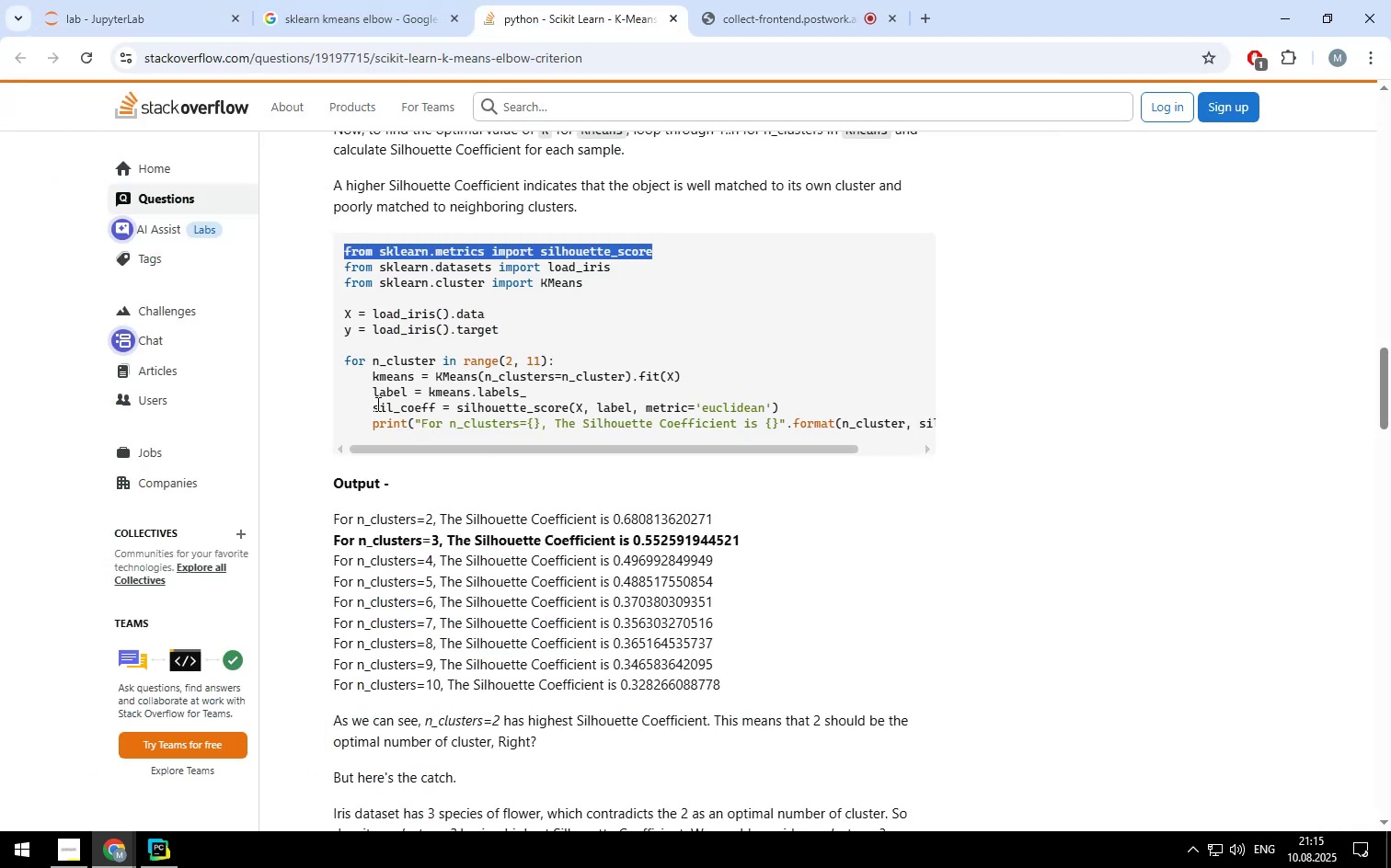 
left_click_drag(start_coordinate=[374, 405], to_coordinate=[792, 410])
 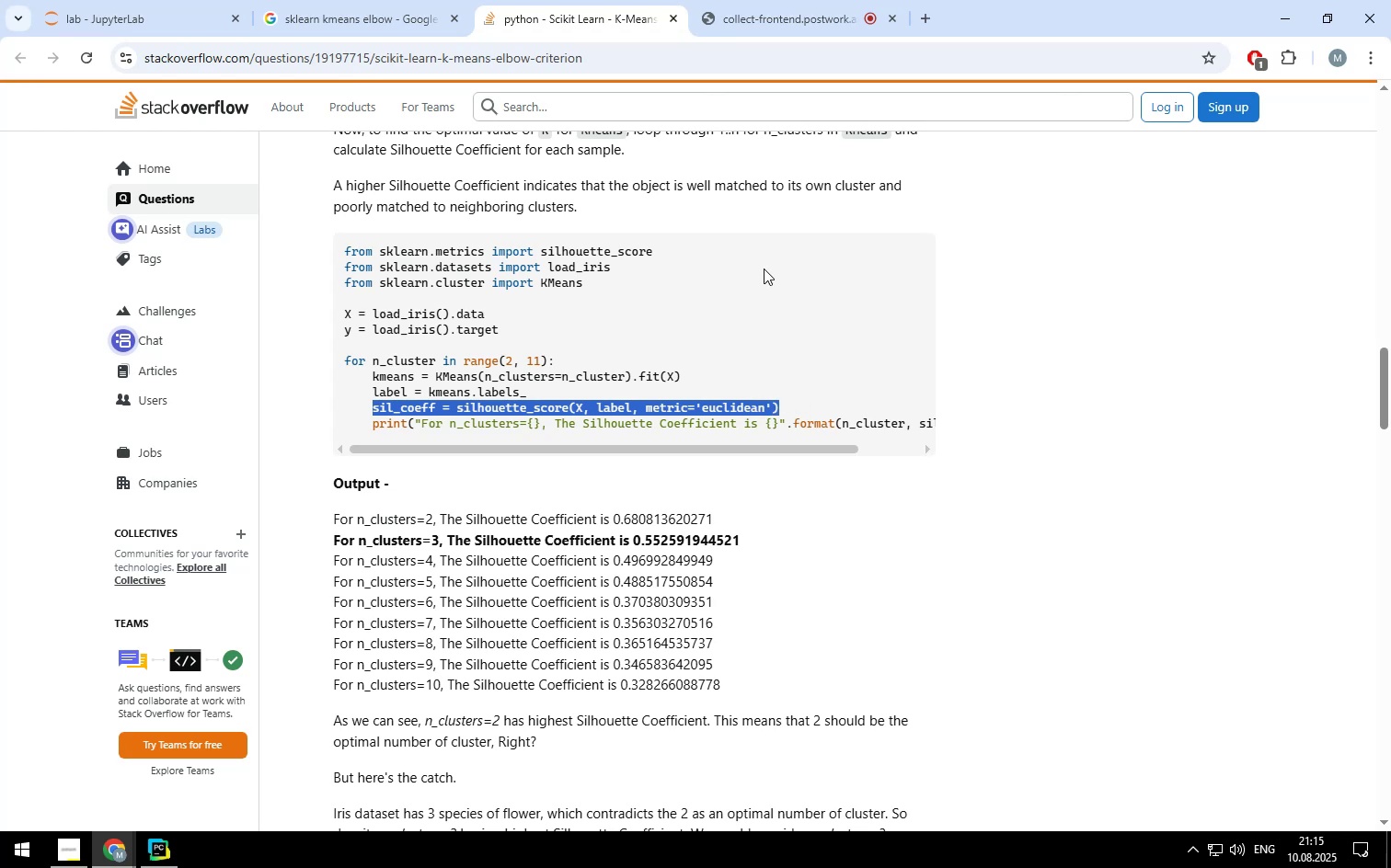 
key(Control+ControlLeft)
 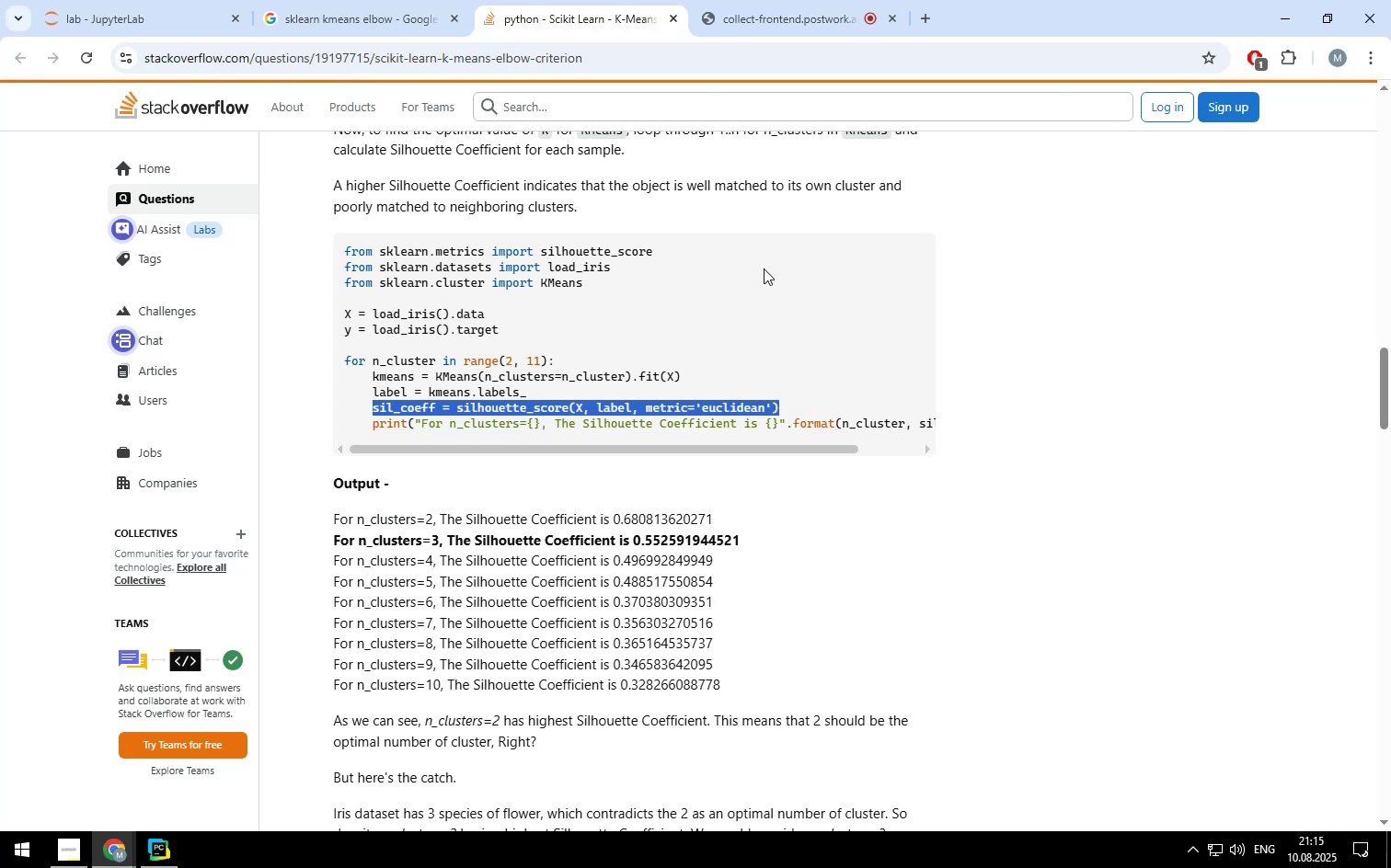 
key(Control+C)
 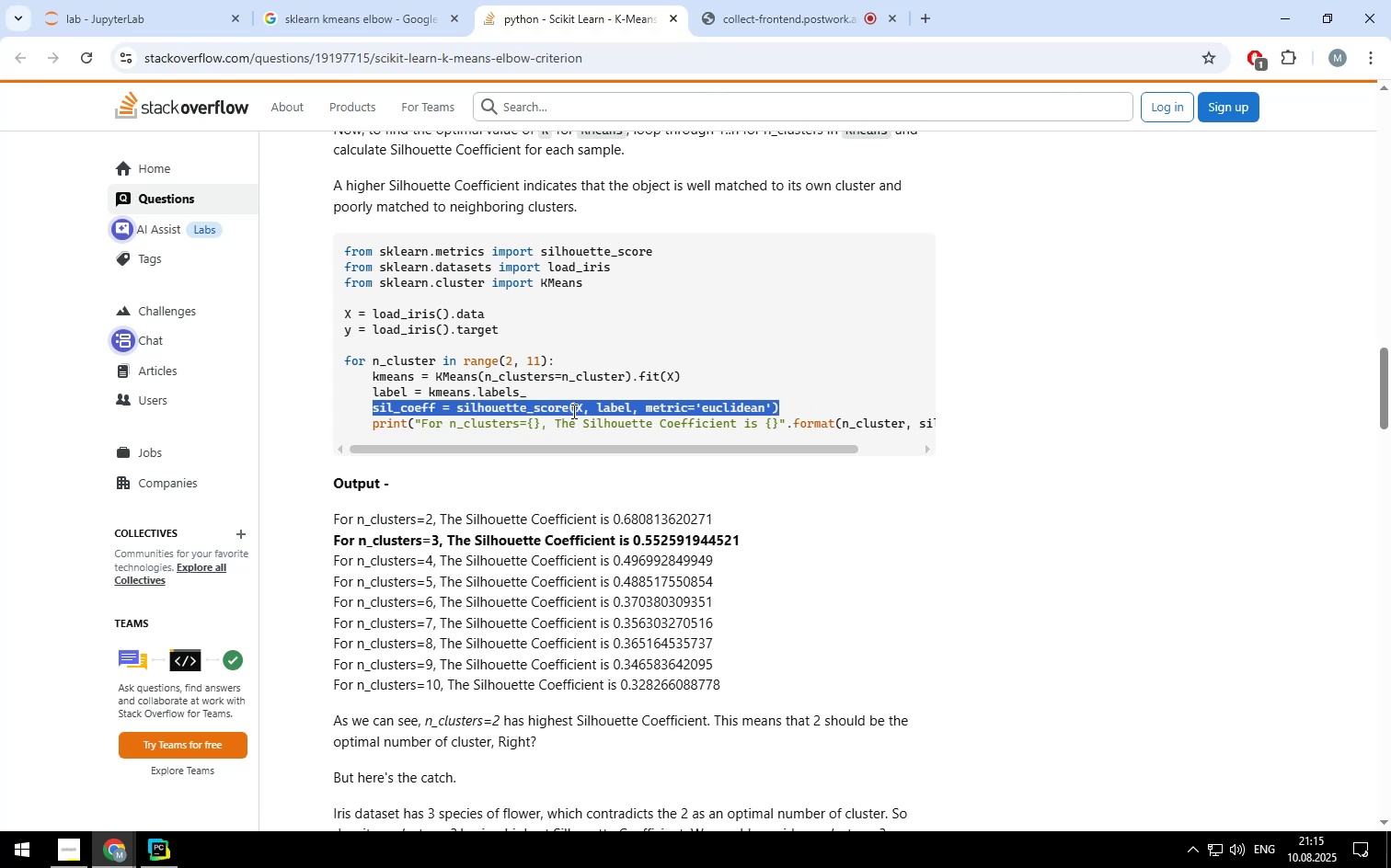 
wait(10.47)
 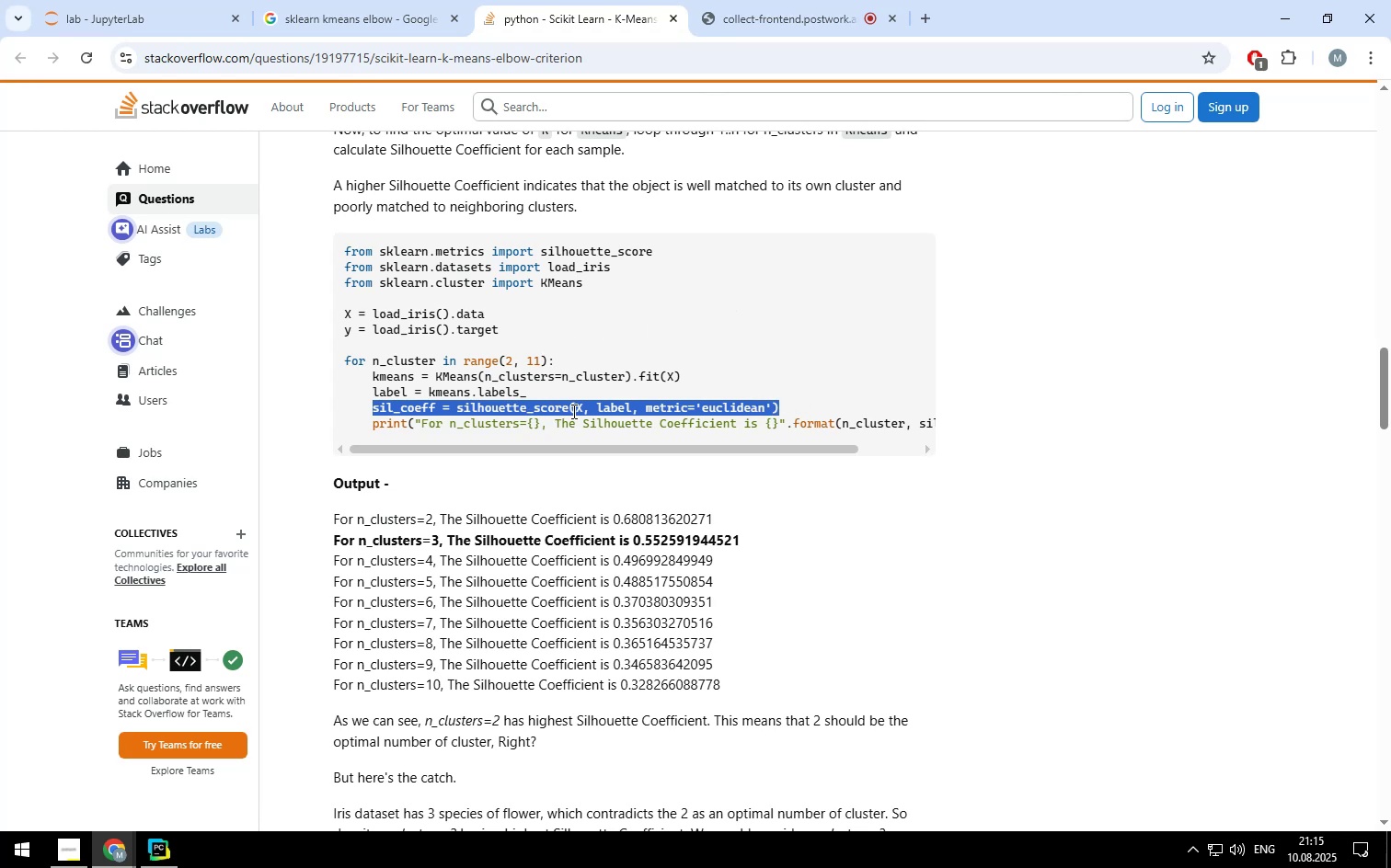 
left_click([375, 387])
 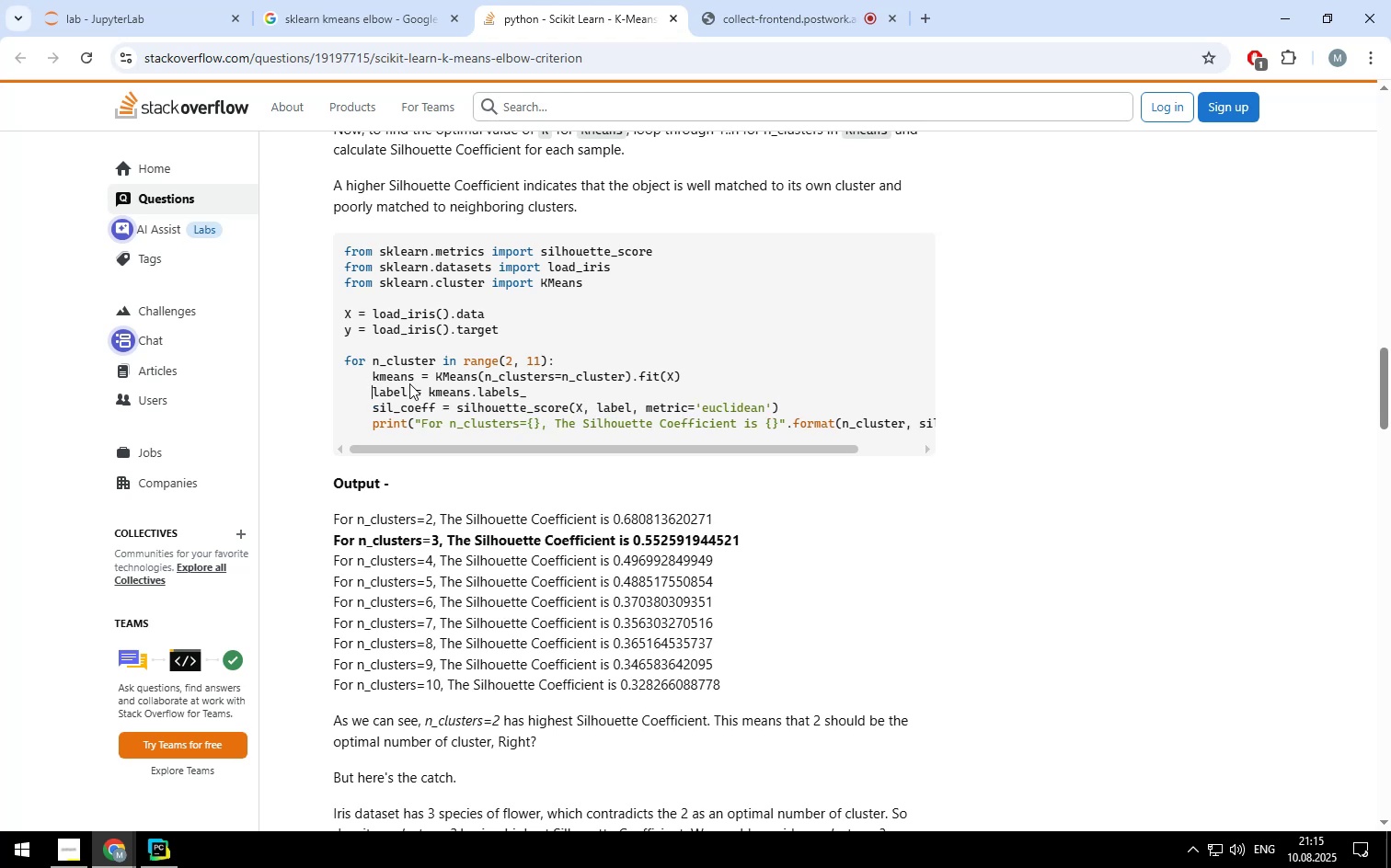 
wait(9.55)
 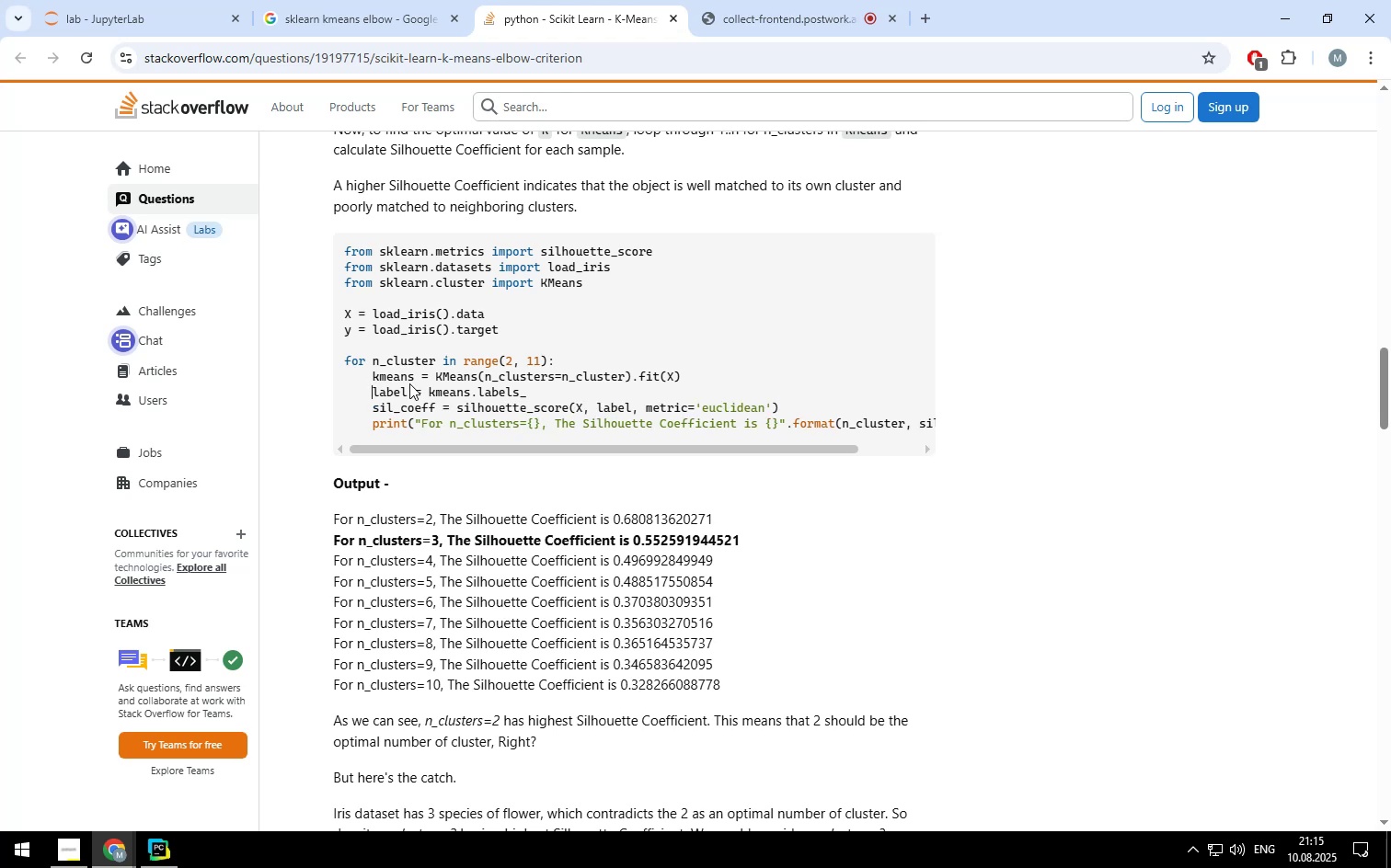 
hold_key(key=ShiftLeft, duration=0.38)
left_click([776, 405])
 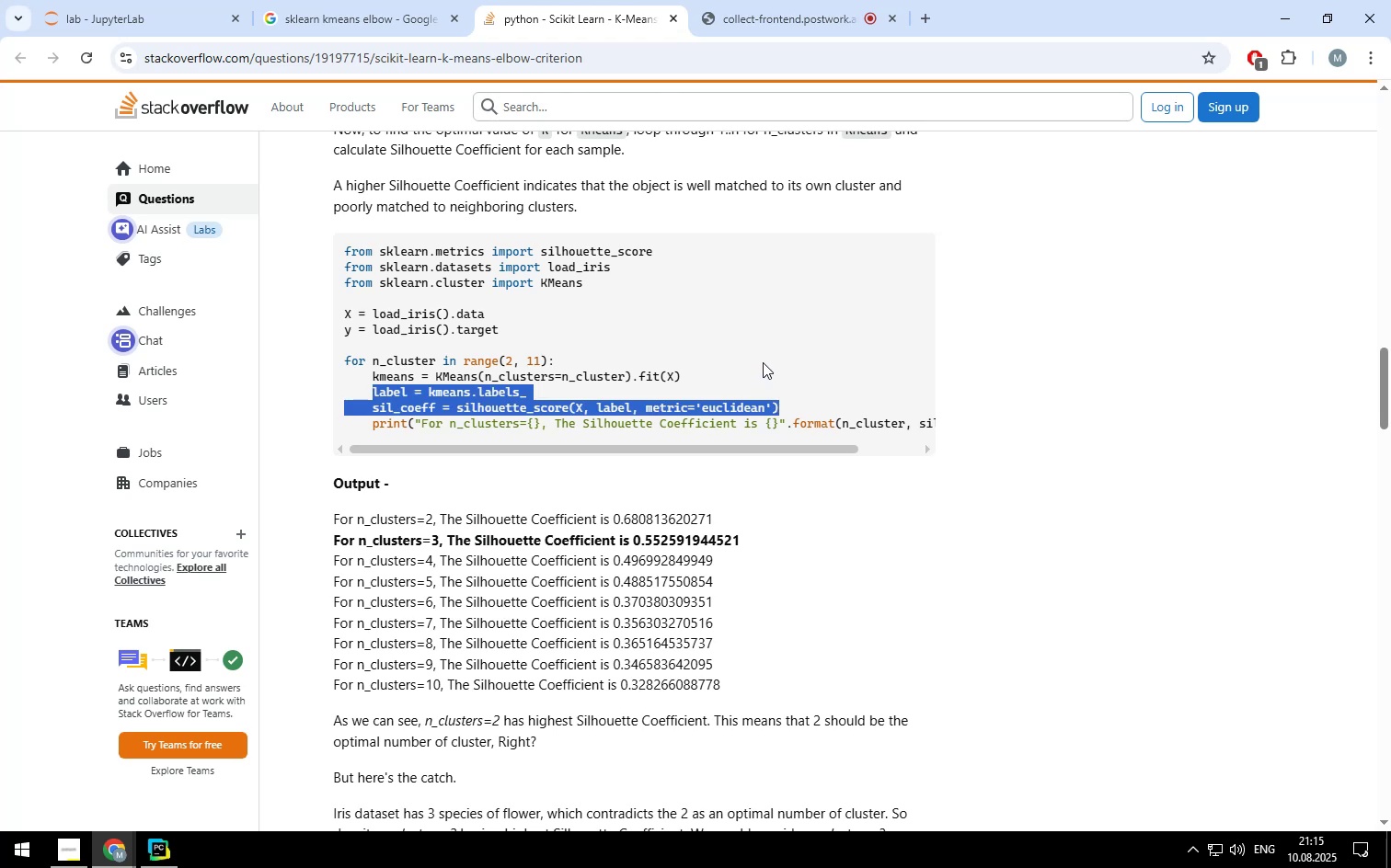 
key(Control+ControlLeft)
 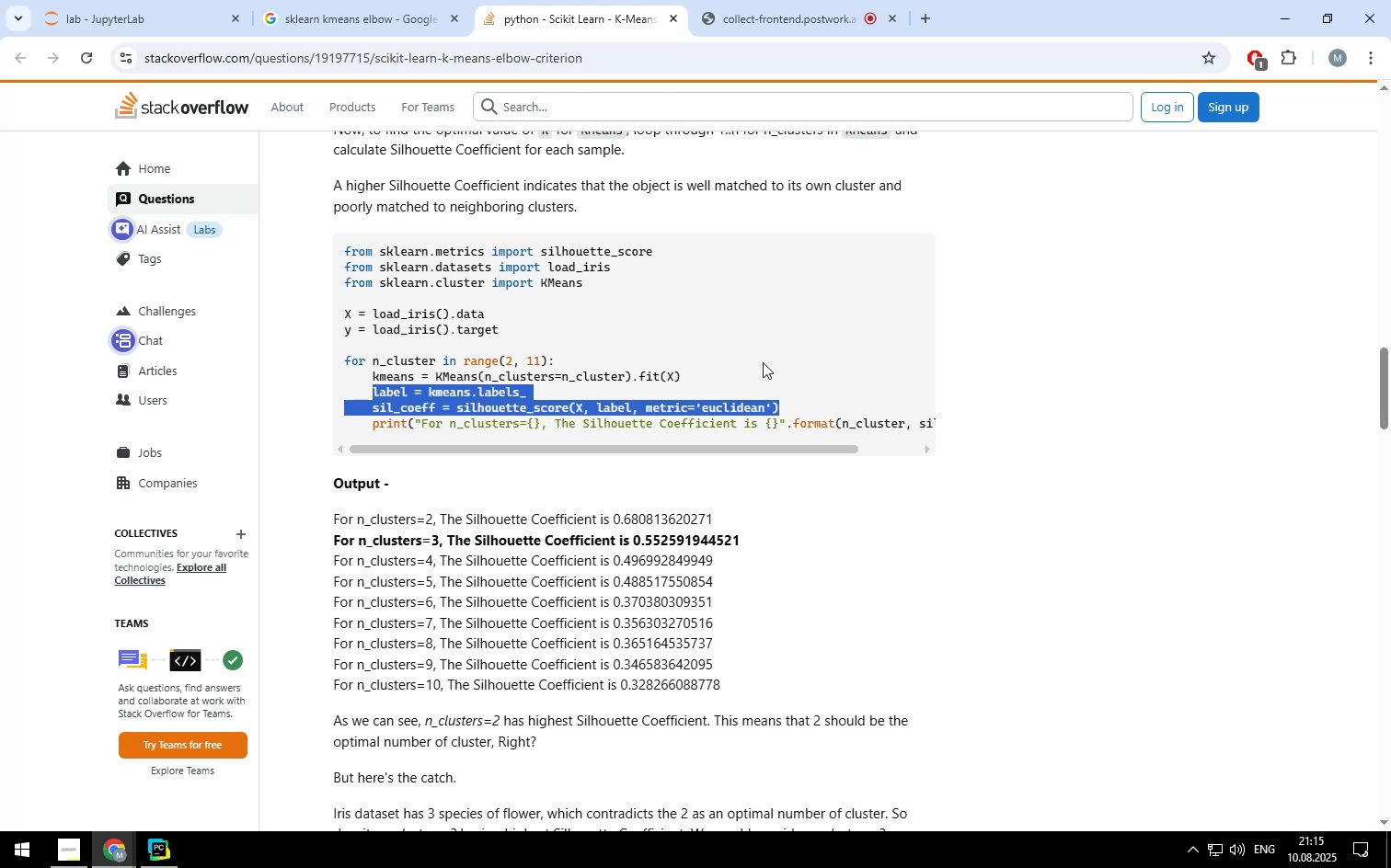 
key(Control+C)
 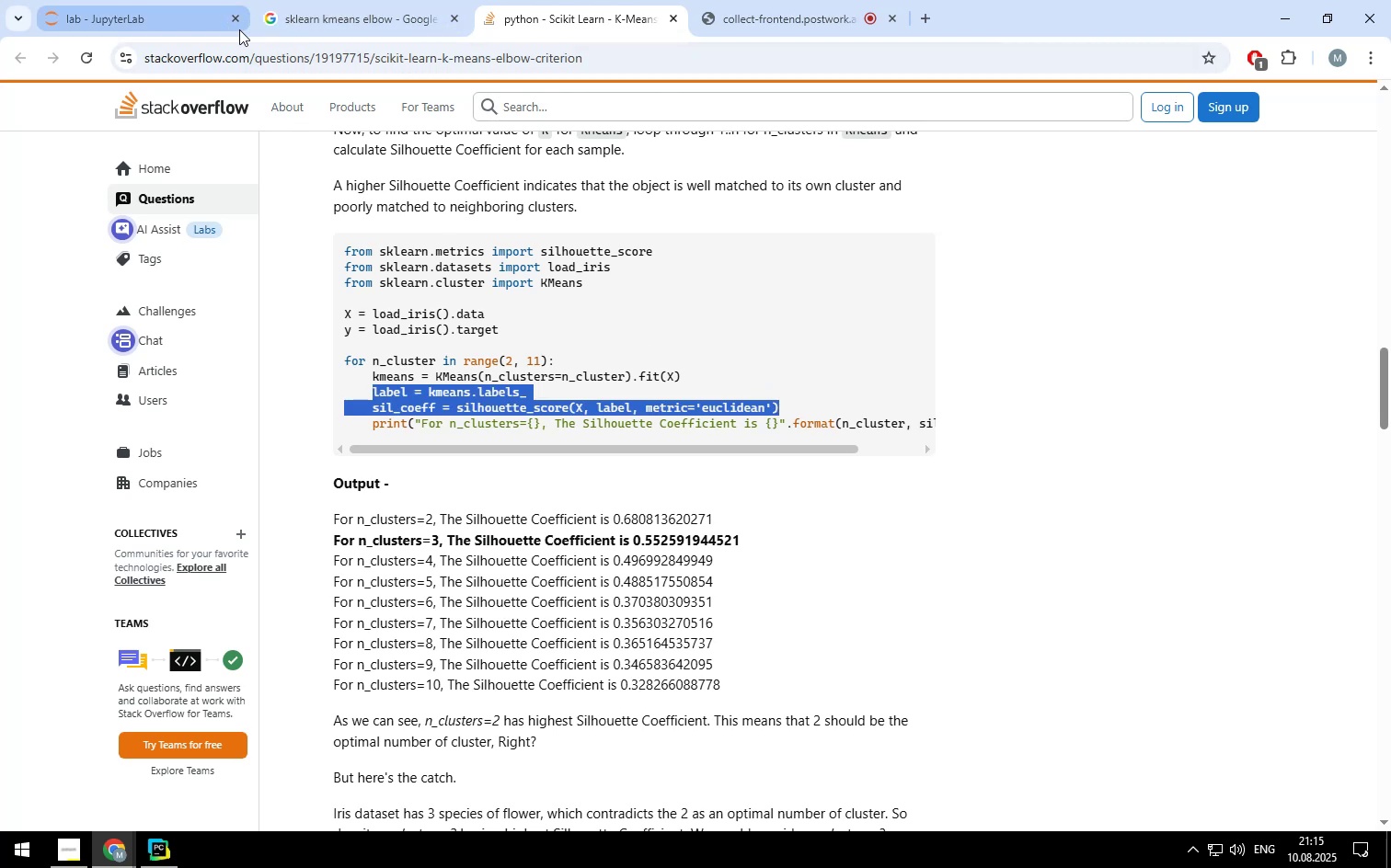 
left_click([182, 27])
 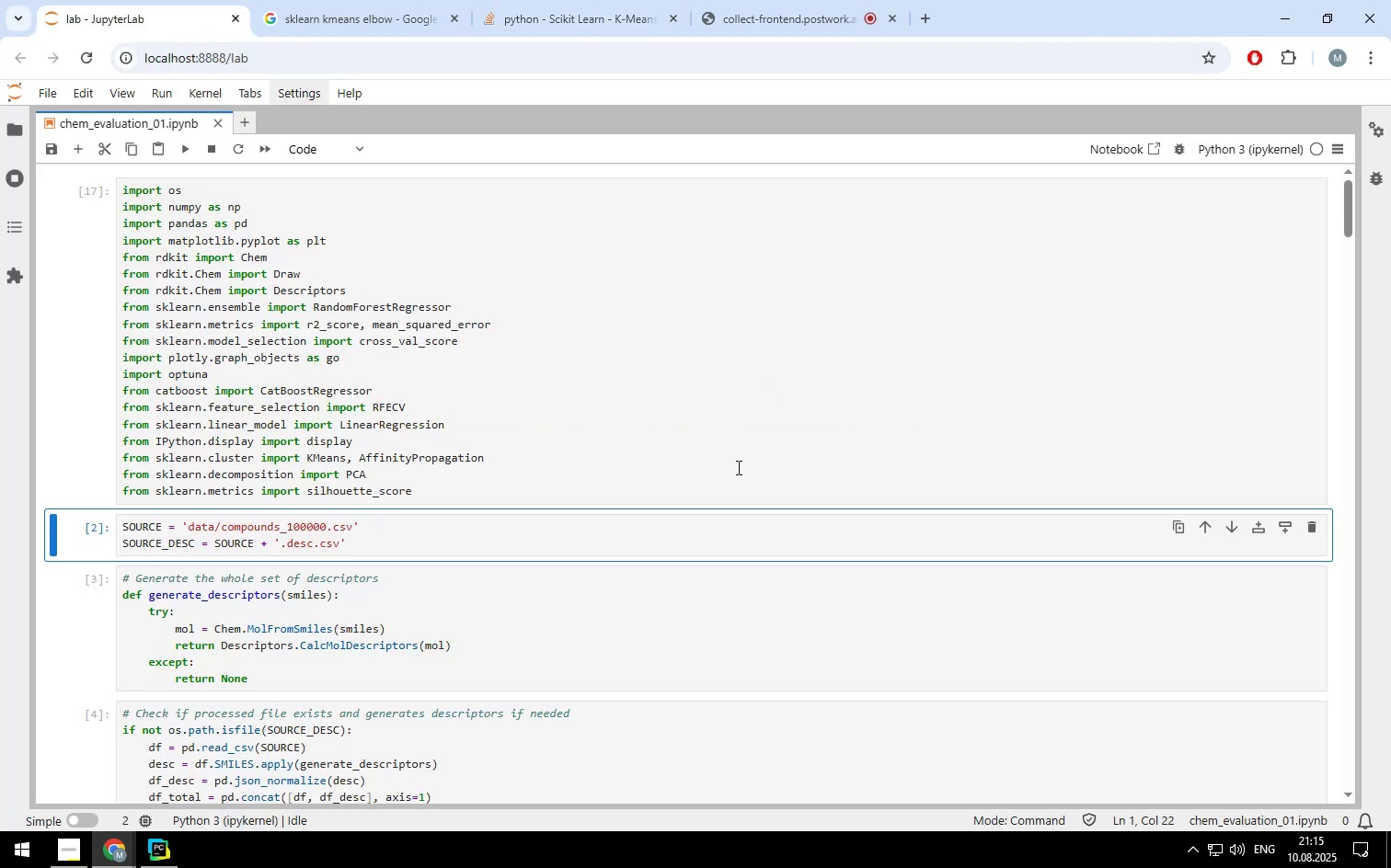 
scroll: coordinate [673, 476], scroll_direction: down, amount: 19.0
 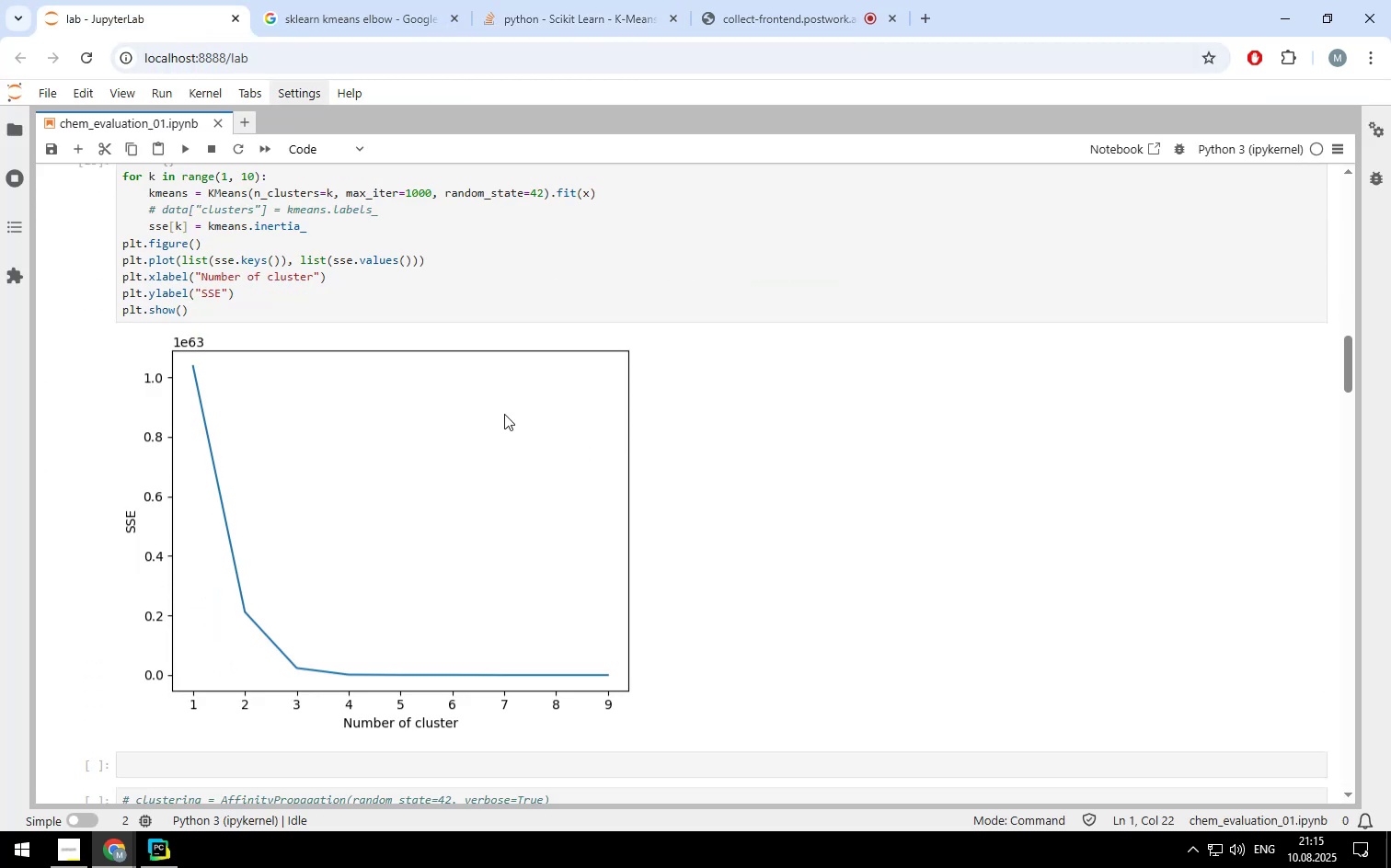 
scroll: coordinate [380, 354], scroll_direction: up, amount: 2.0
 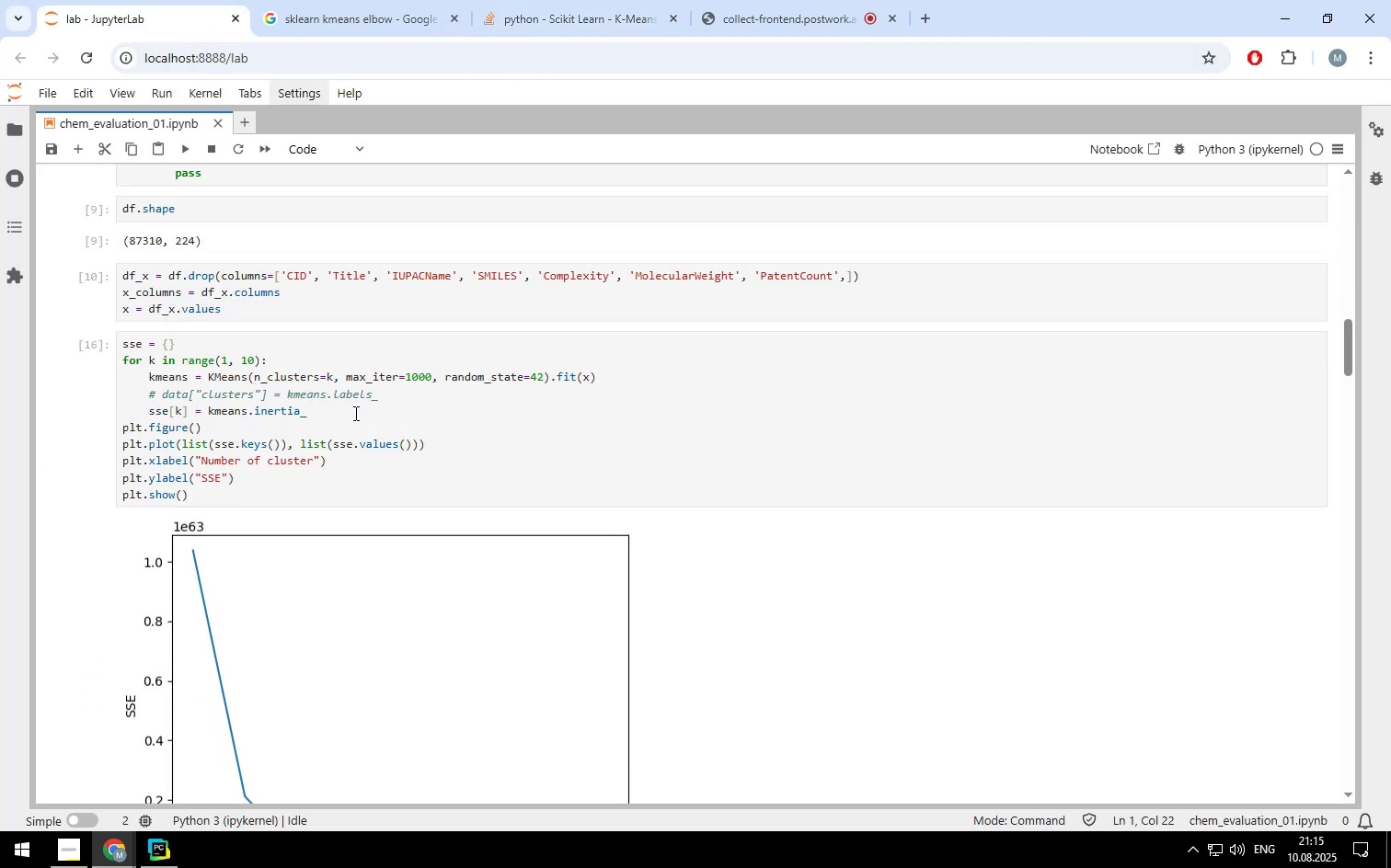 
left_click([354, 414])
 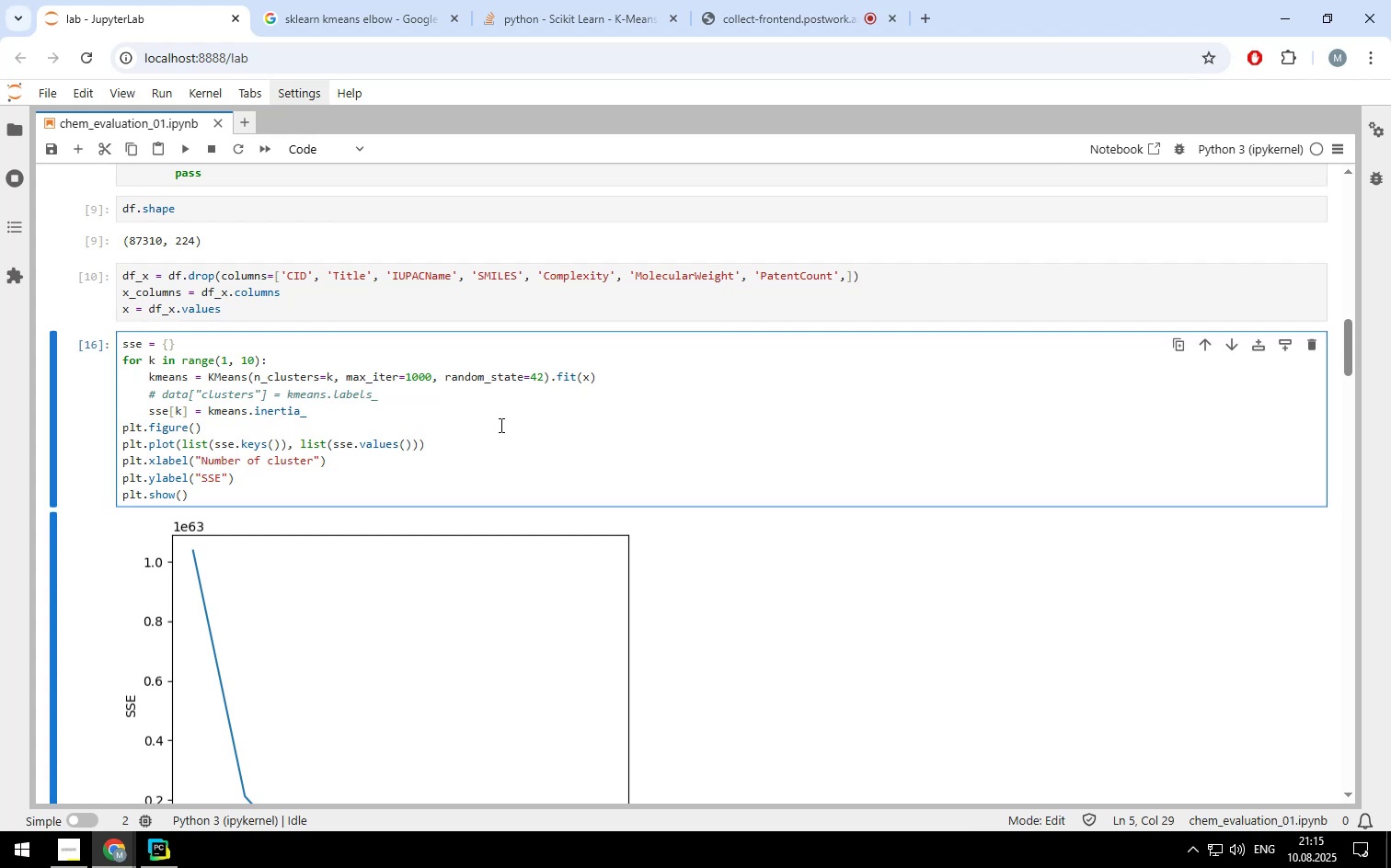 
key(Enter)
 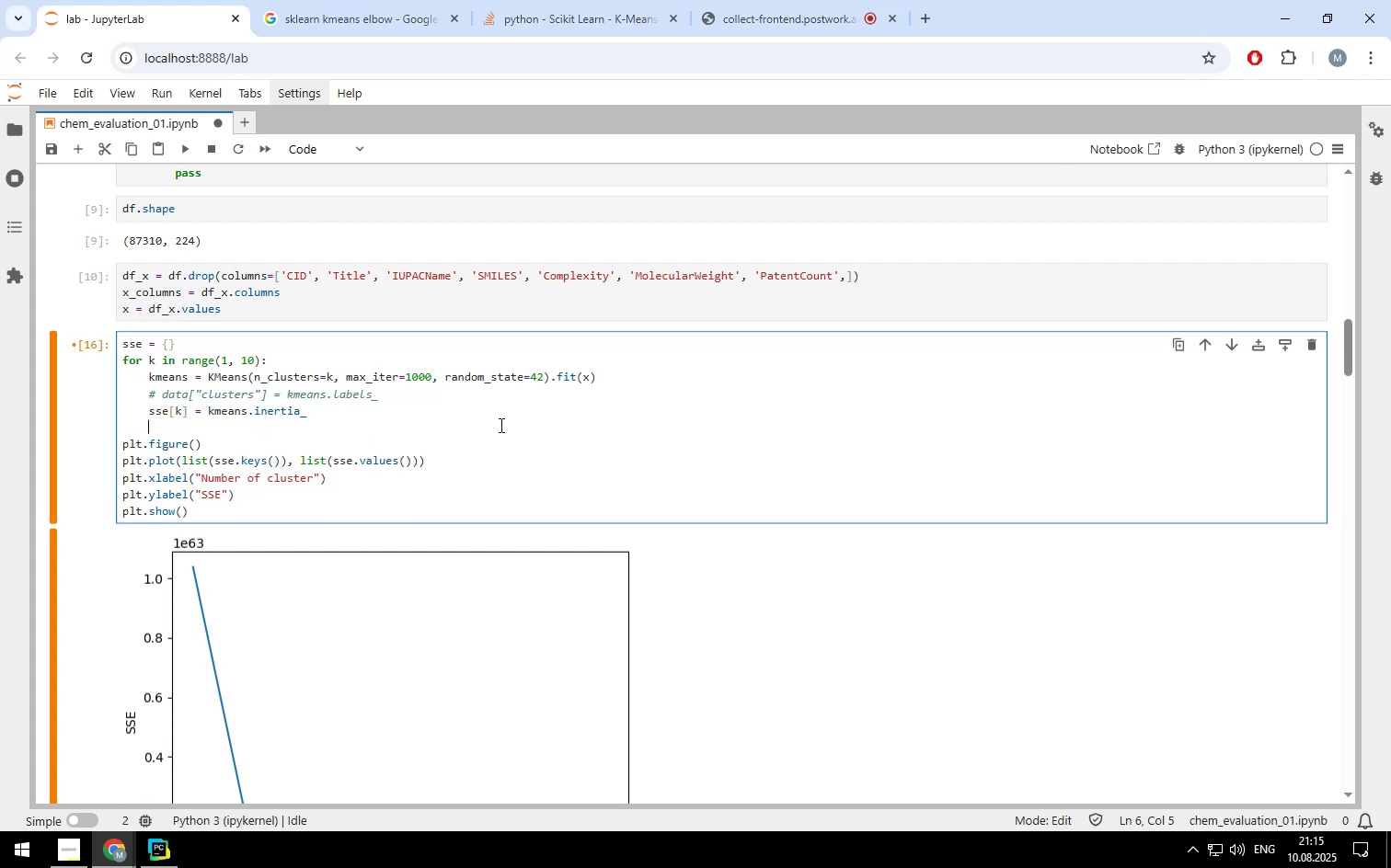 
key(Control+ControlLeft)
 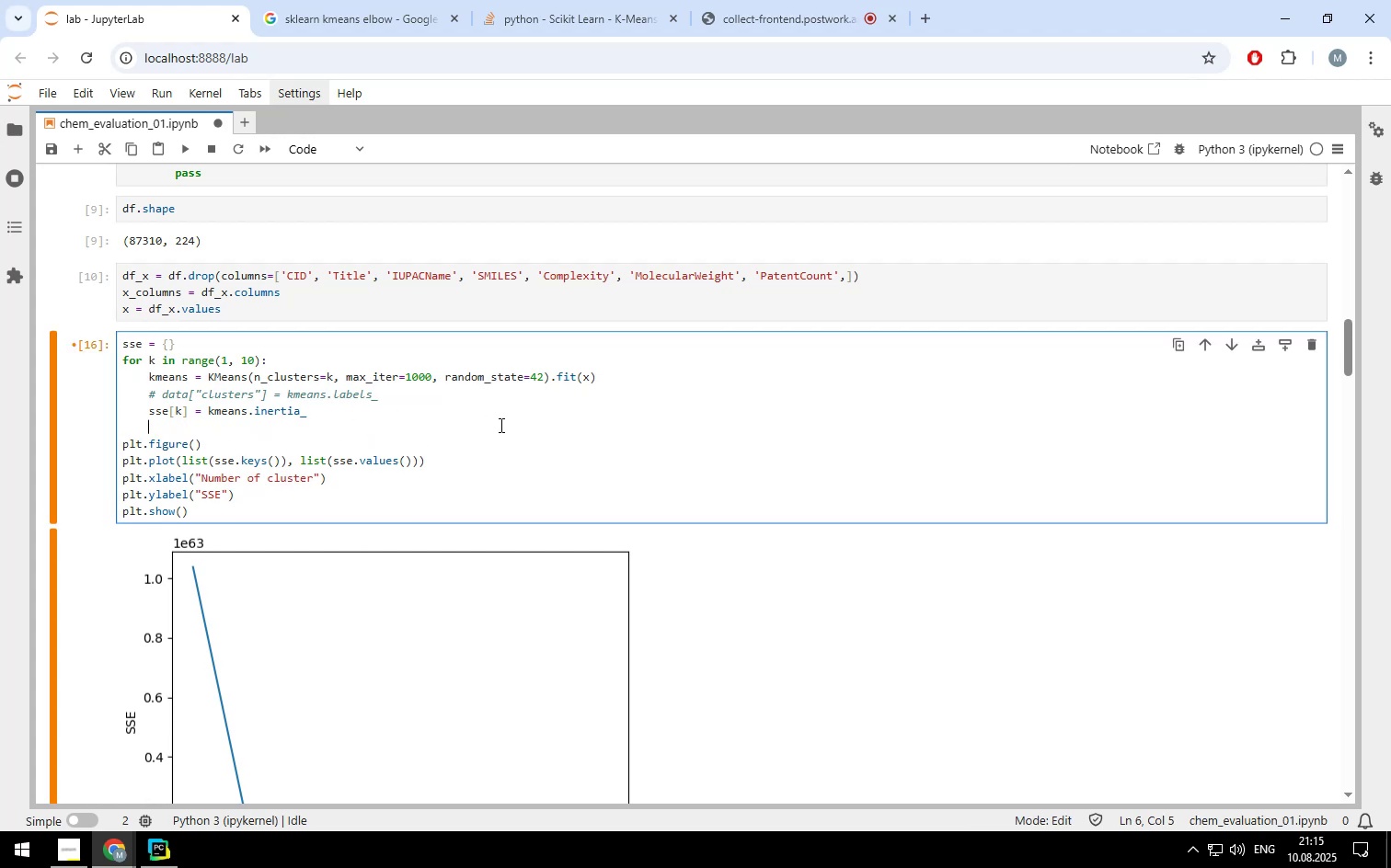 
key(Control+V)
 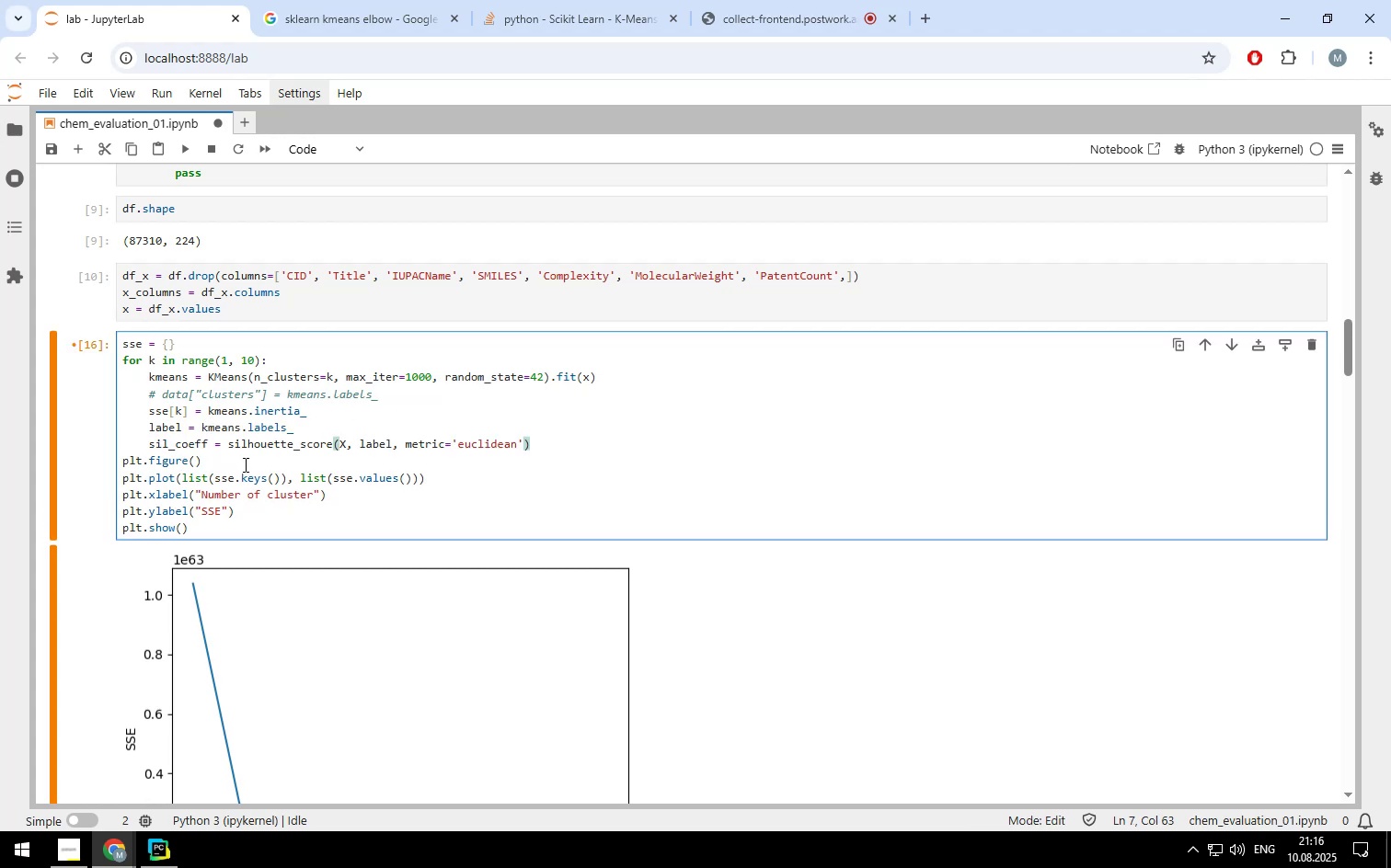 
wait(6.37)
 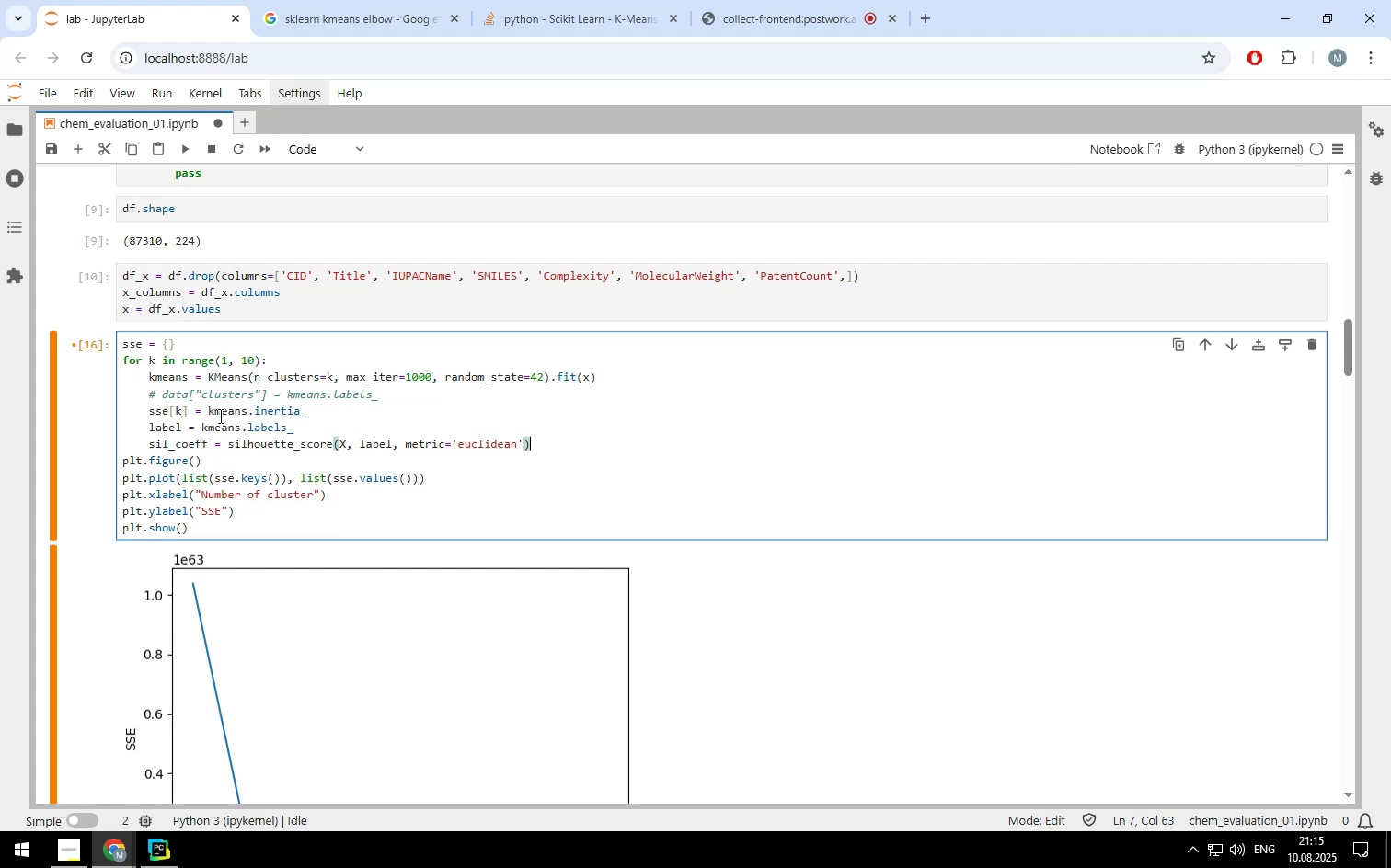 
left_click([346, 440])
 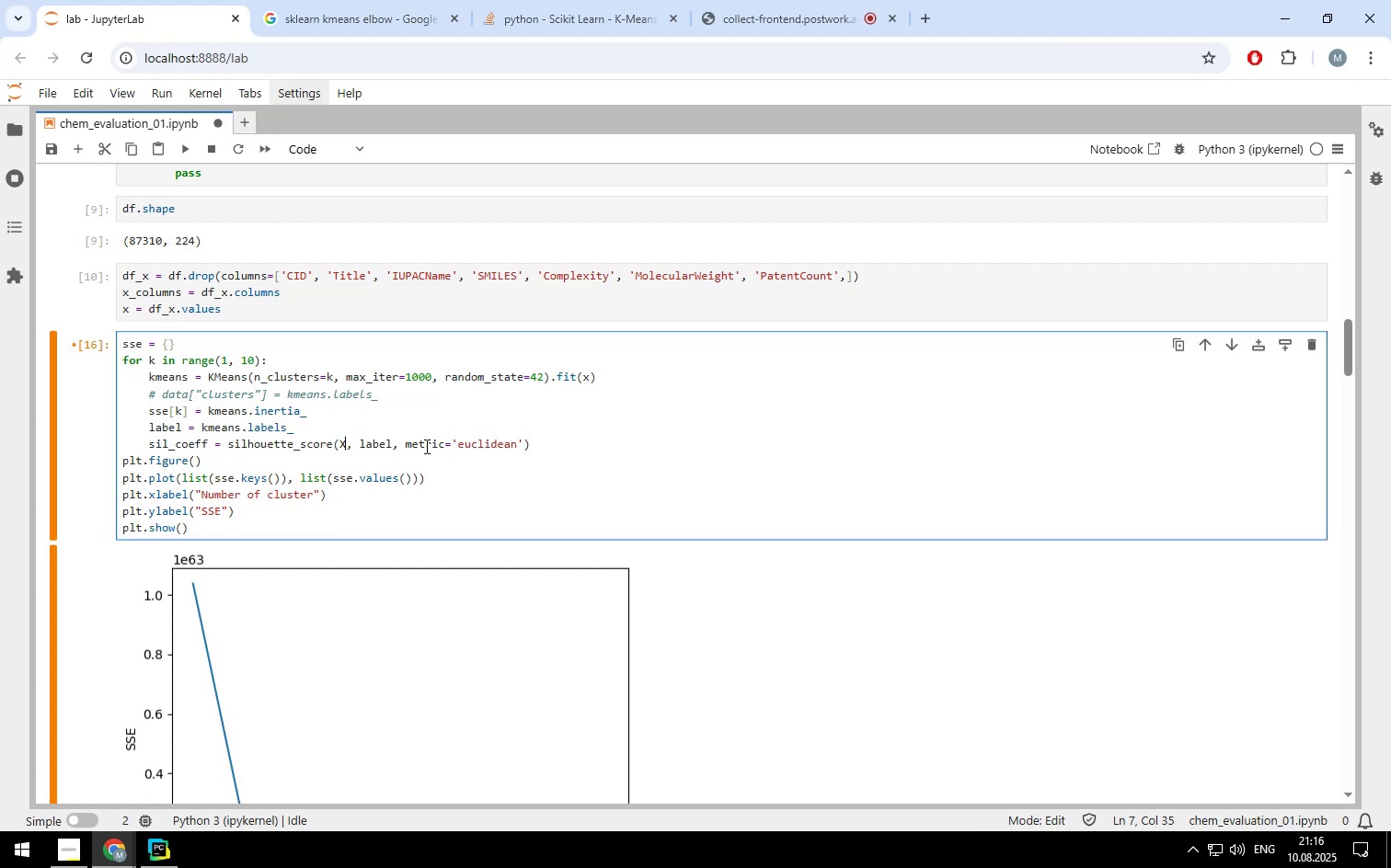 
key(Backspace)
 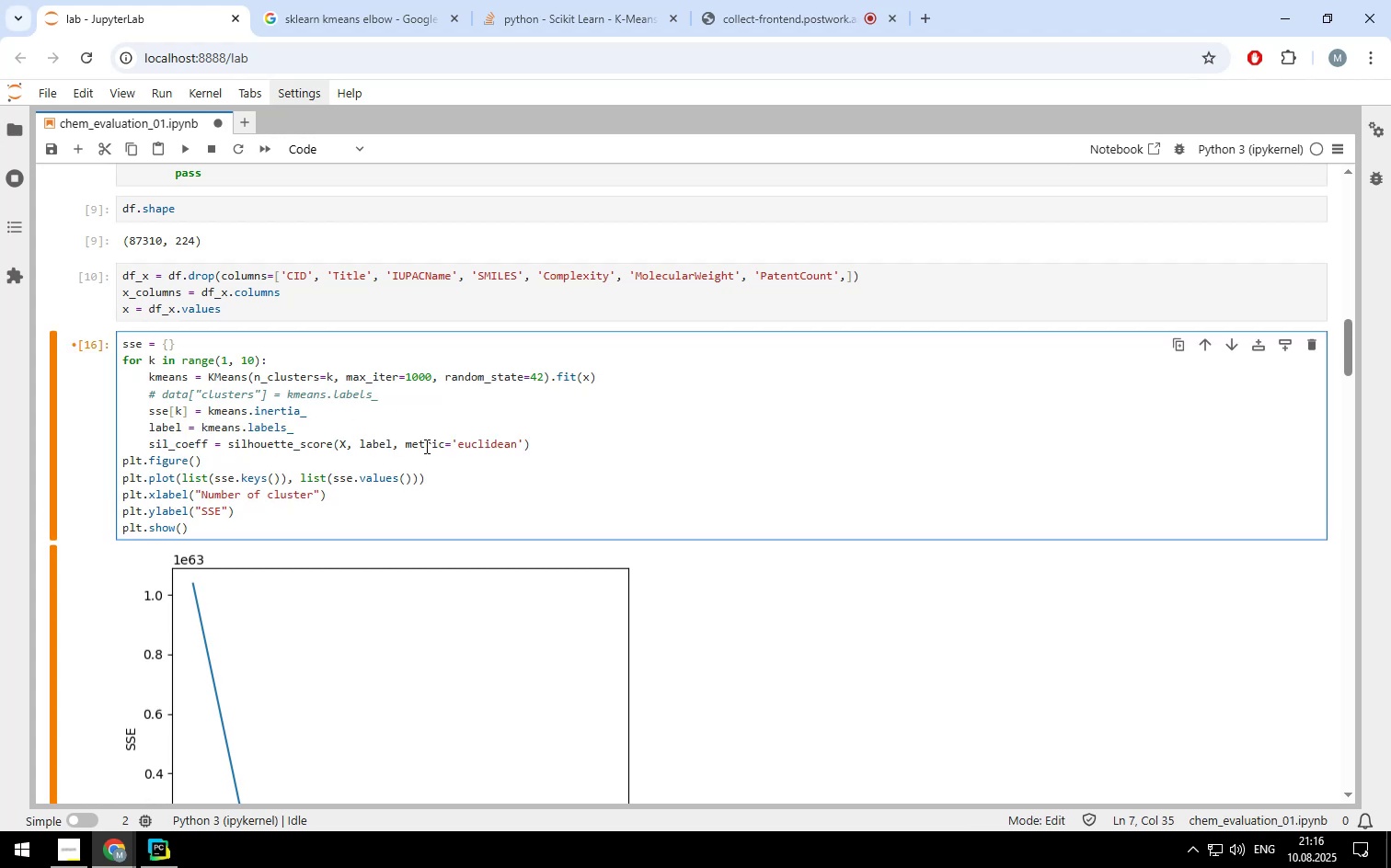 
key(X)
 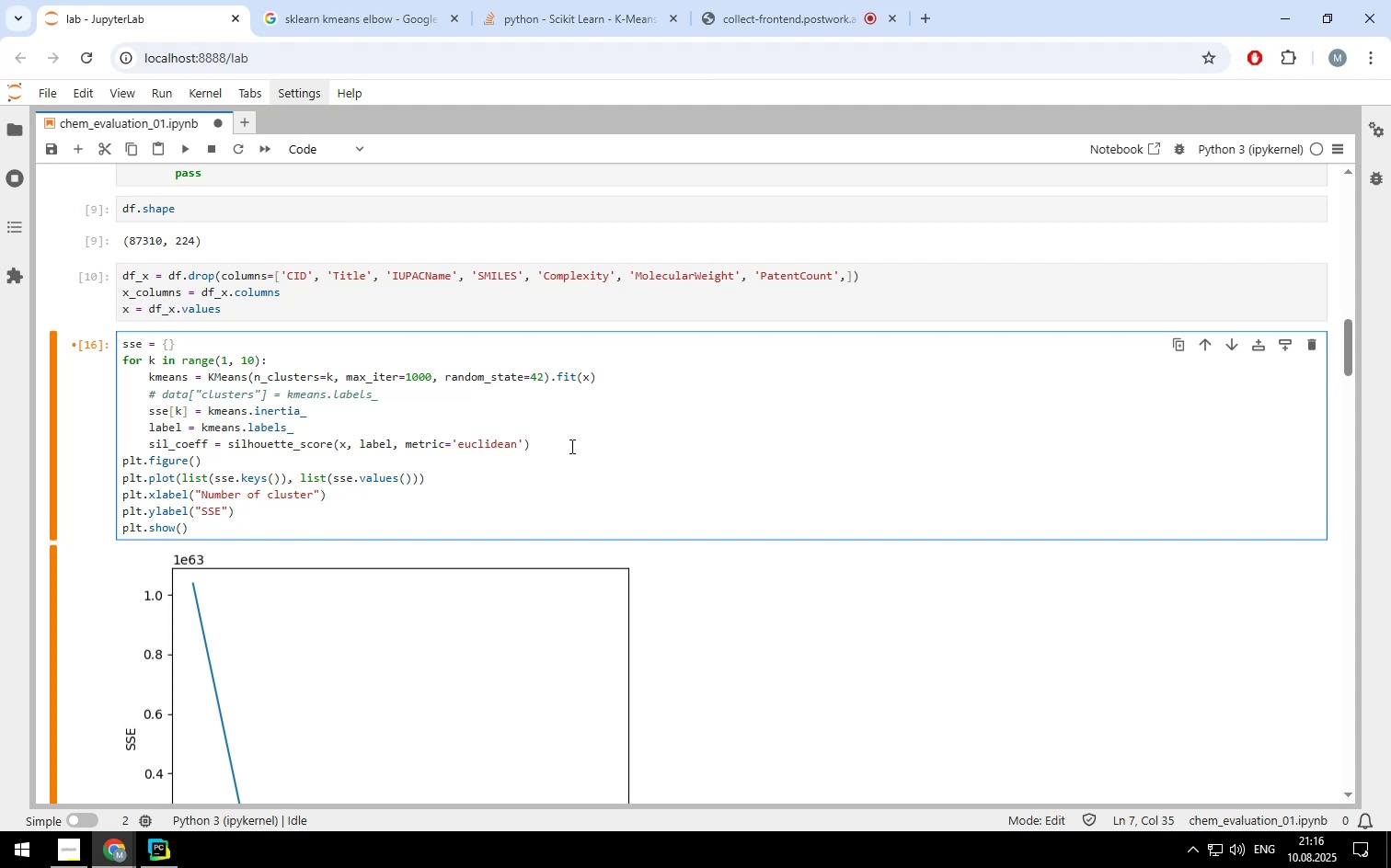 
left_click([569, 446])
 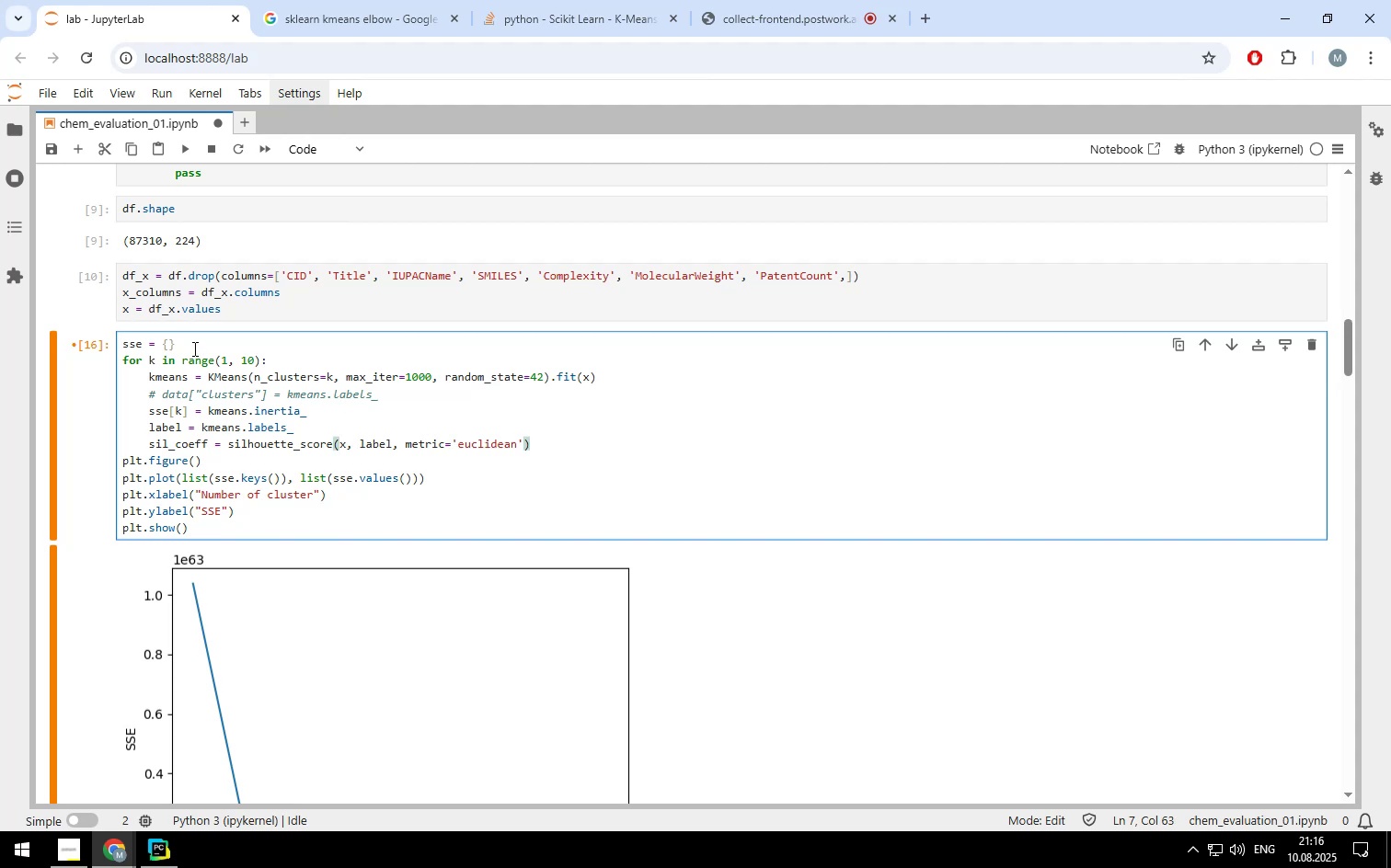 
left_click([191, 346])
 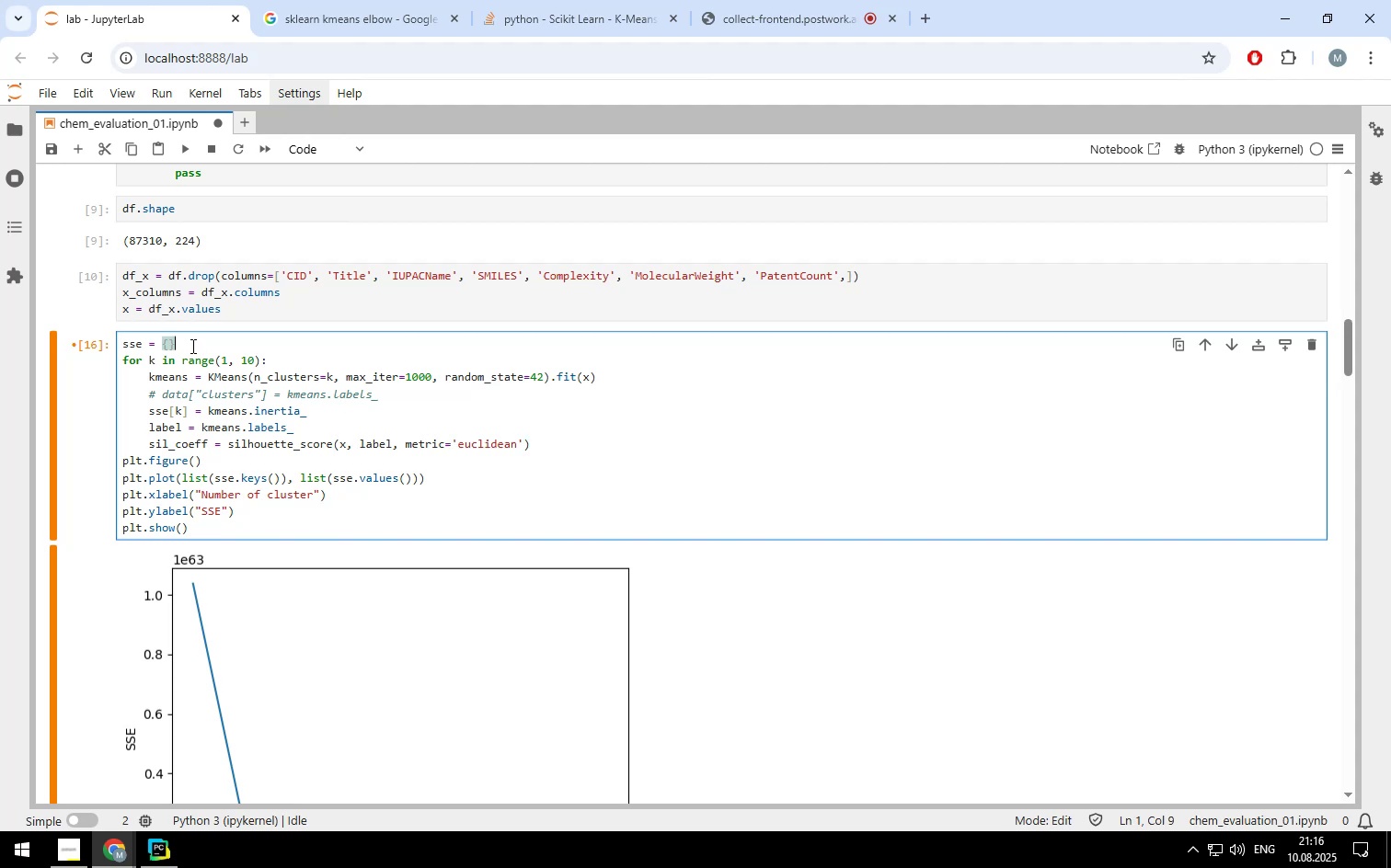 
key(Enter)
 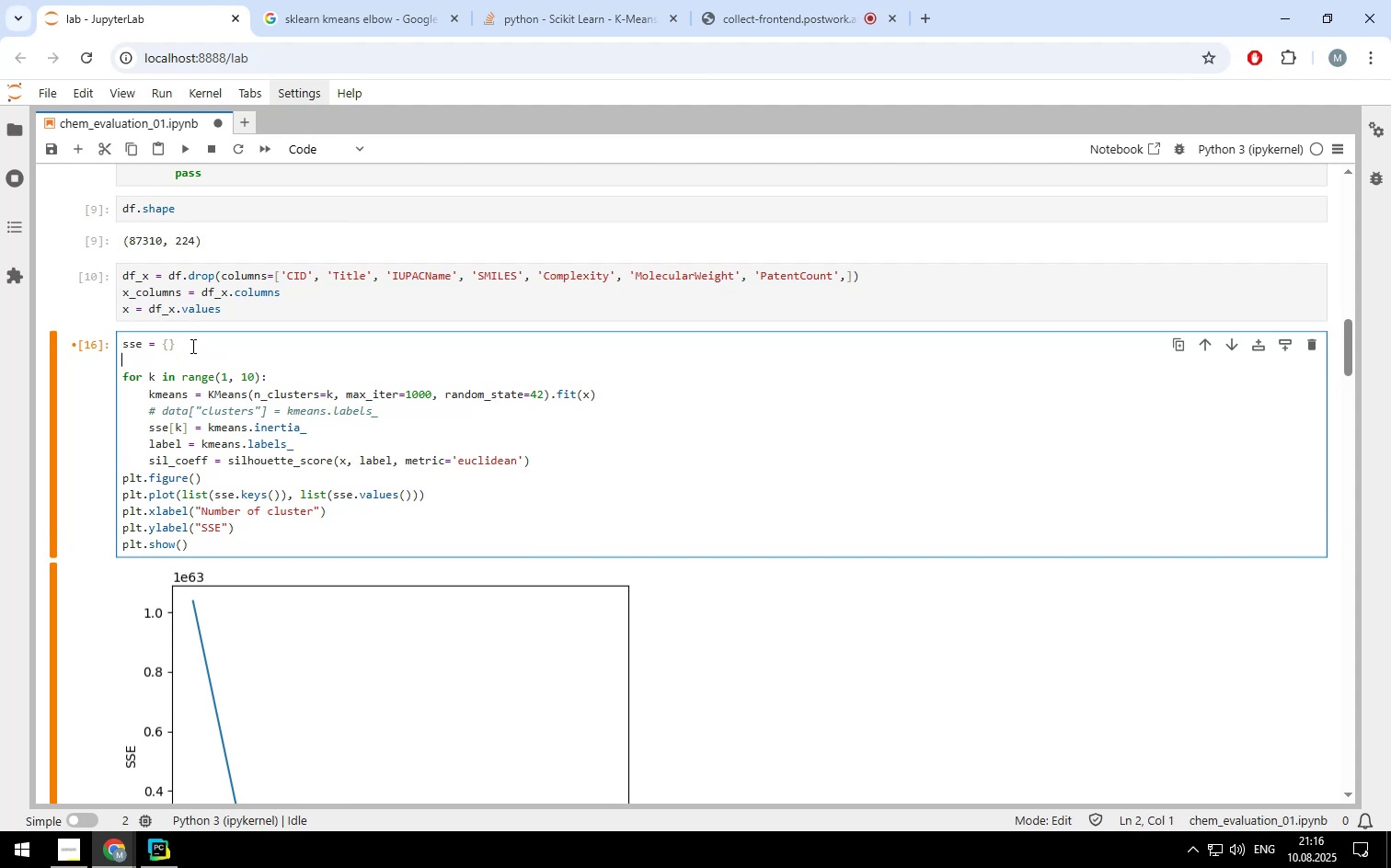 
type(silh)
 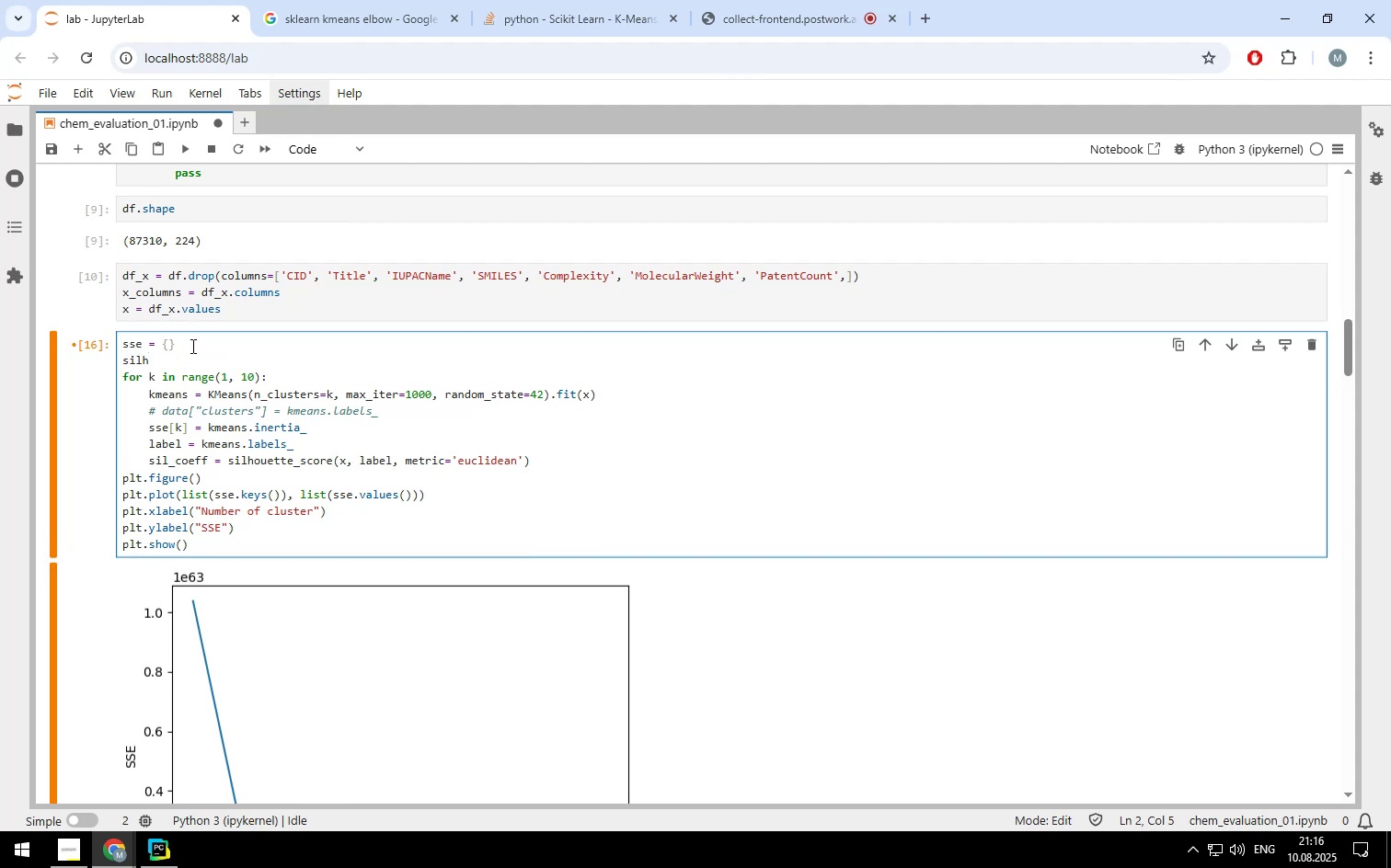 
type(ouette = {})
 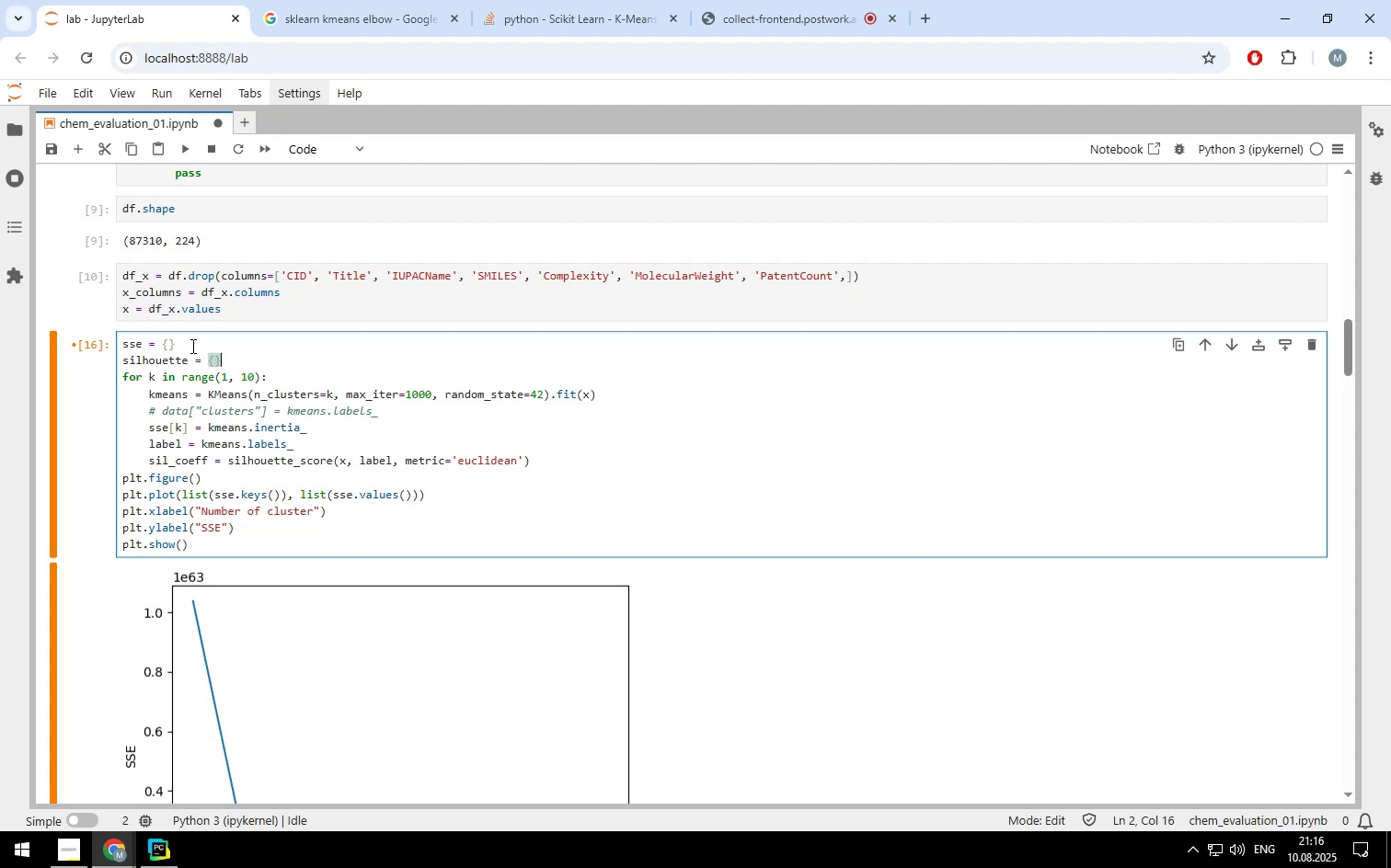 
left_click([538, 464])
 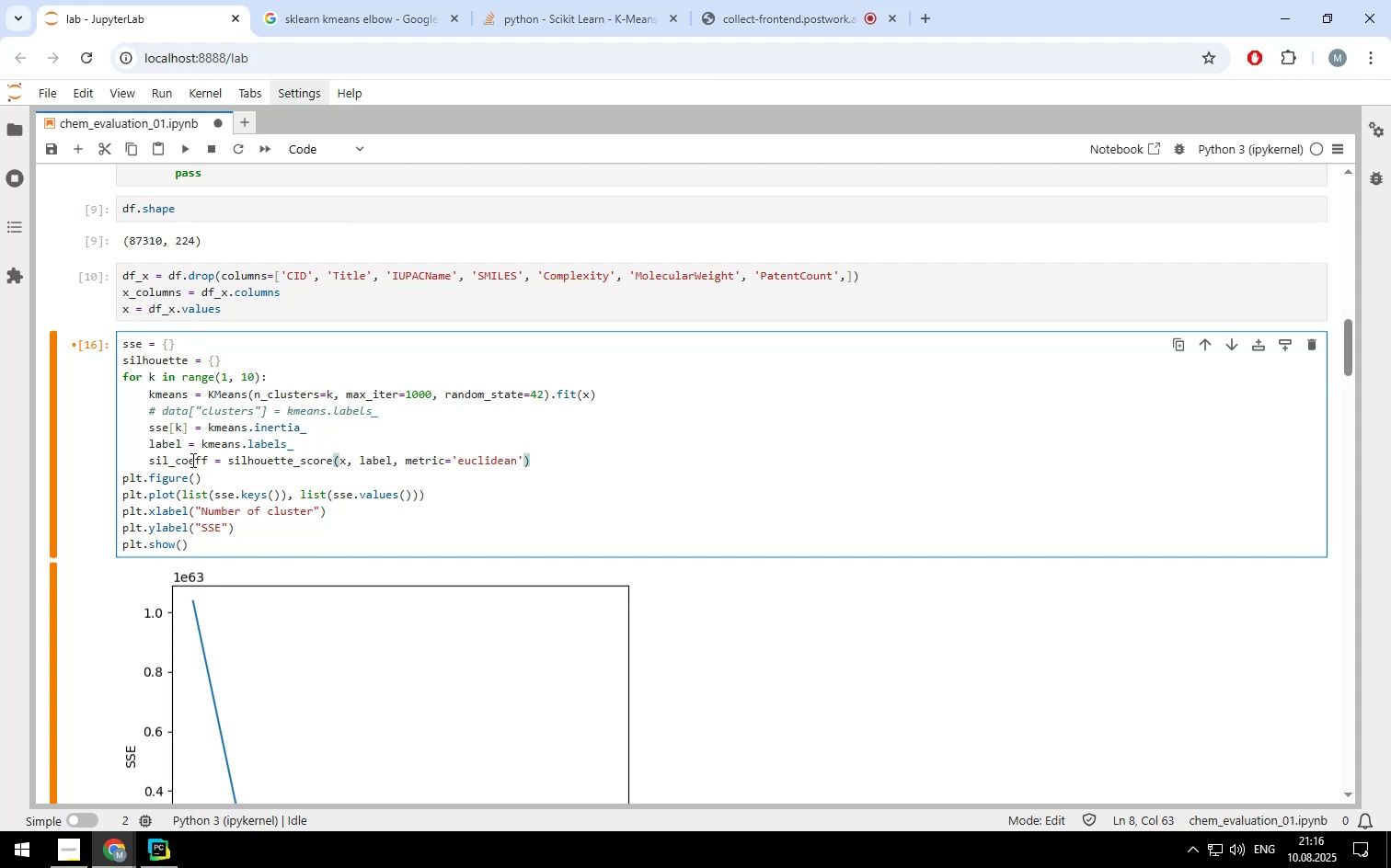 
left_click_drag(start_coordinate=[206, 461], to_coordinate=[166, 459])
 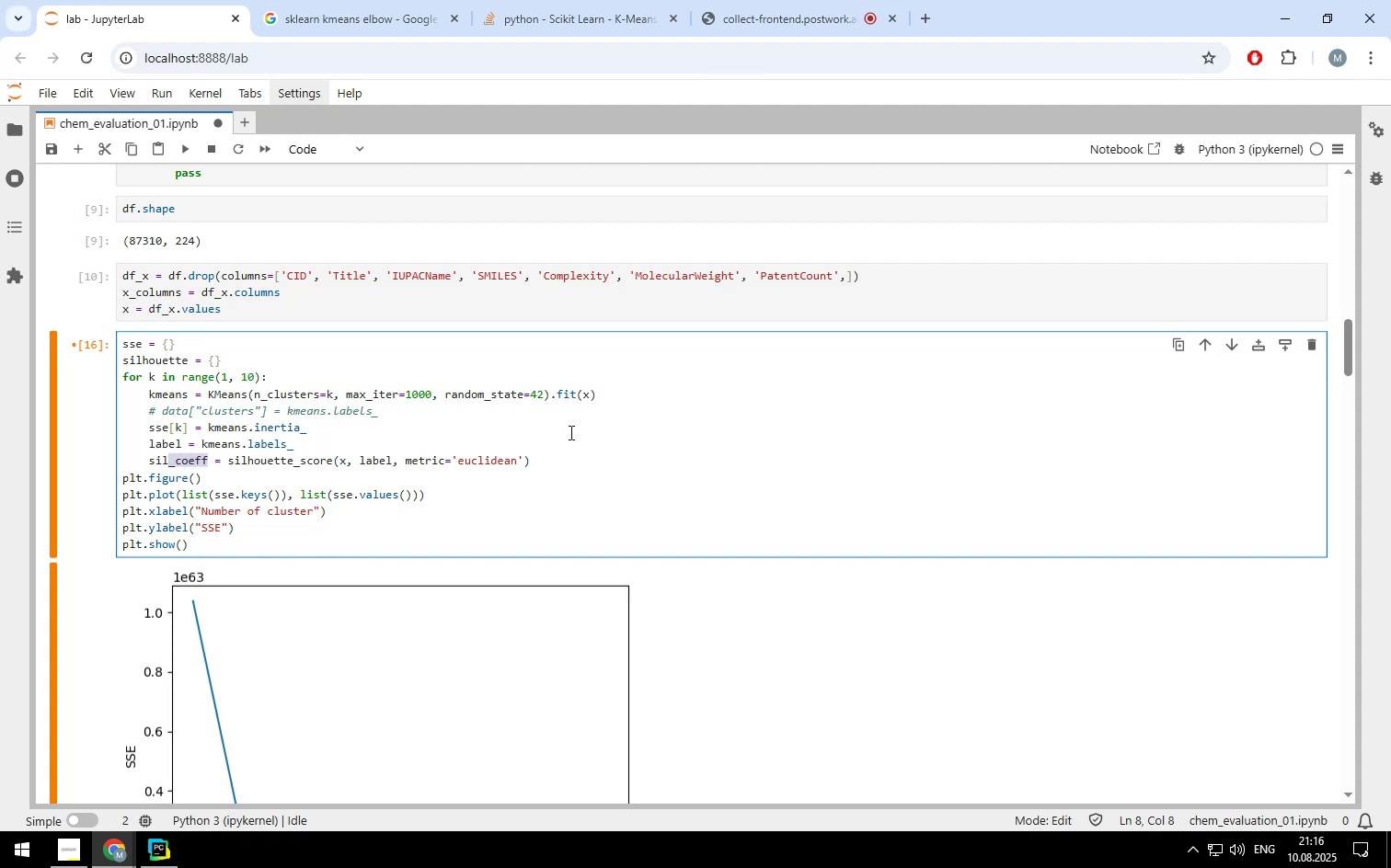 
type(houette[k[)
key(Backspace)
type(])
 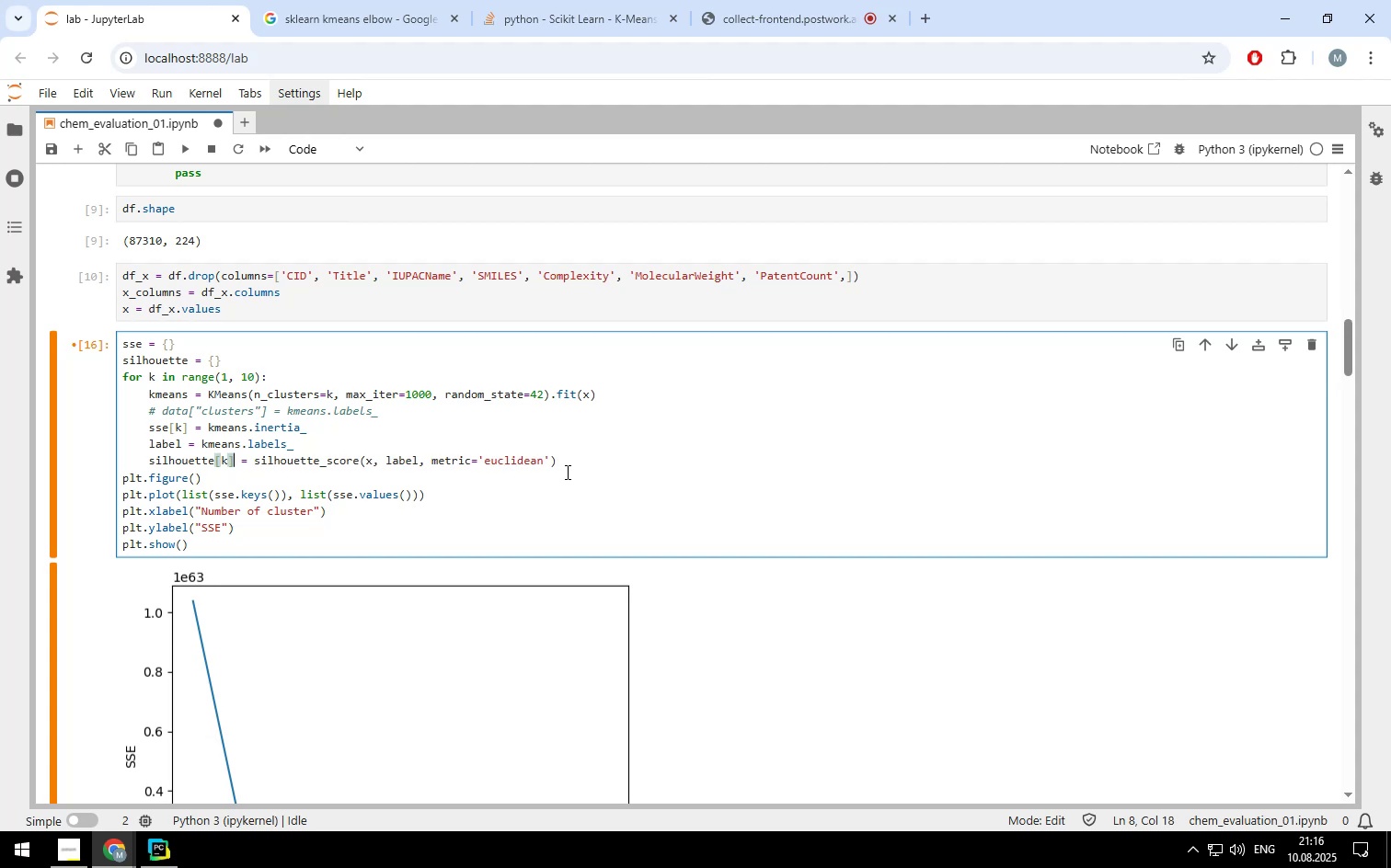 
left_click([570, 455])
 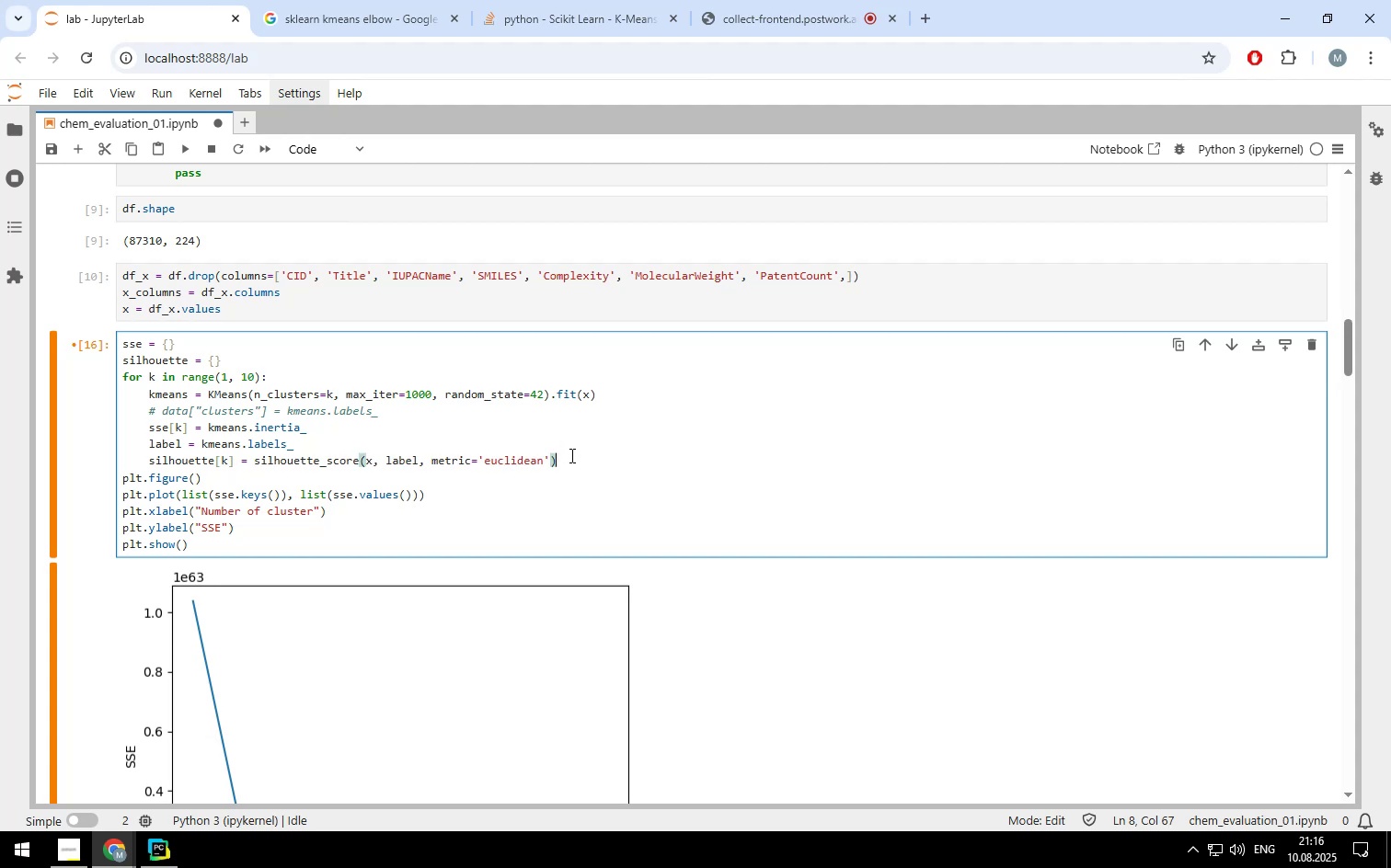 
key(Control+ControlLeft)
 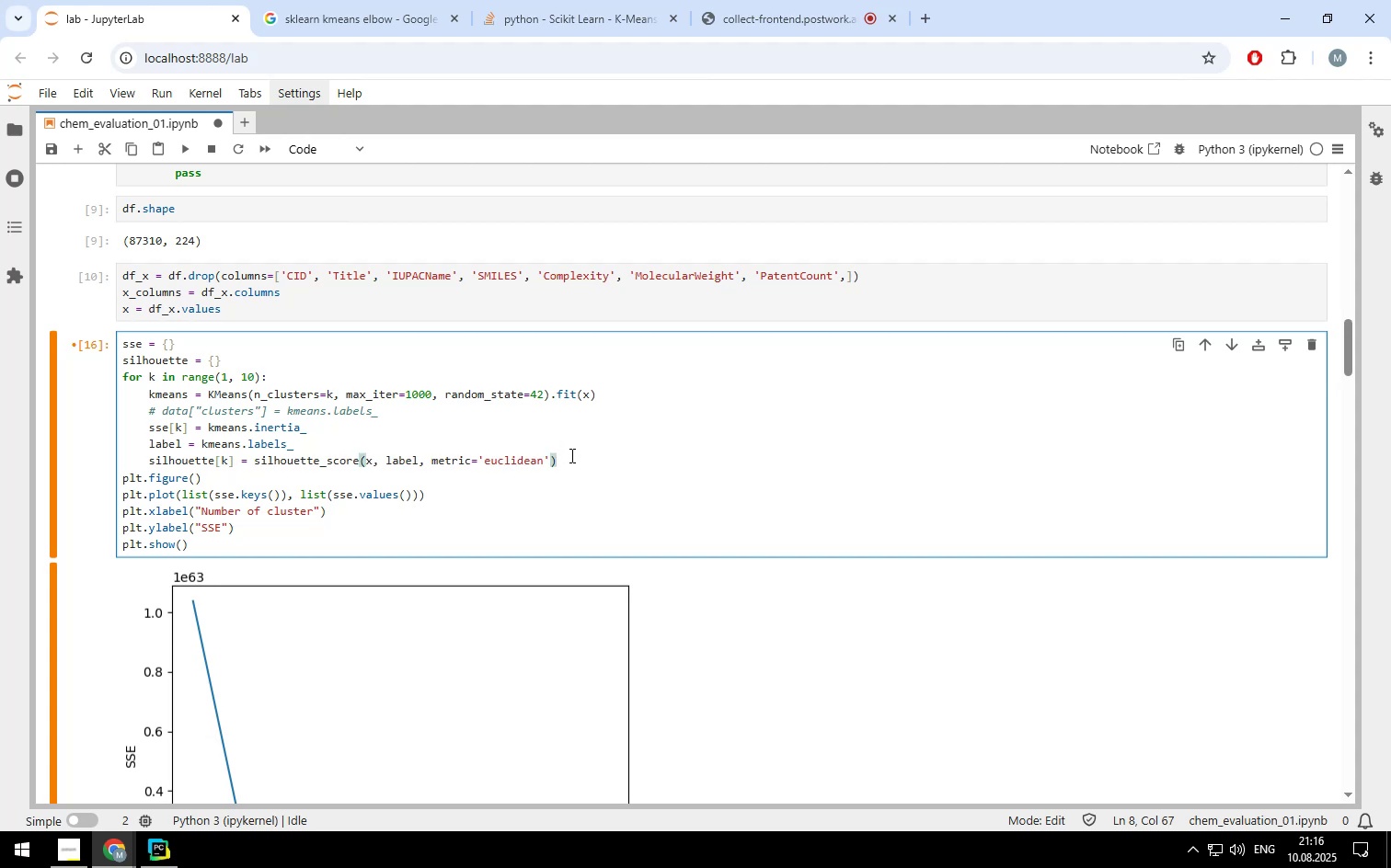 
key(Control+Enter)
 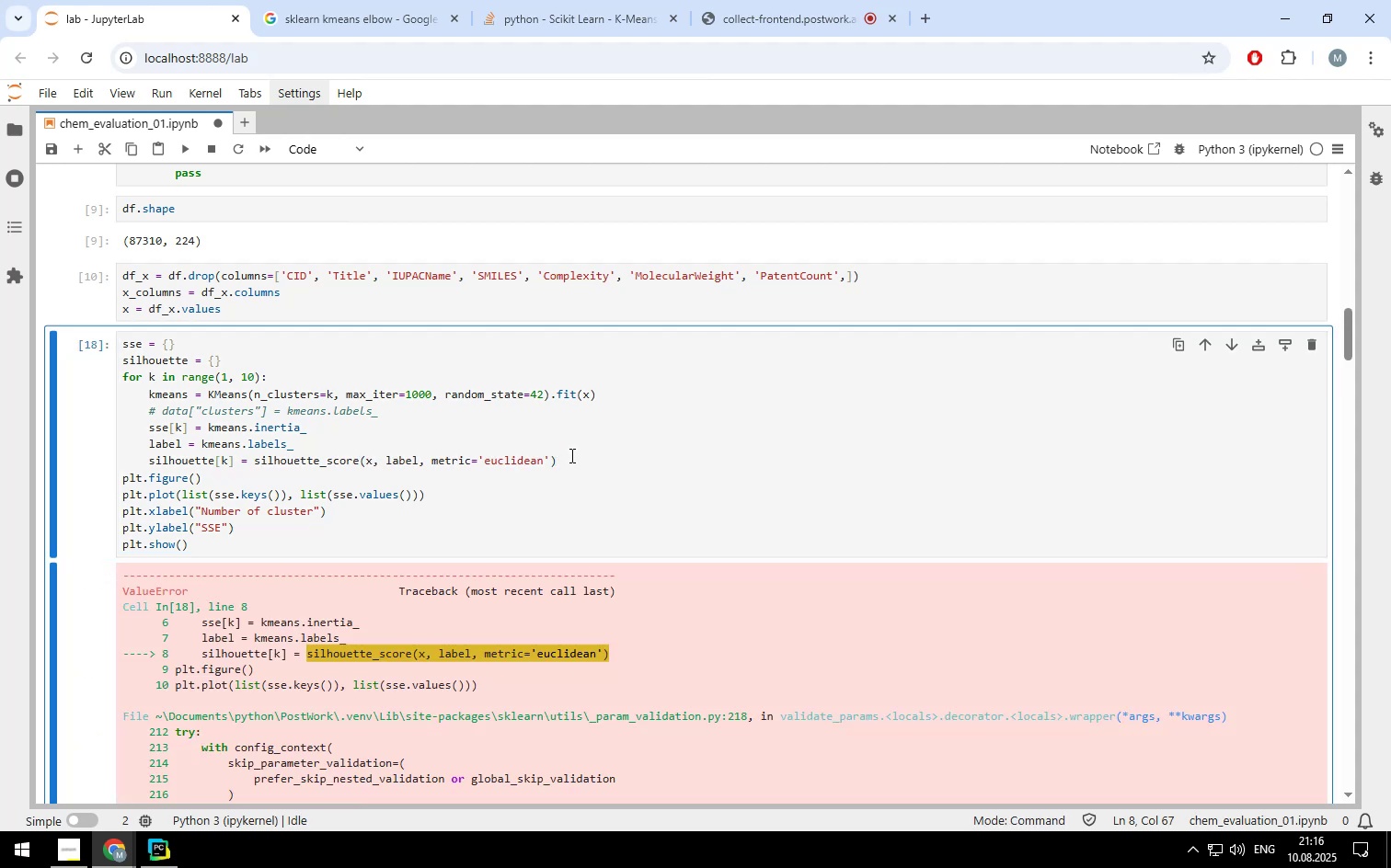 
scroll: coordinate [570, 455], scroll_direction: down, amount: 3.0
 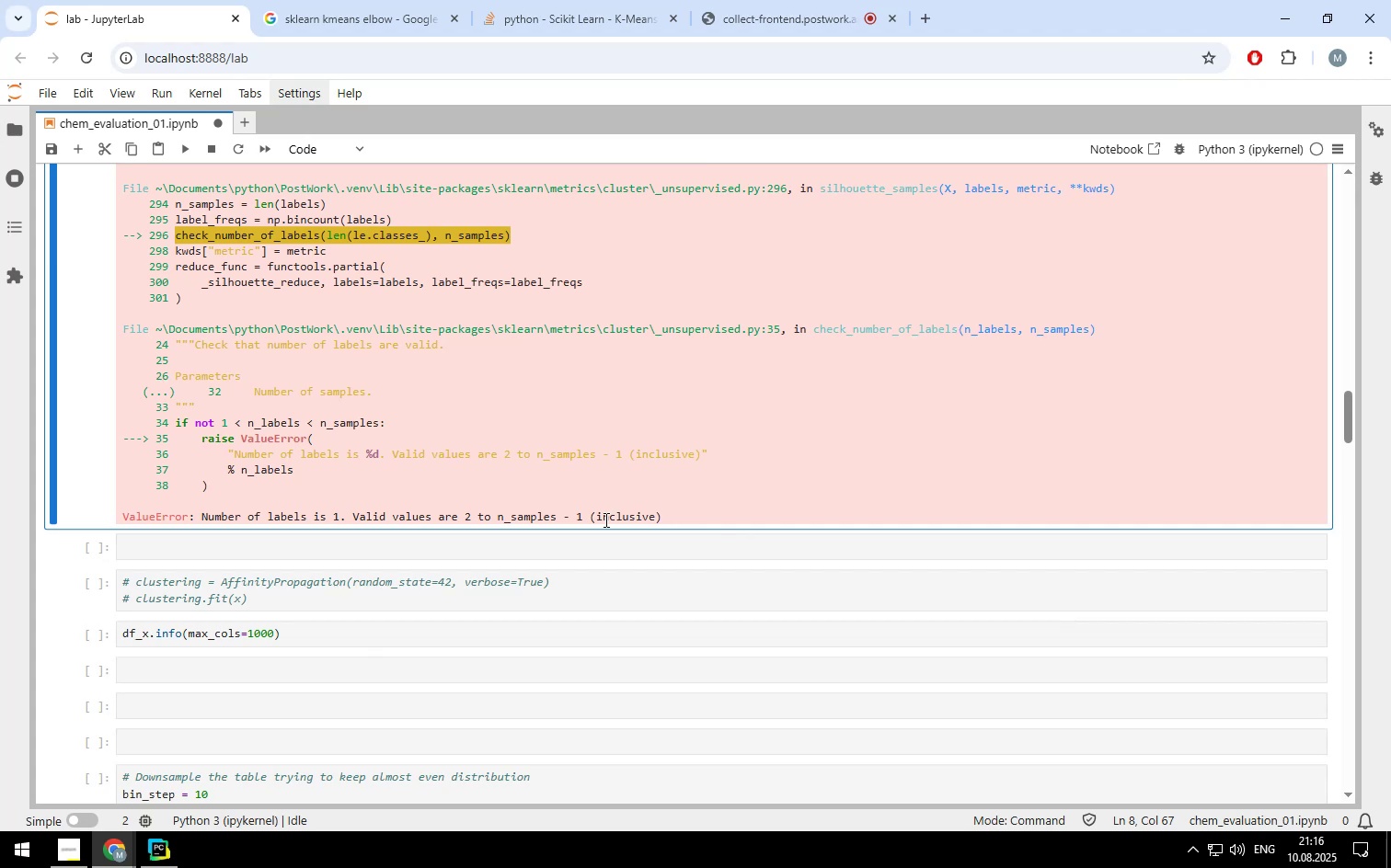 
scroll: coordinate [508, 608], scroll_direction: up, amount: 10.0
 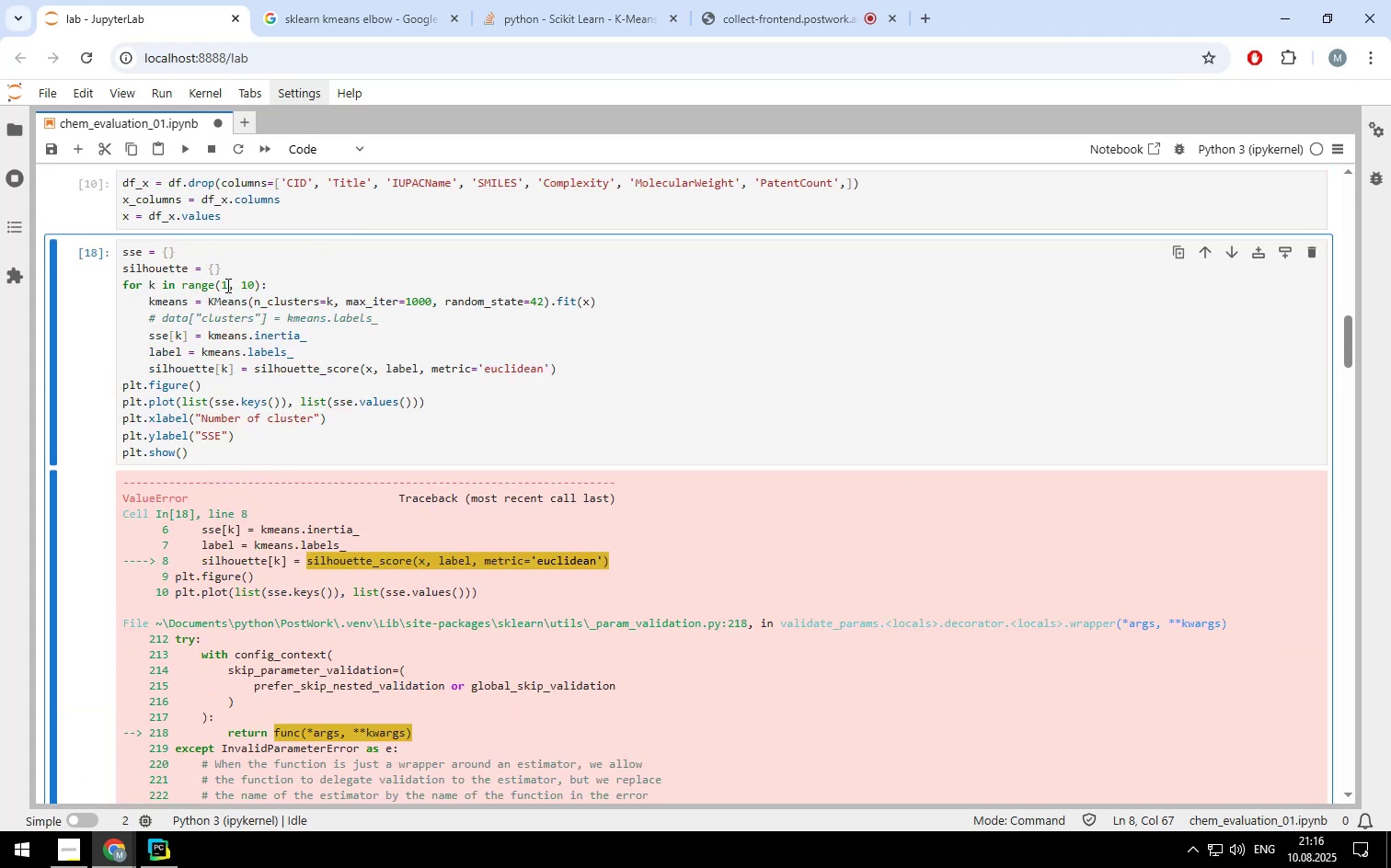 
left_click([230, 286])
 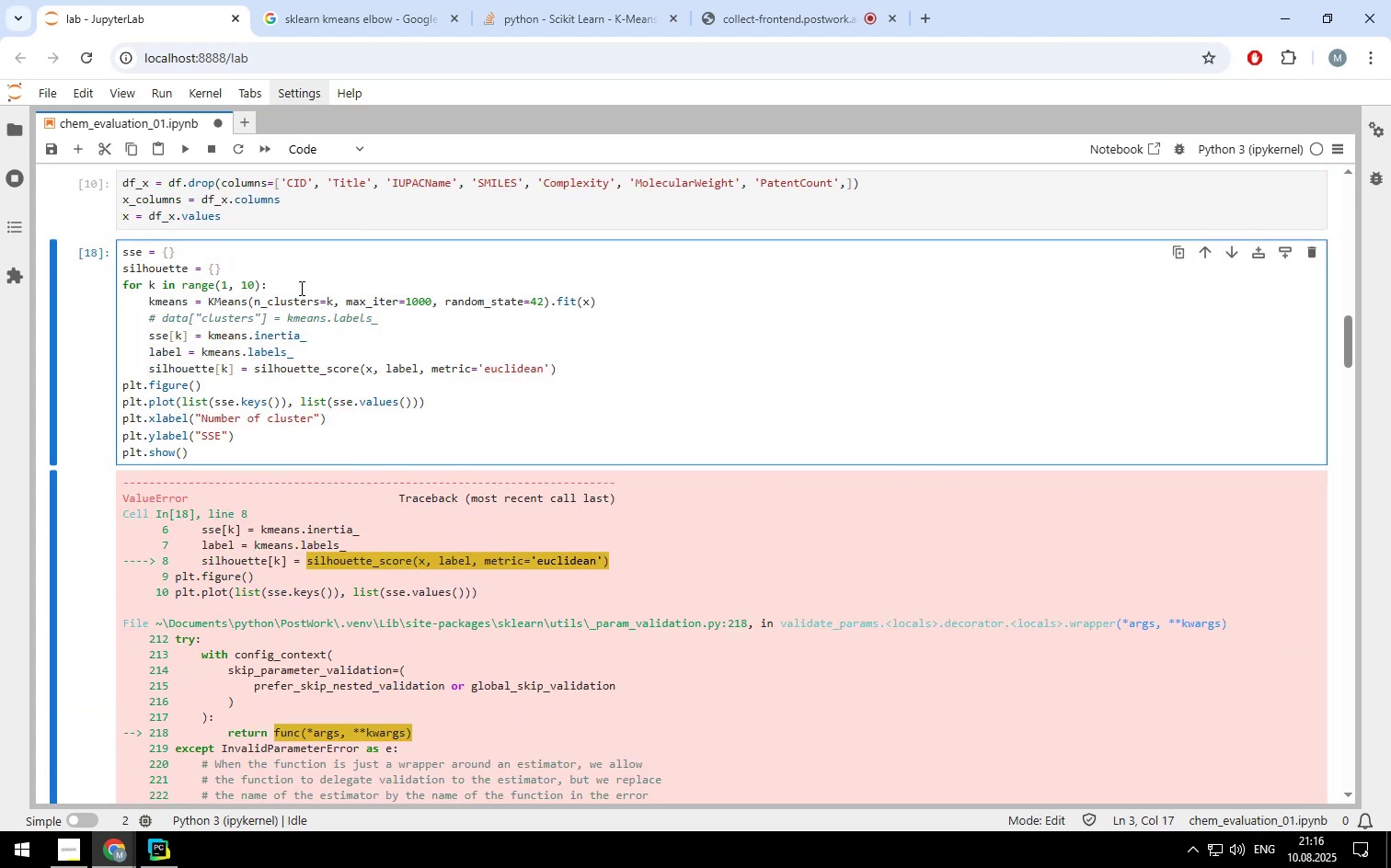 
key(Backspace)
 